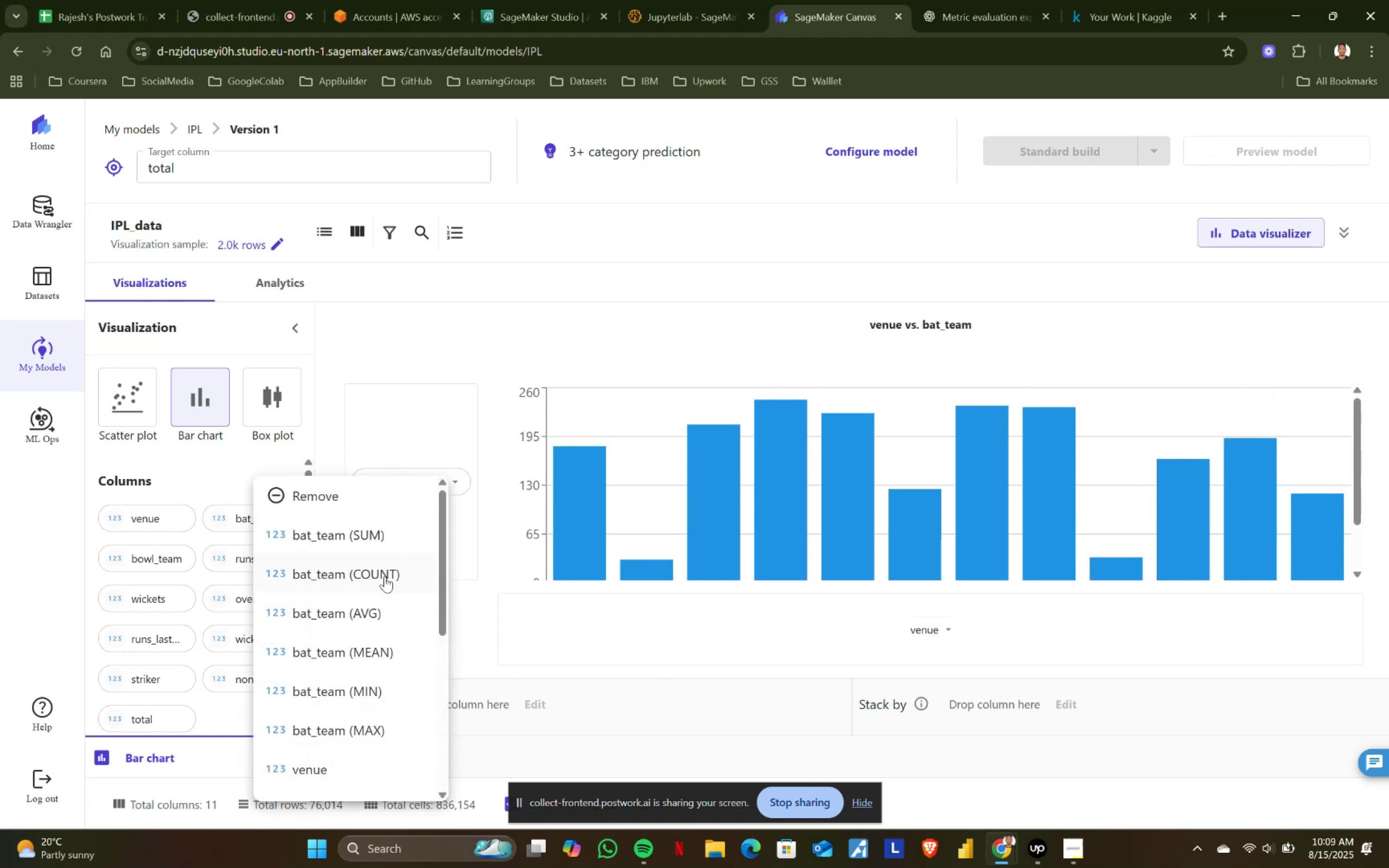 
left_click([356, 618])
 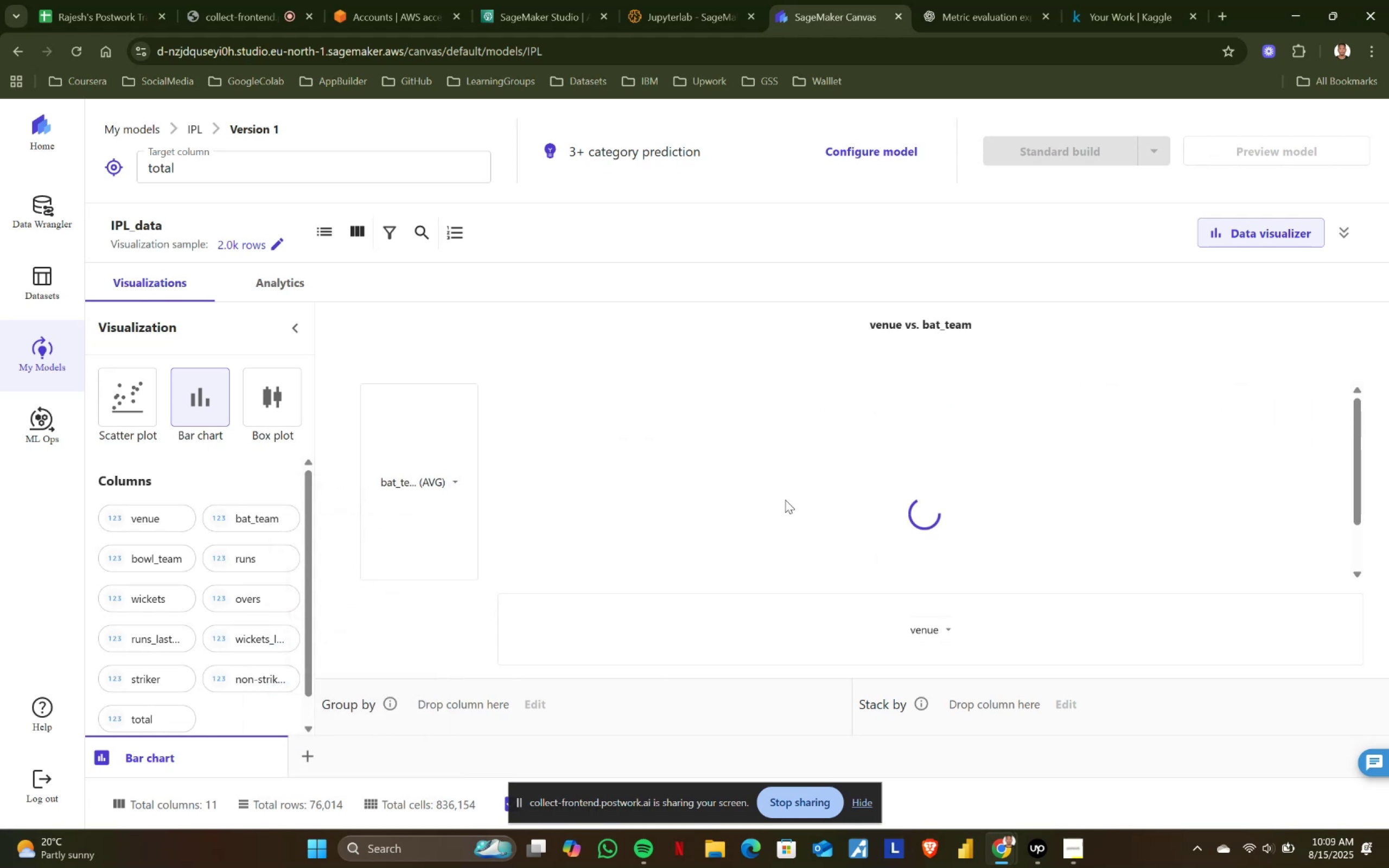 
scroll: coordinate [785, 500], scroll_direction: down, amount: 2.0
 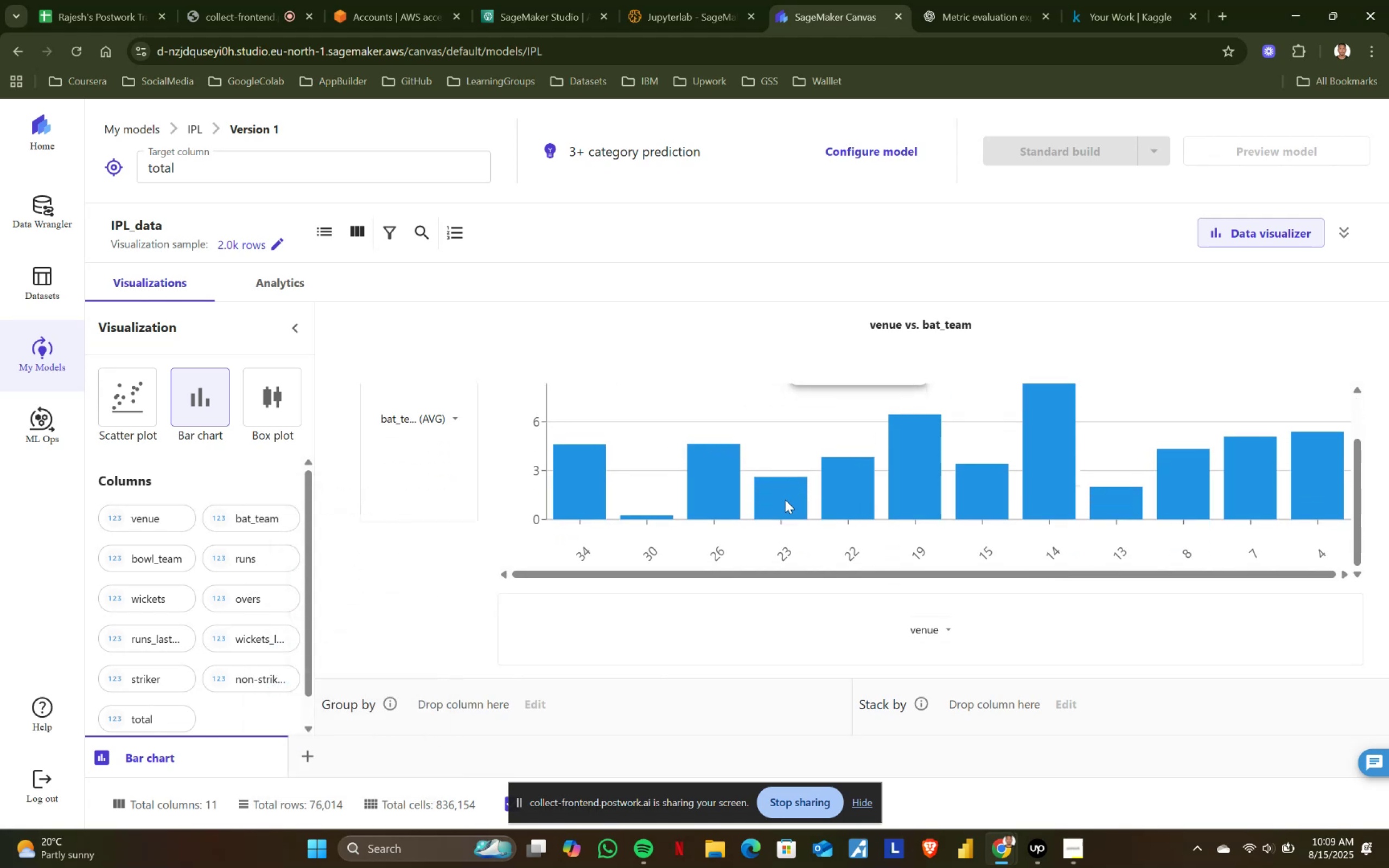 
scroll: coordinate [785, 500], scroll_direction: up, amount: 2.0
 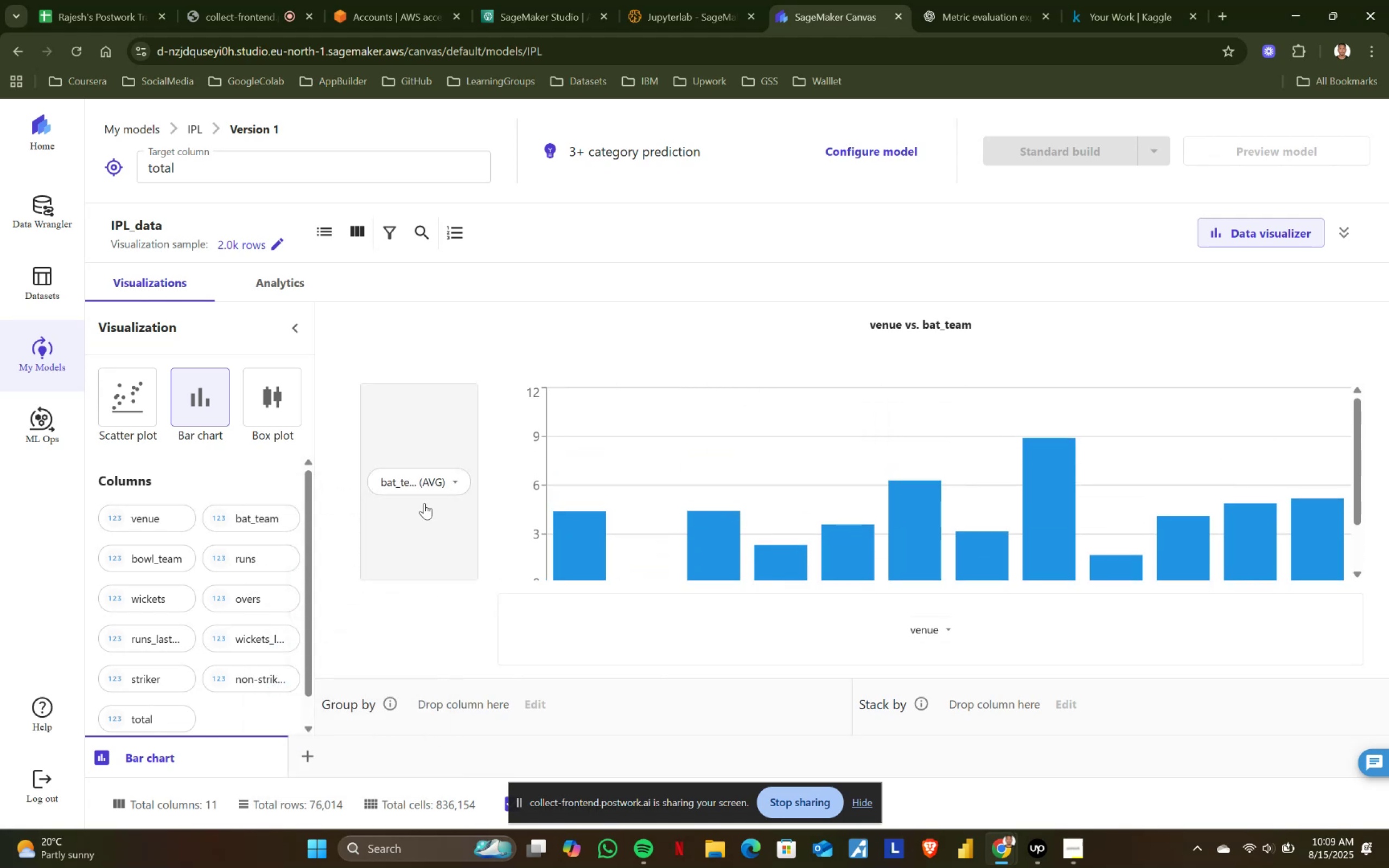 
left_click([451, 483])
 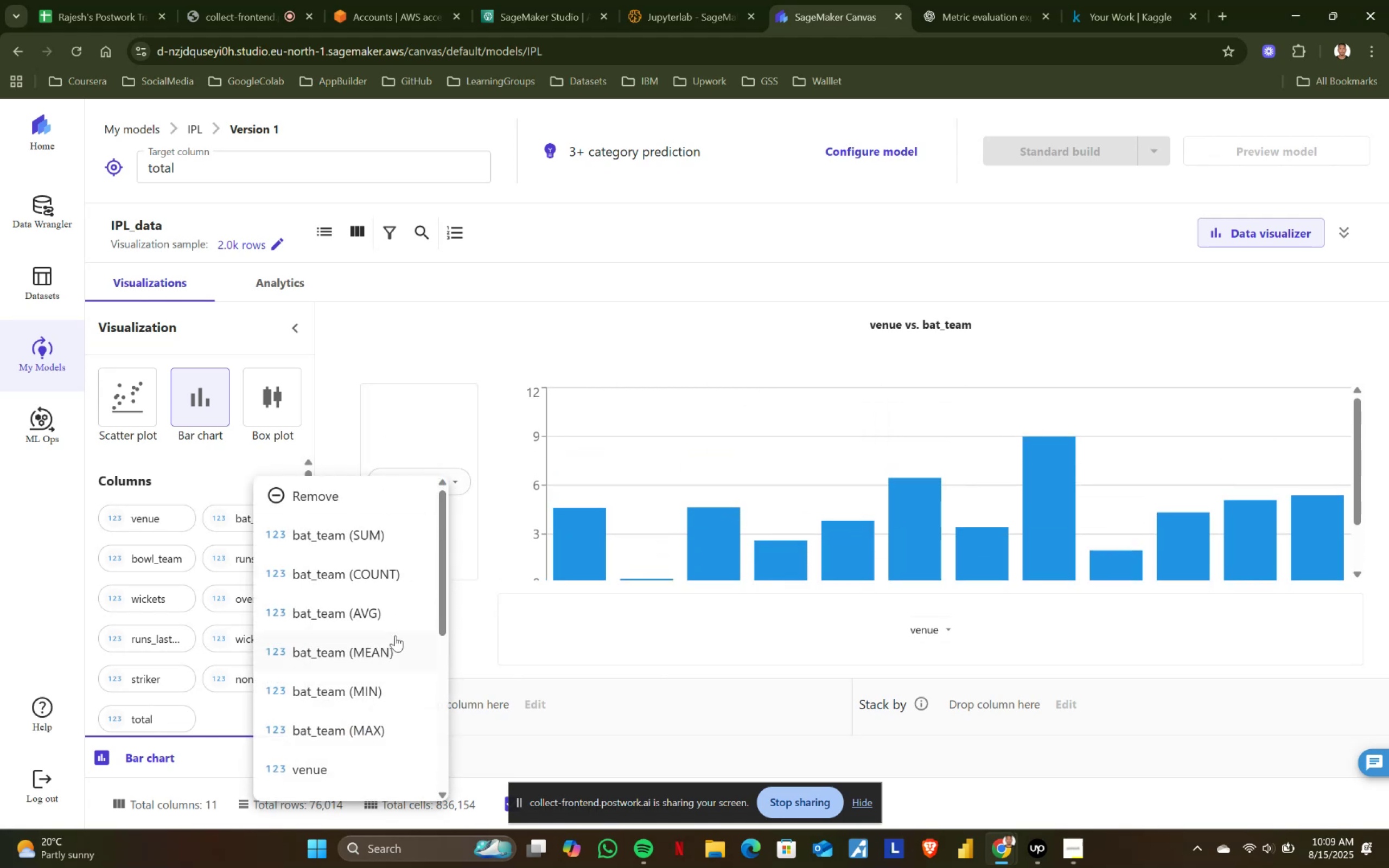 
left_click([388, 658])
 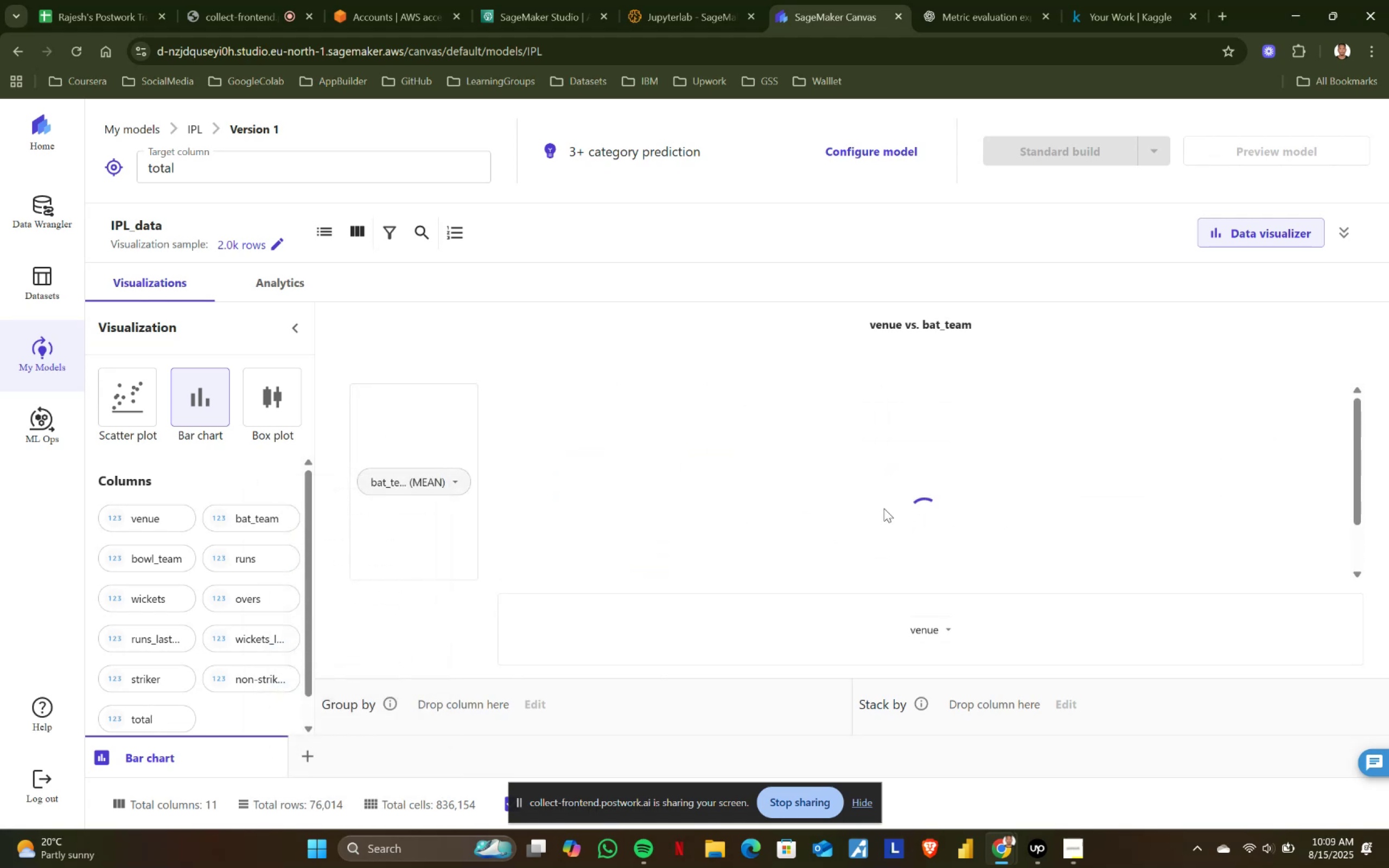 
scroll: coordinate [847, 507], scroll_direction: down, amount: 1.0
 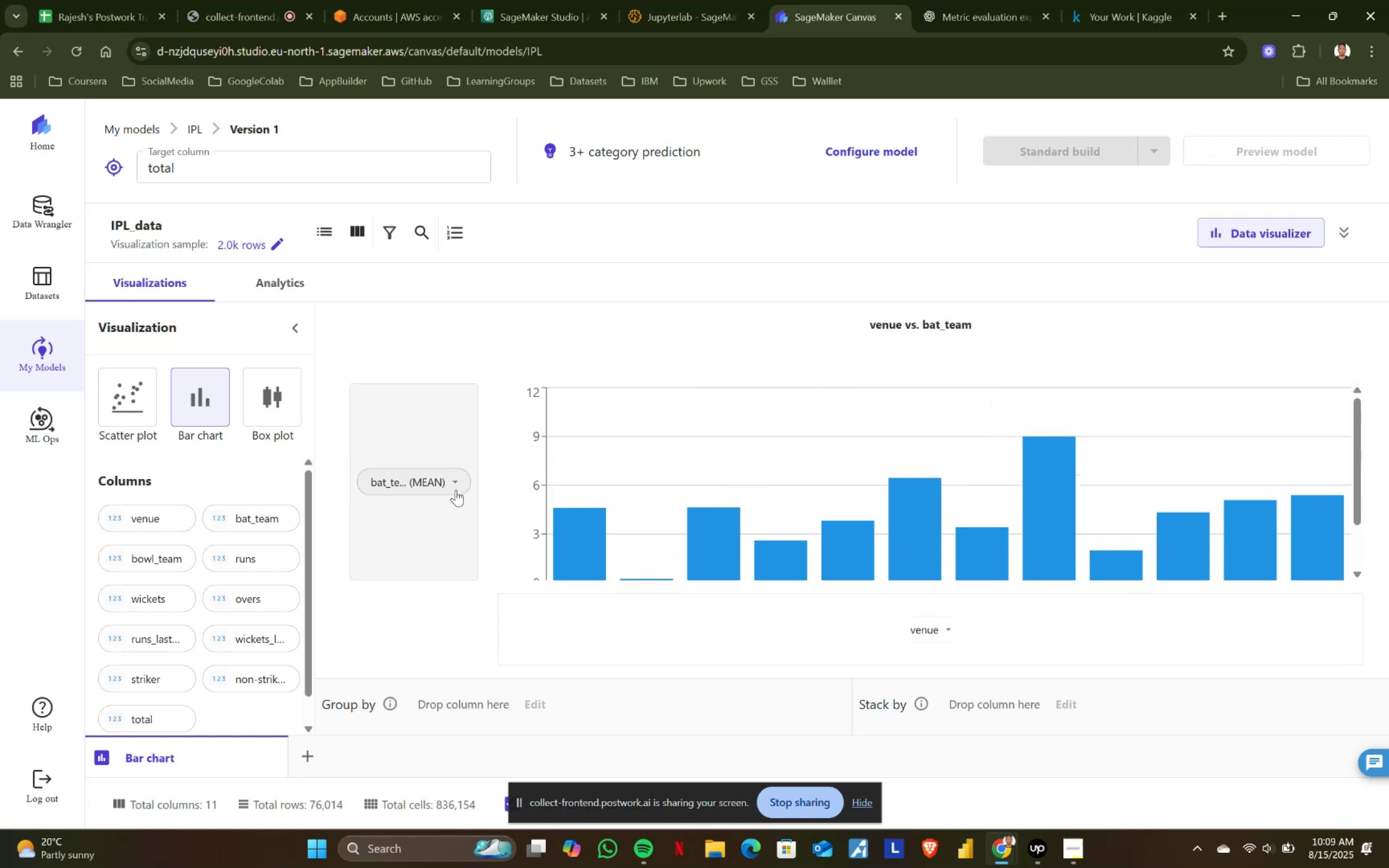 
left_click([454, 481])
 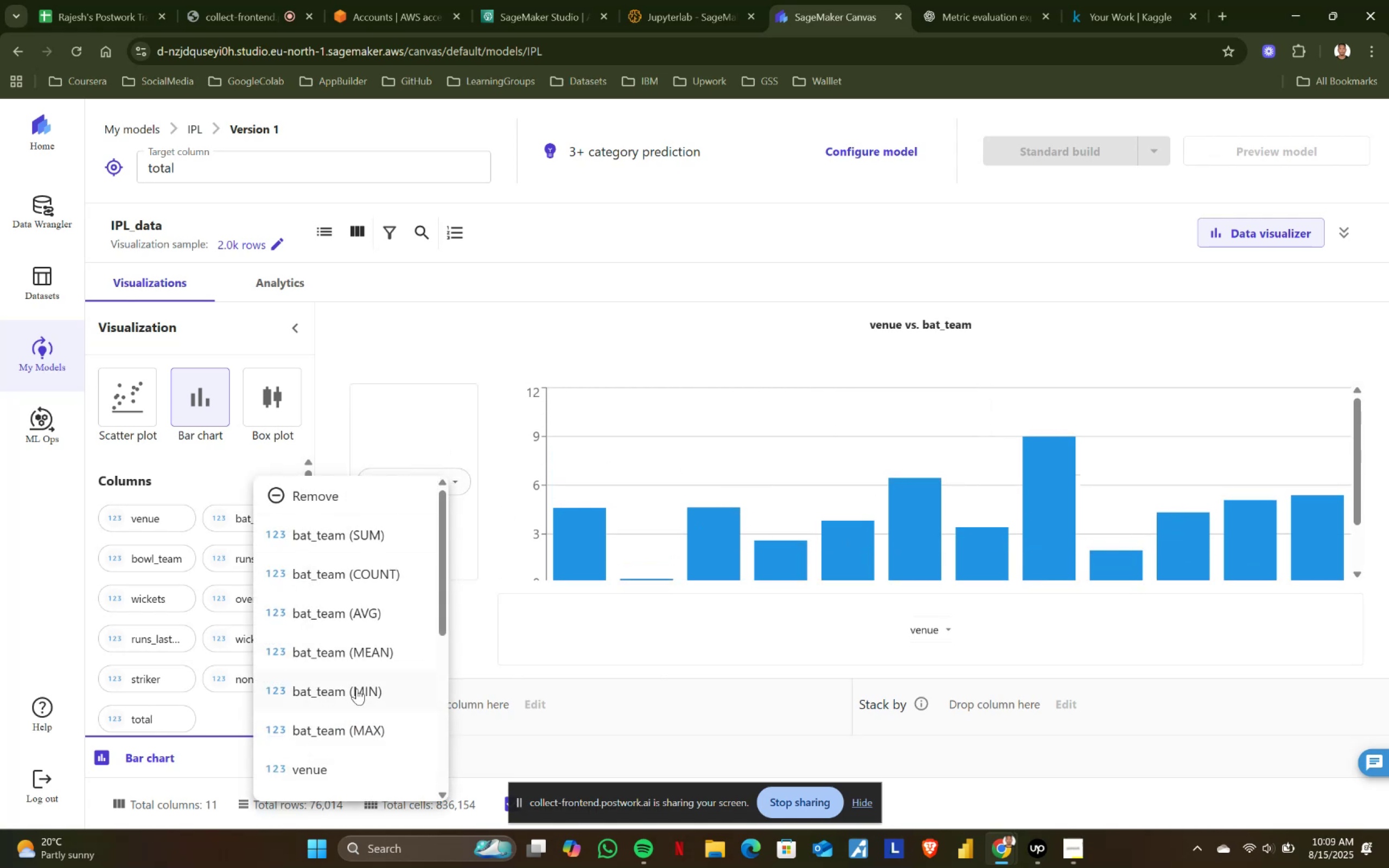 
left_click([356, 698])
 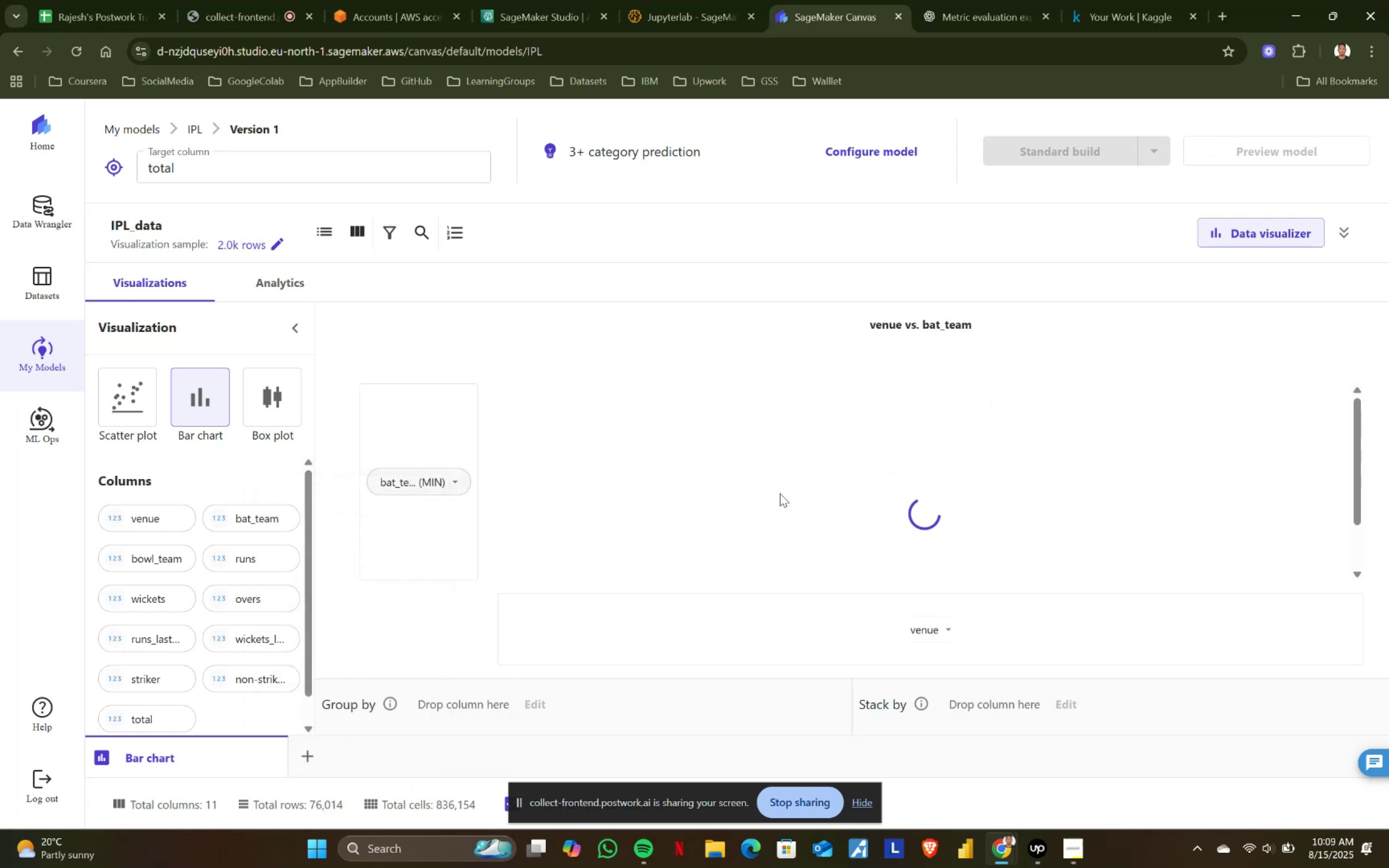 
scroll: coordinate [1194, 542], scroll_direction: none, amount: 0.0
 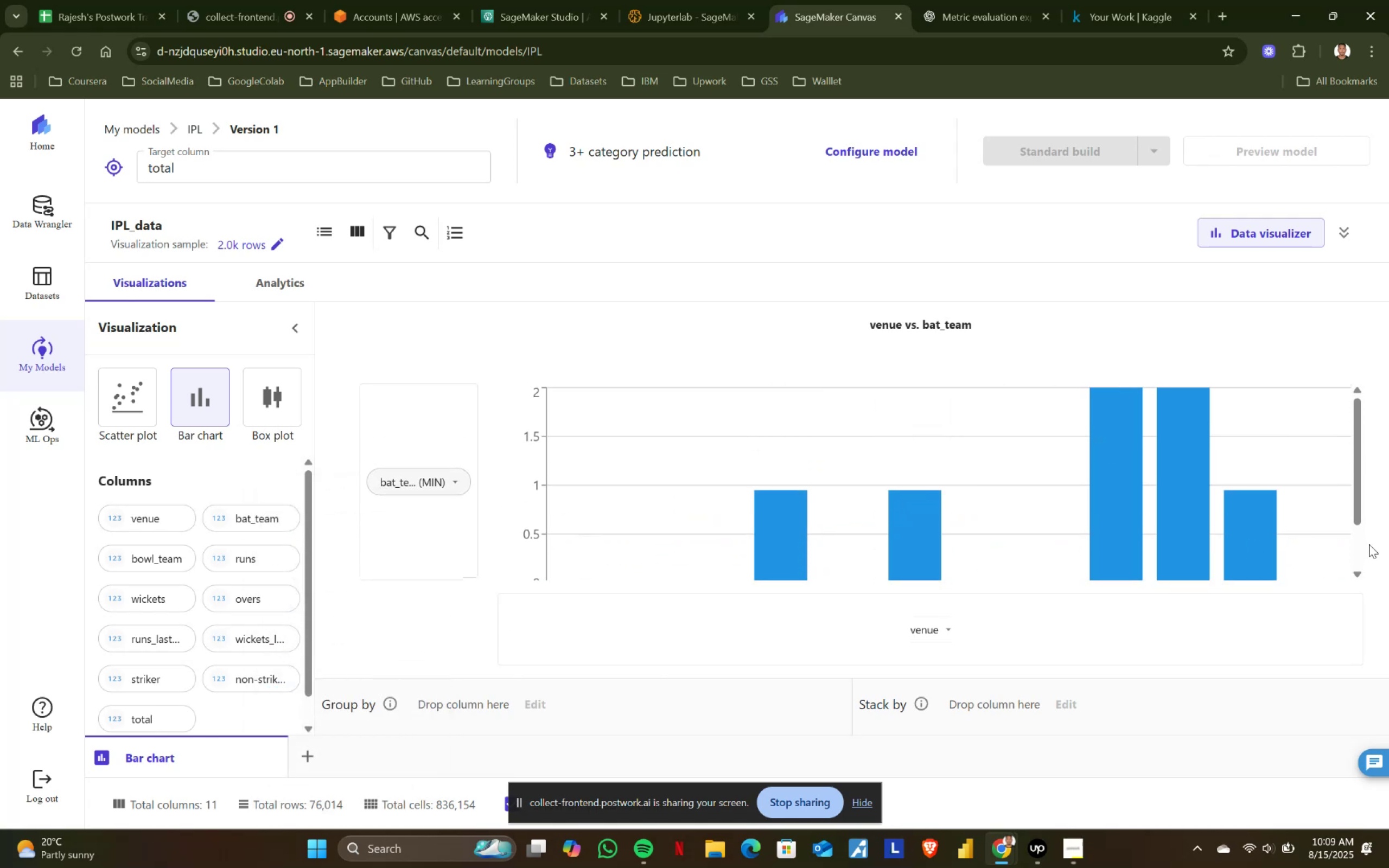 
scroll: coordinate [541, 534], scroll_direction: down, amount: 1.0
 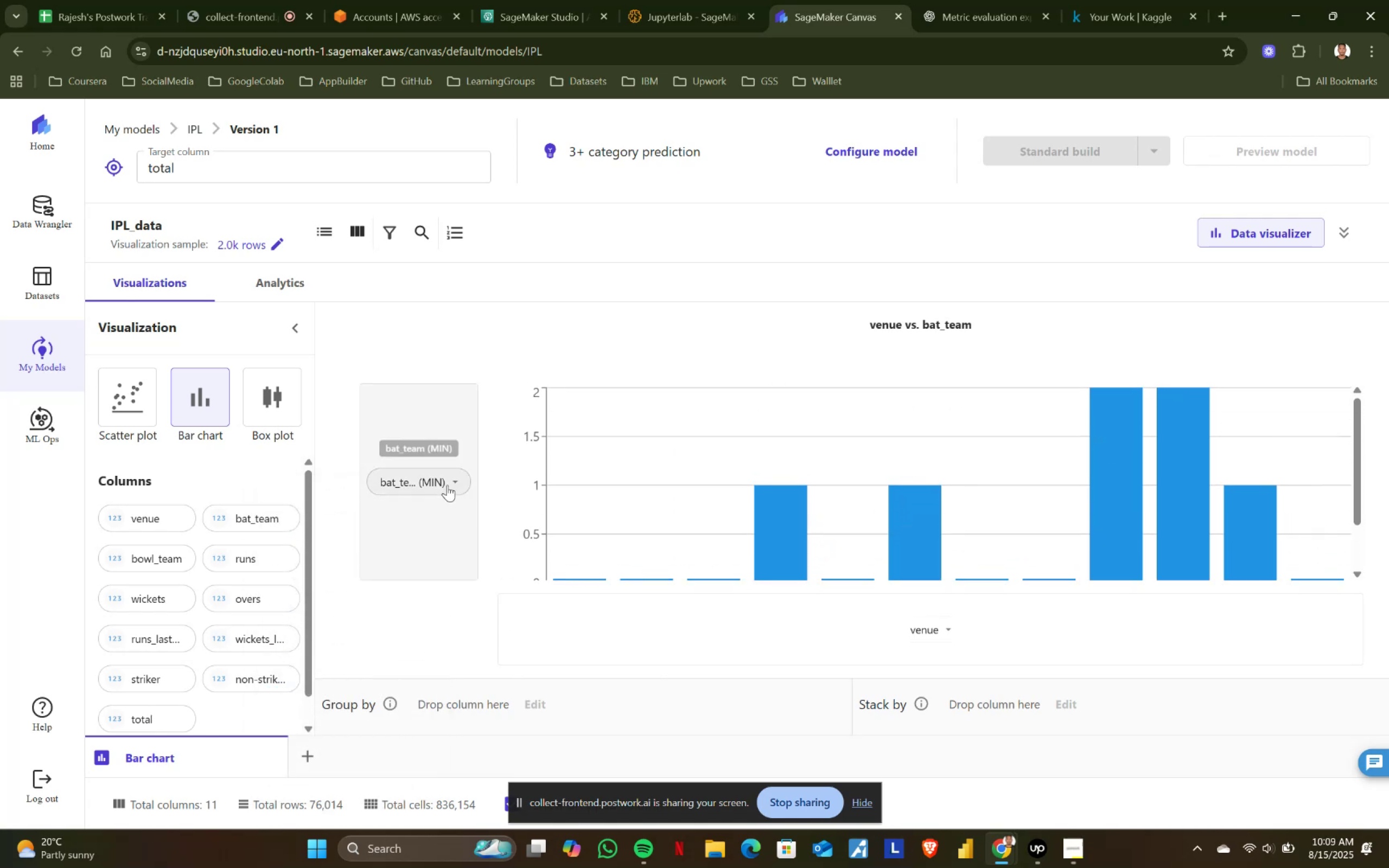 
left_click([451, 483])
 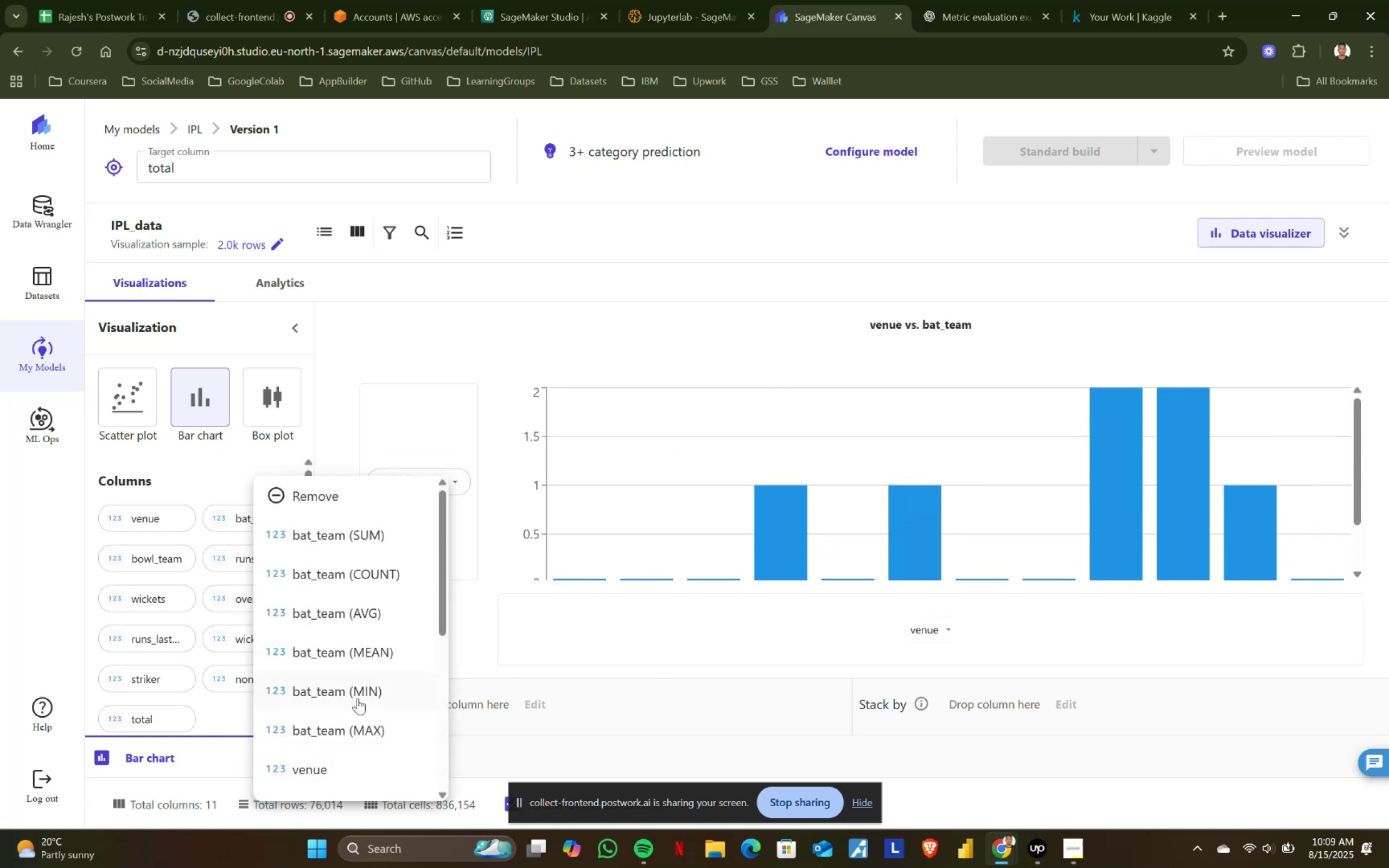 
left_click([346, 737])
 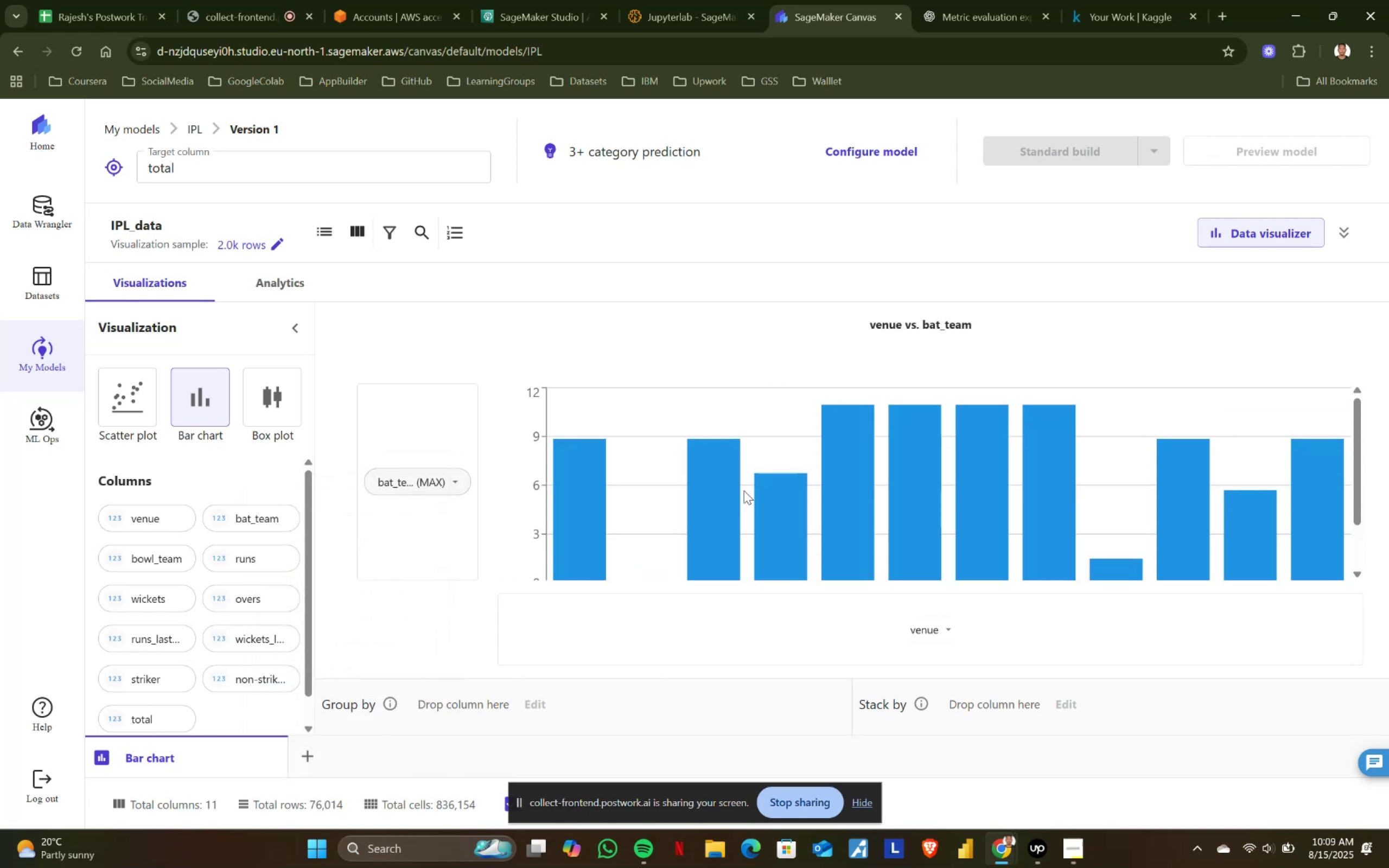 
scroll: coordinate [1316, 508], scroll_direction: none, amount: 0.0
 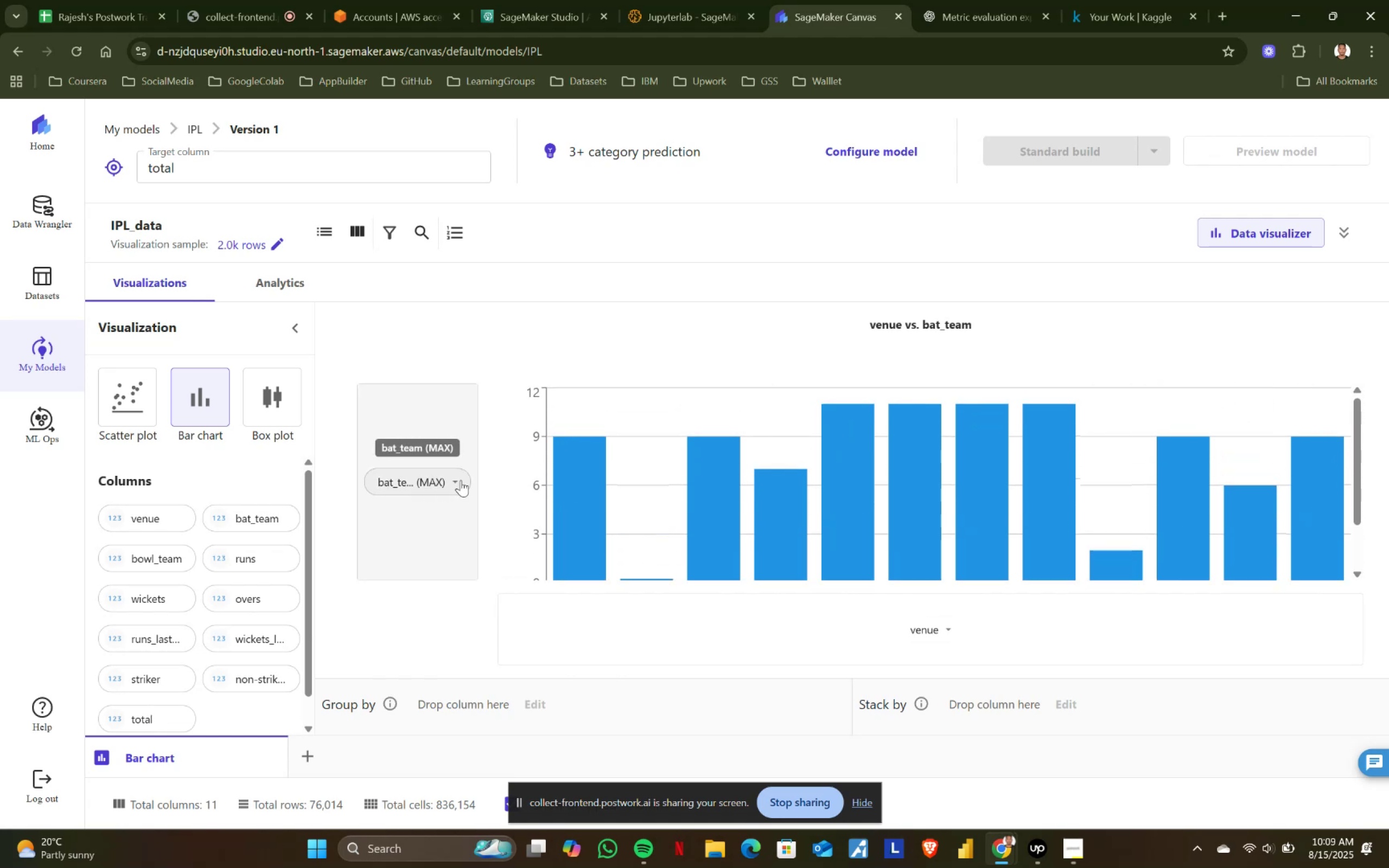 
left_click([455, 479])
 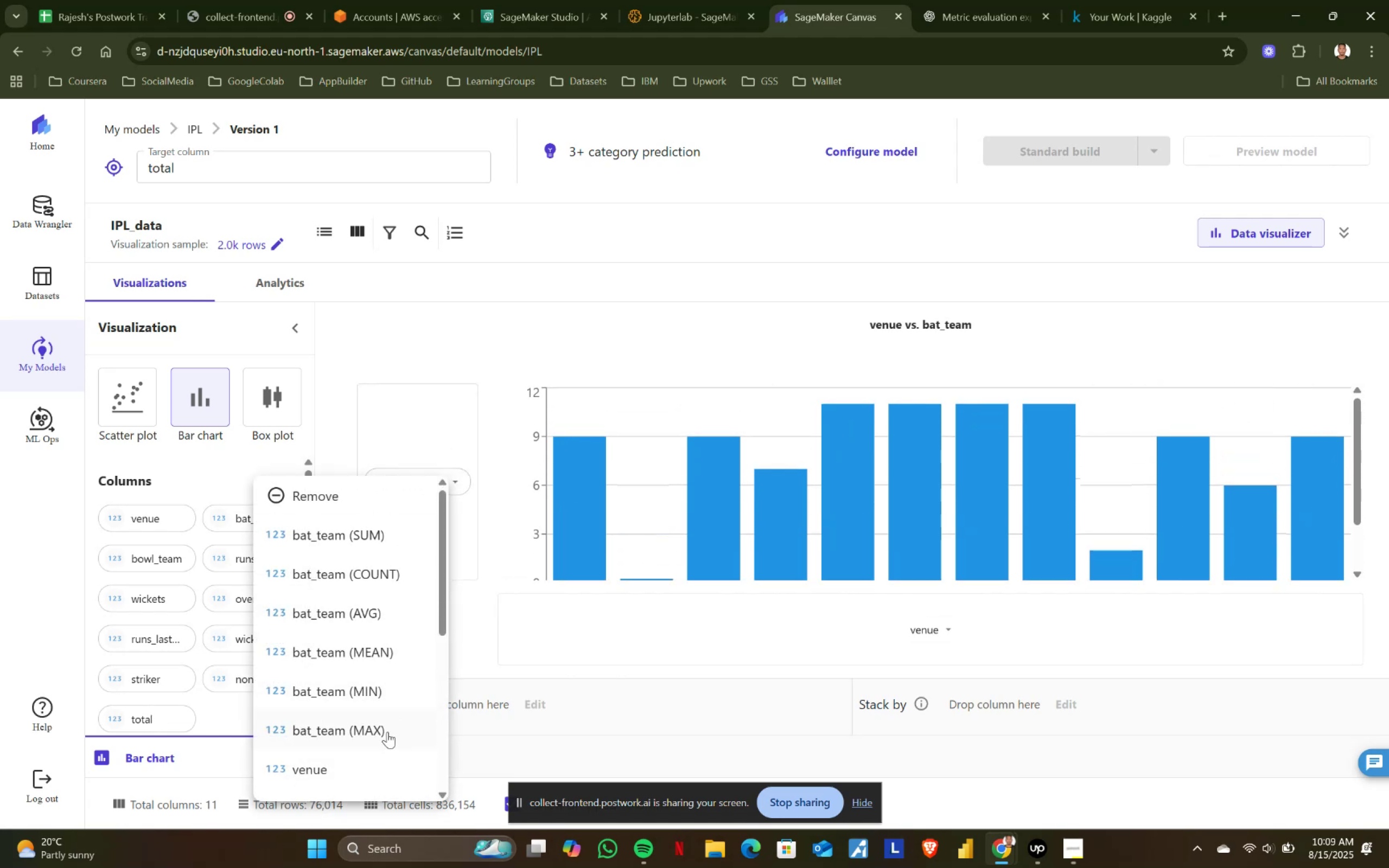 
scroll: coordinate [350, 607], scroll_direction: up, amount: 3.0
 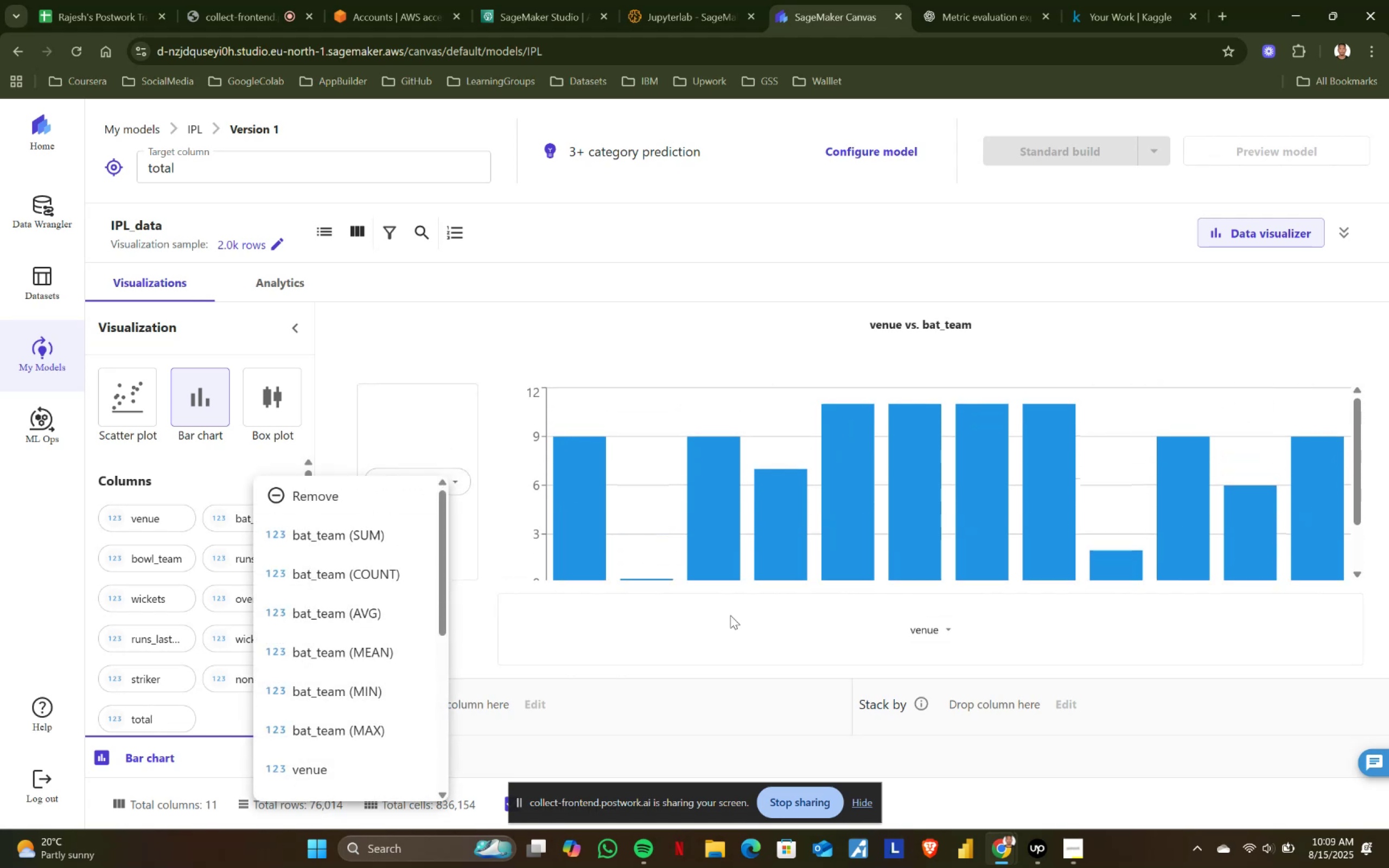 
left_click([778, 626])
 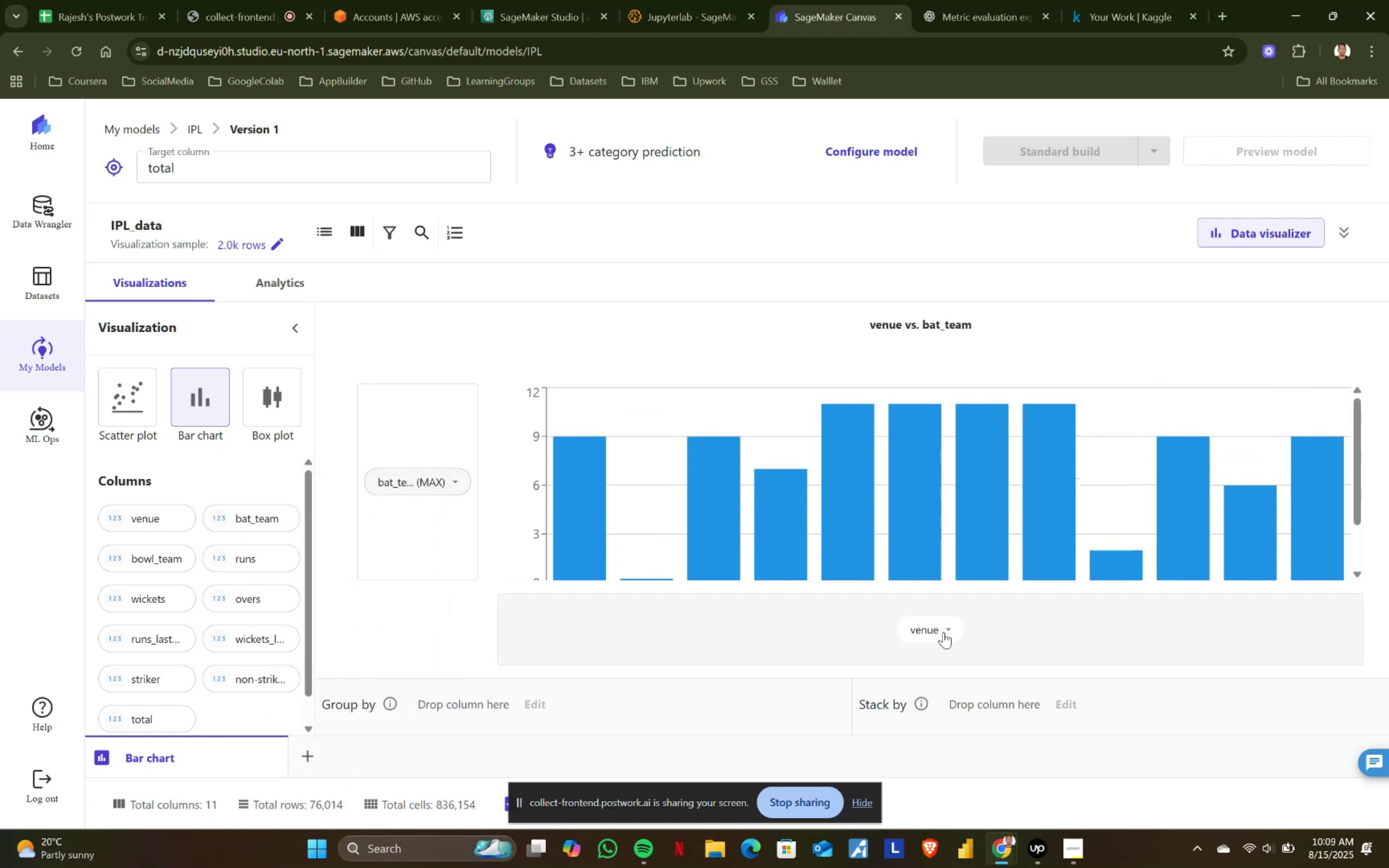 
left_click([950, 630])
 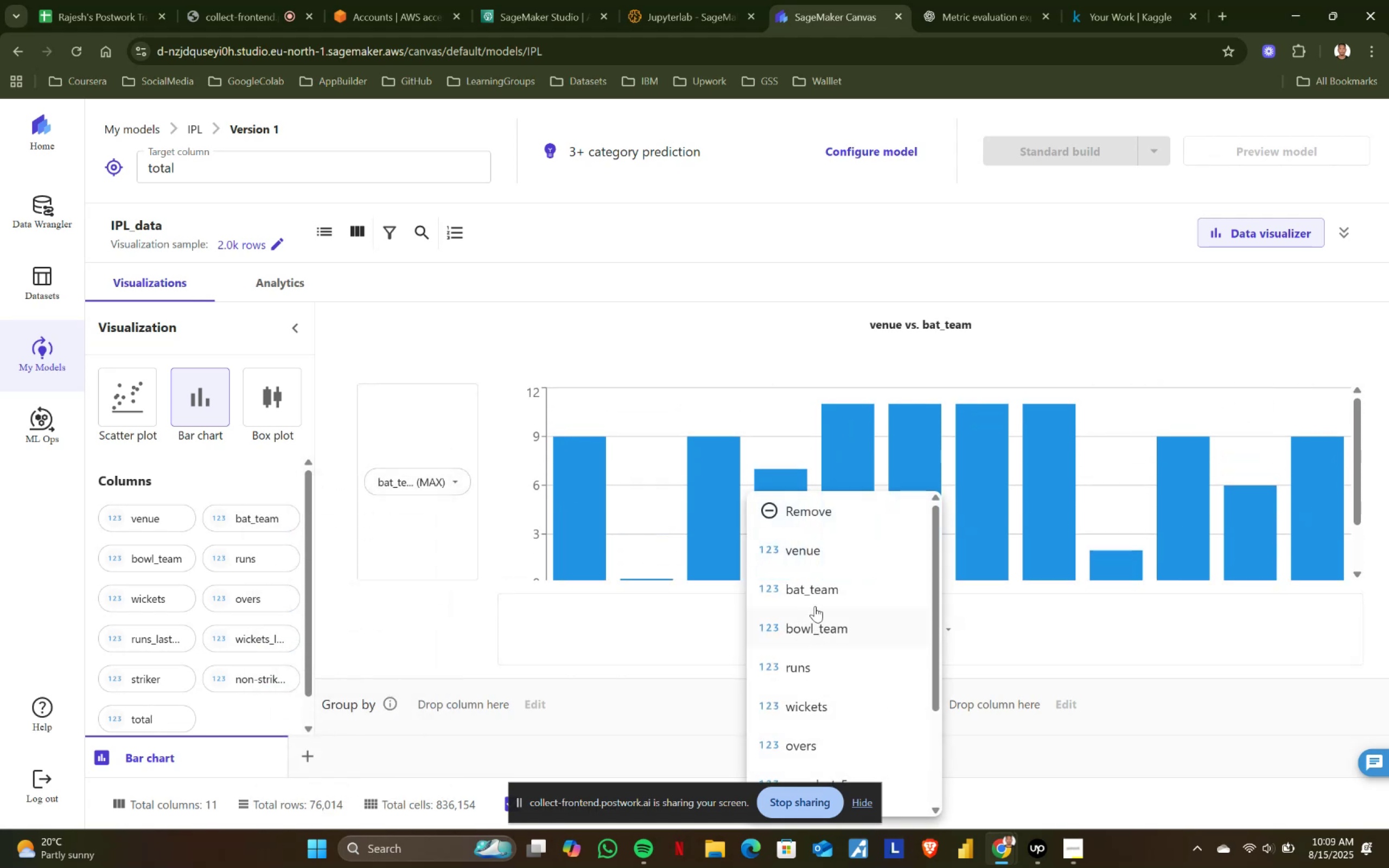 
left_click([821, 589])
 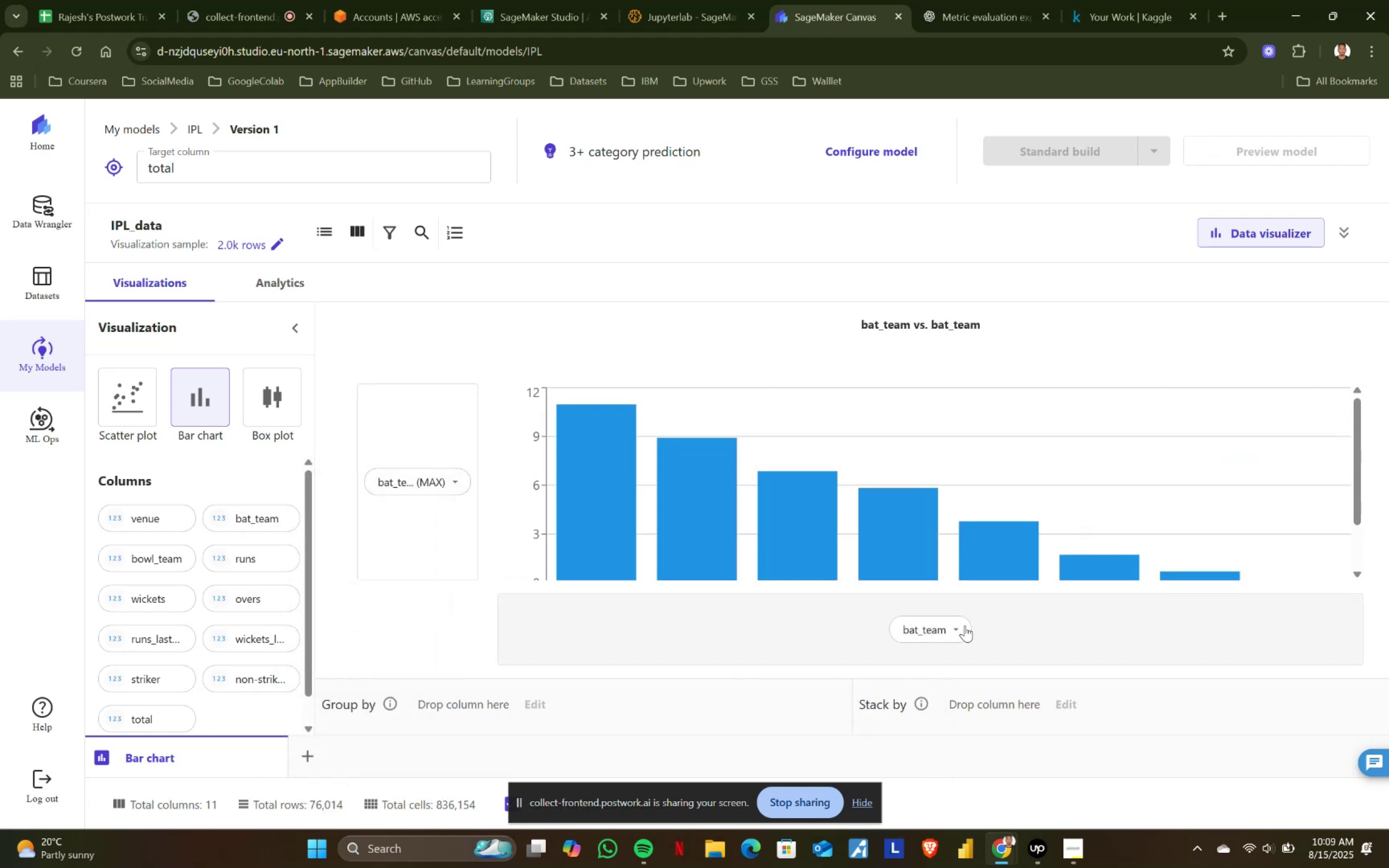 
left_click([964, 624])
 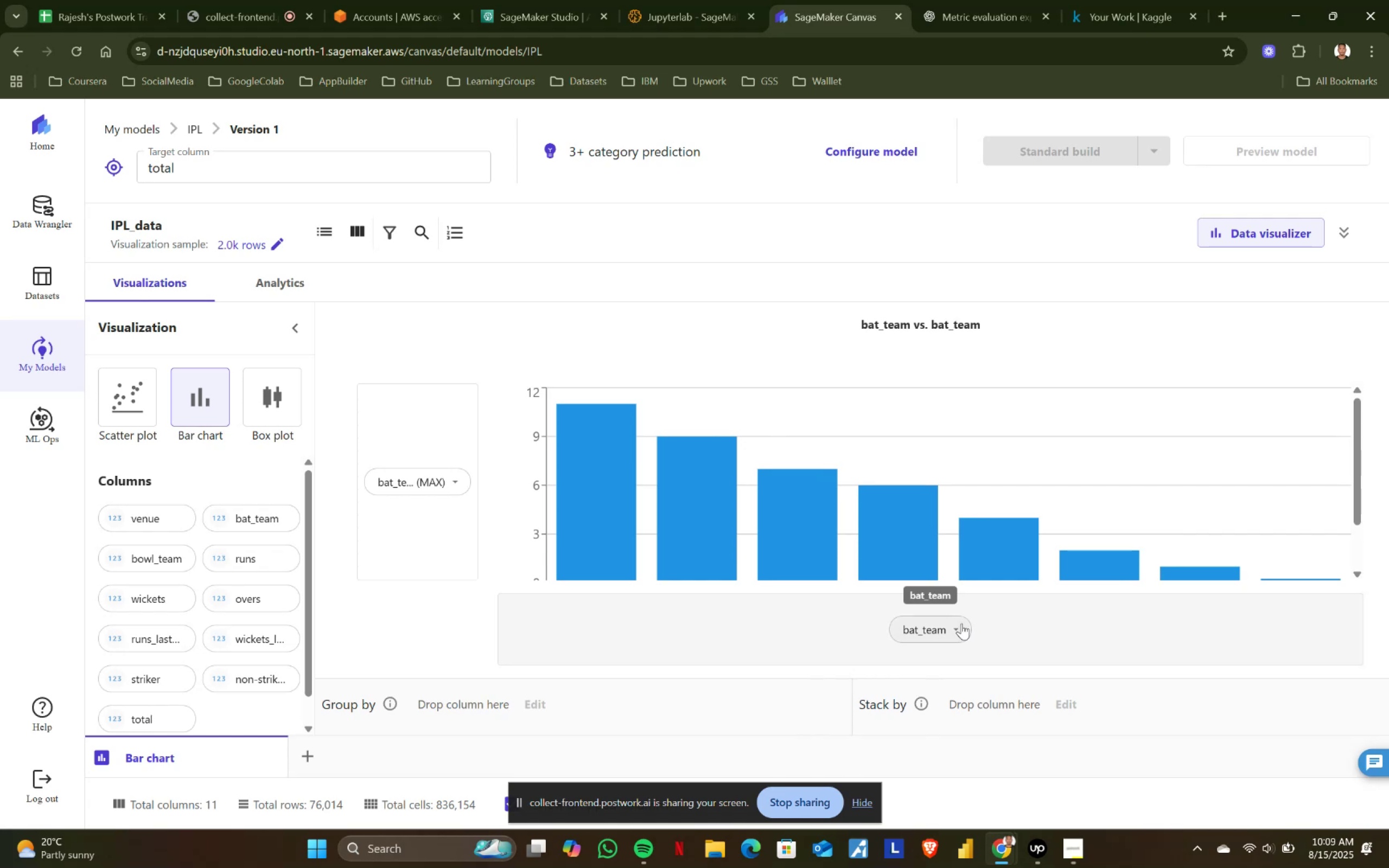 
left_click([955, 621])
 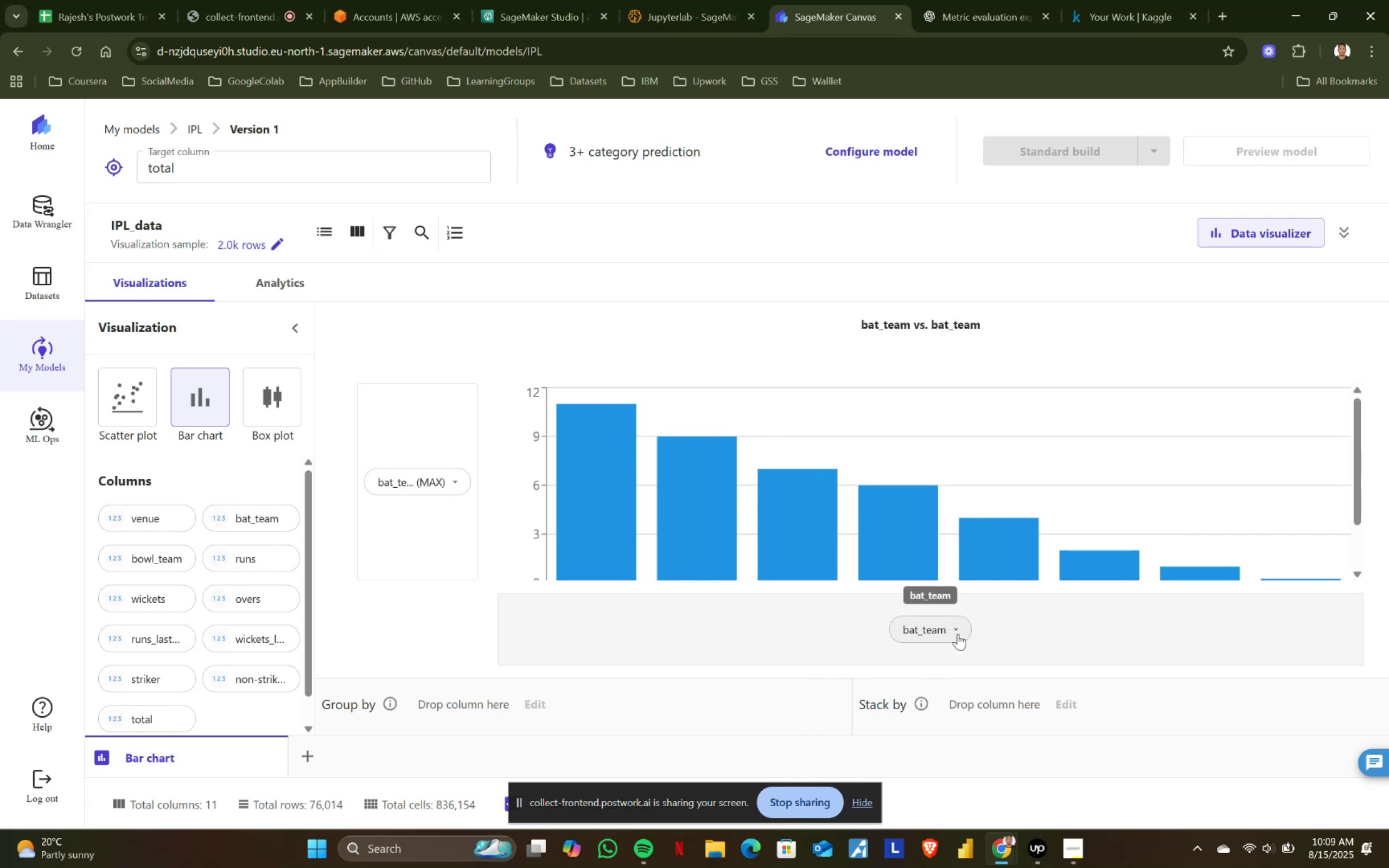 
left_click([957, 628])
 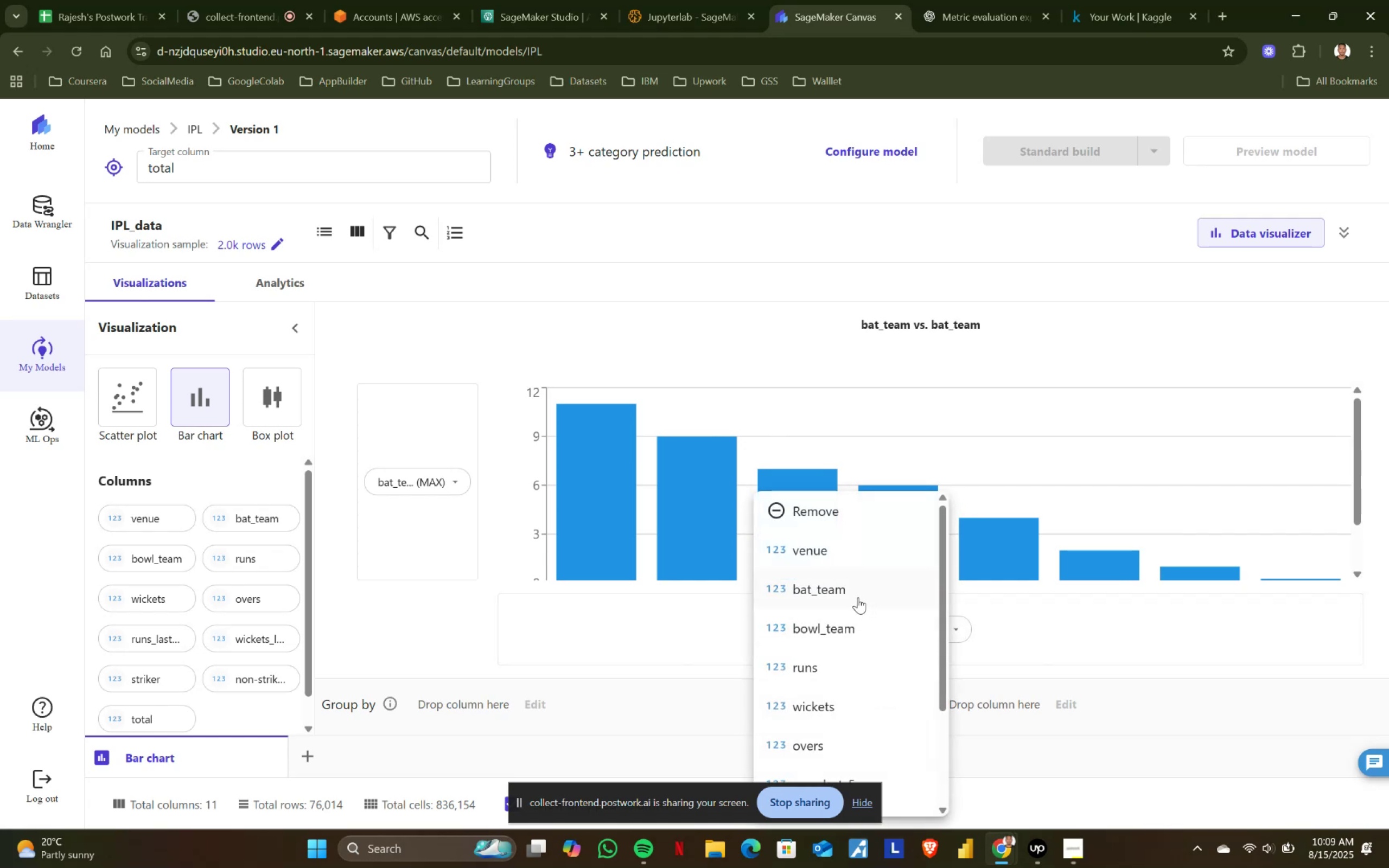 
left_click([838, 629])
 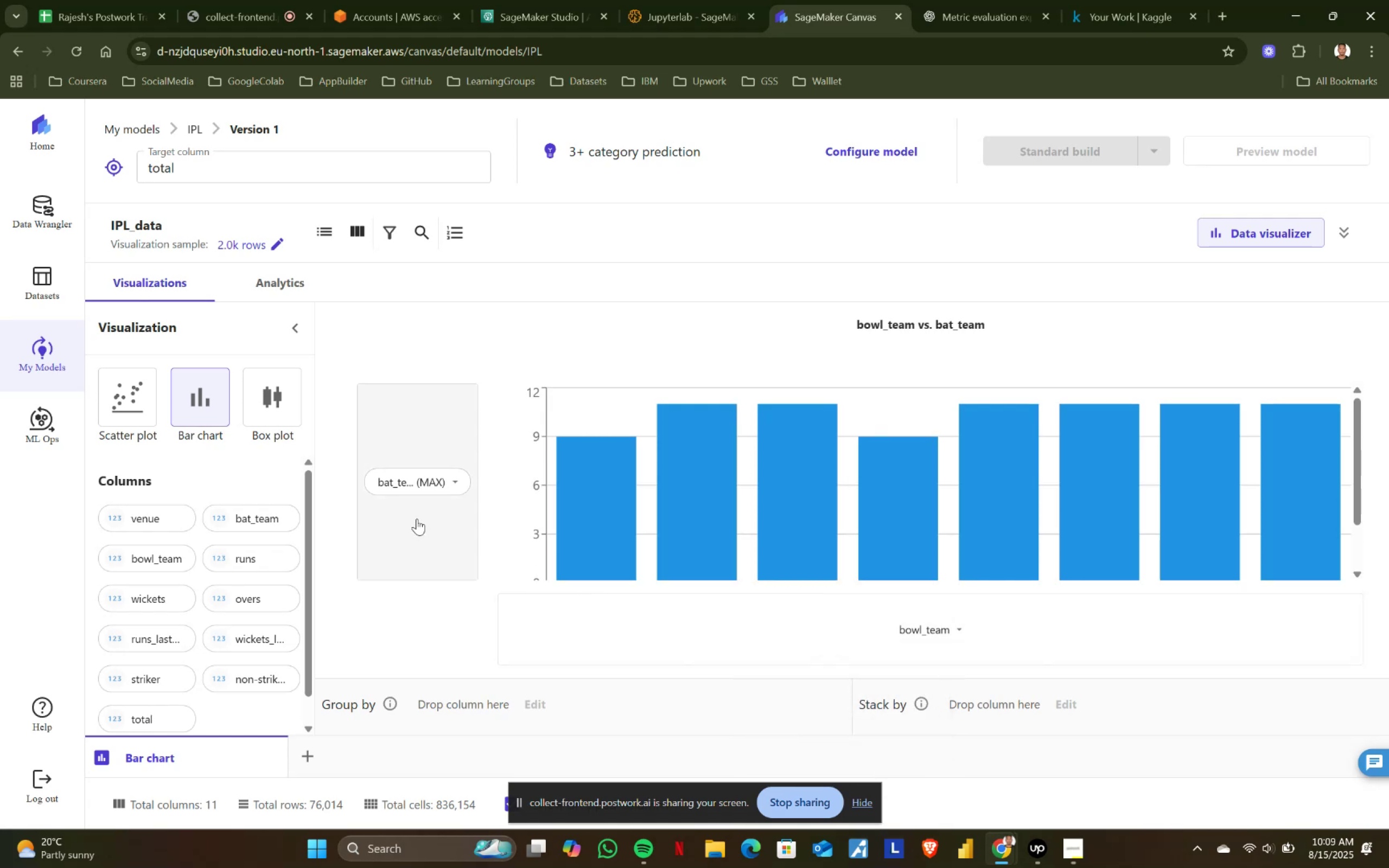 
scroll: coordinate [680, 488], scroll_direction: down, amount: 1.0
 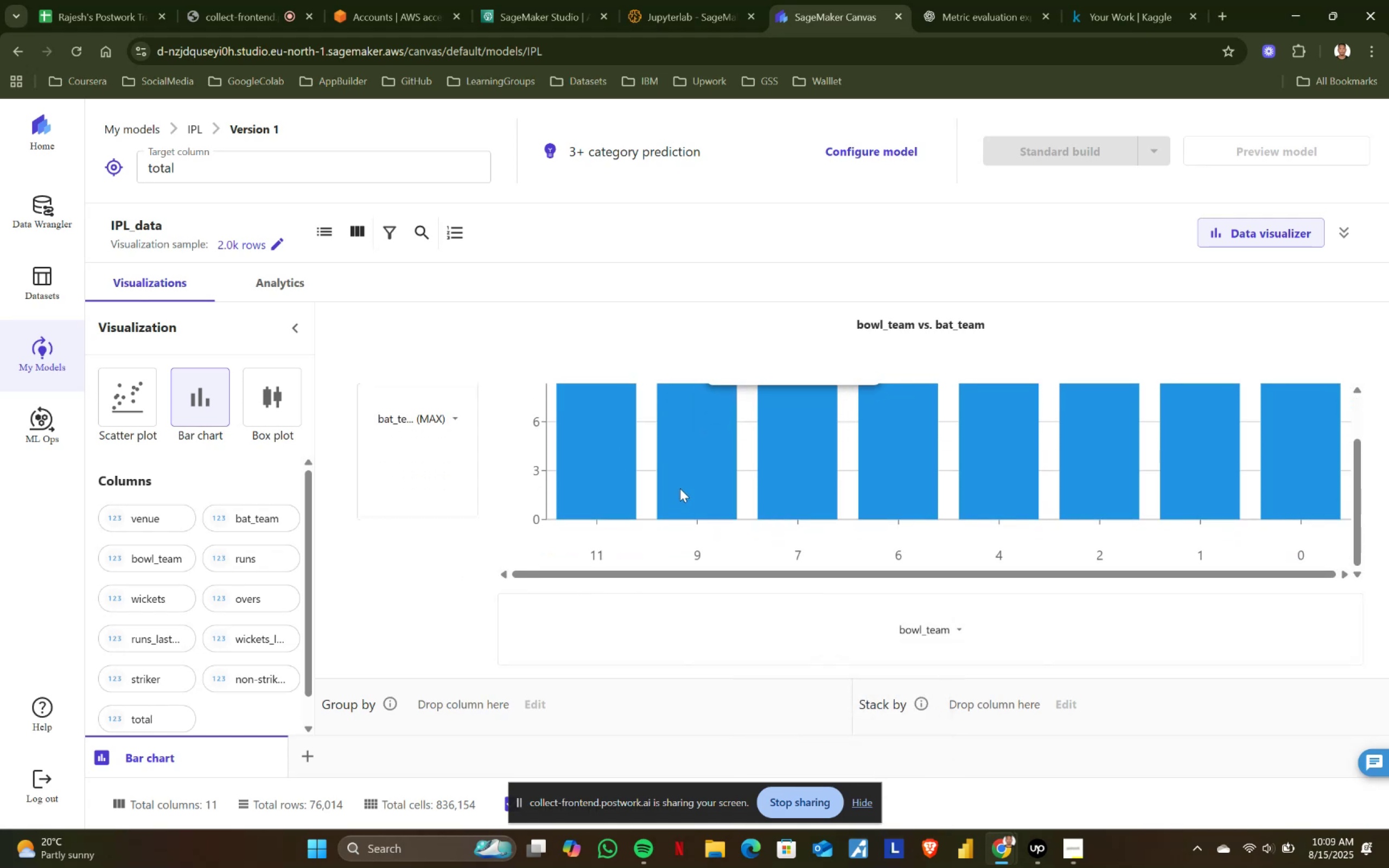 
scroll: coordinate [680, 488], scroll_direction: up, amount: 4.0
 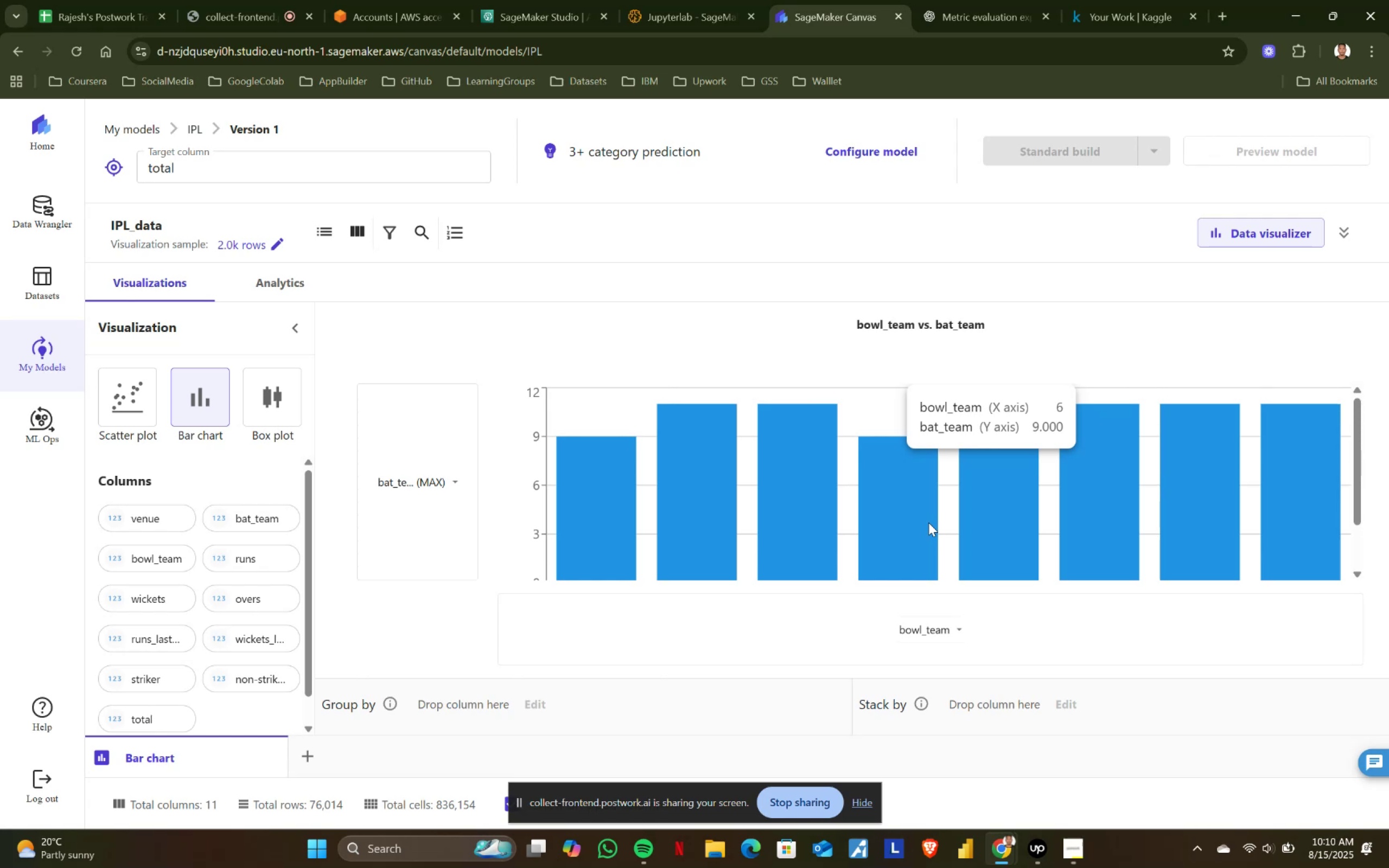 
wait(67.35)
 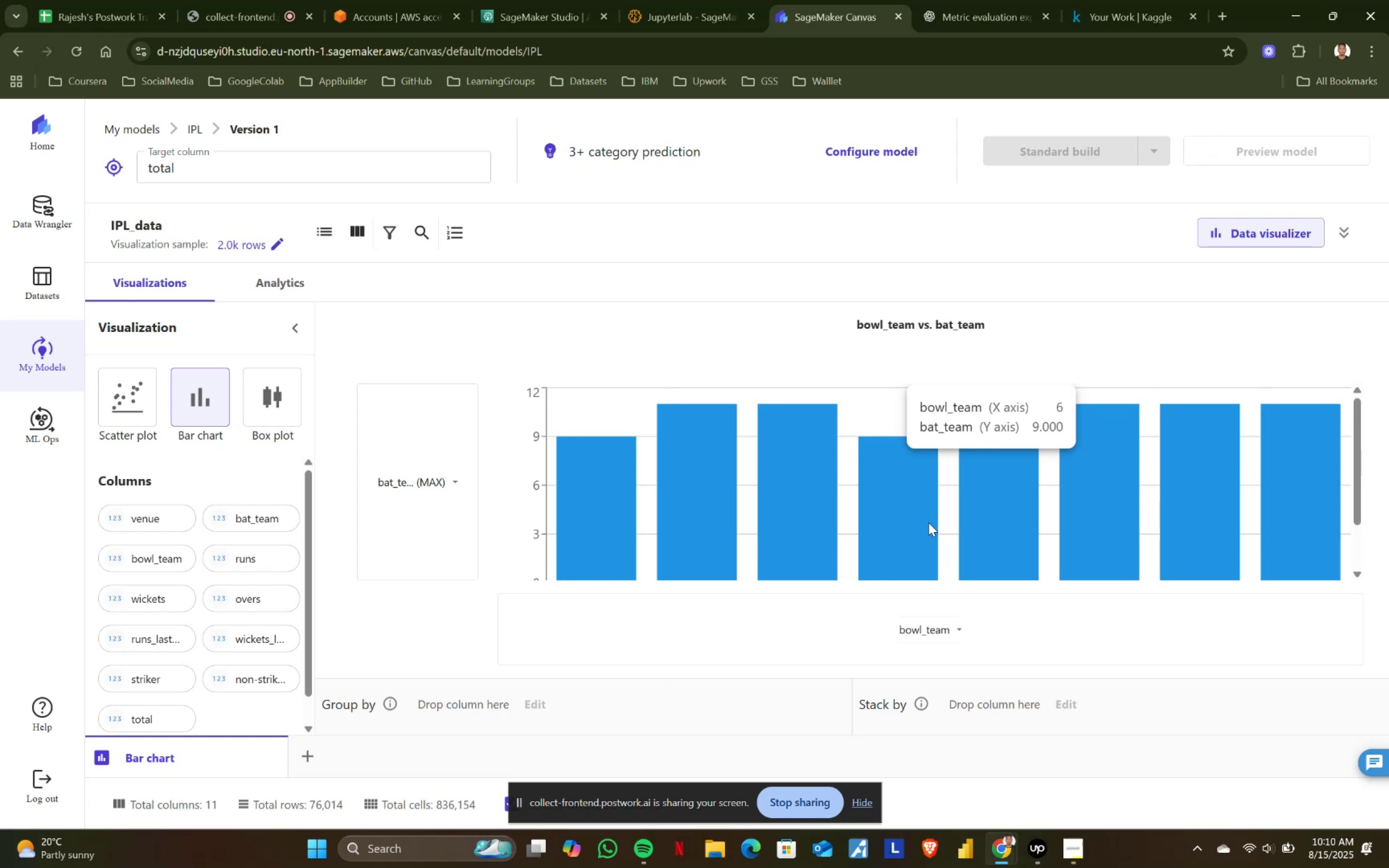 
scroll: coordinate [928, 522], scroll_direction: down, amount: 1.0
 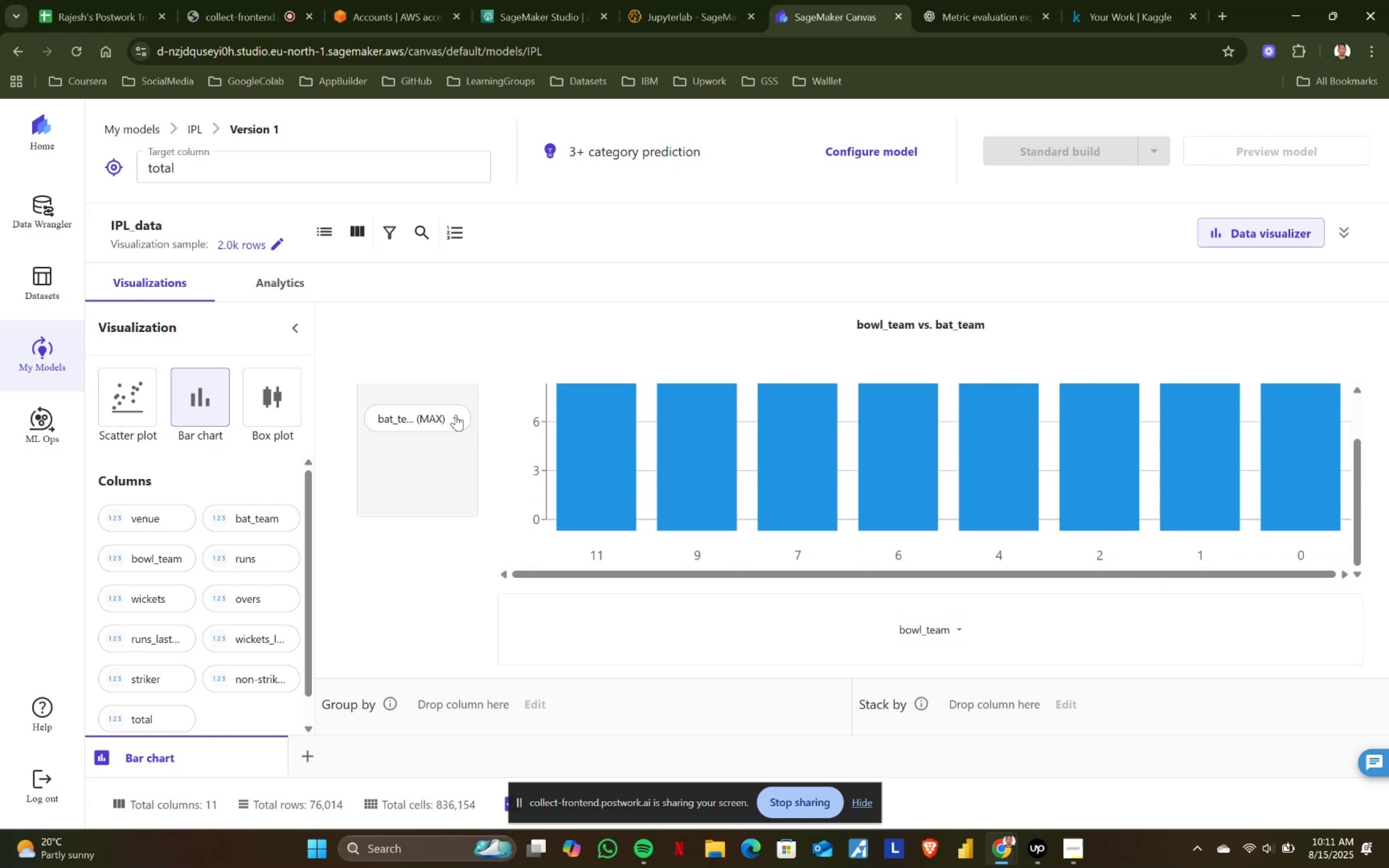 
left_click([453, 412])
 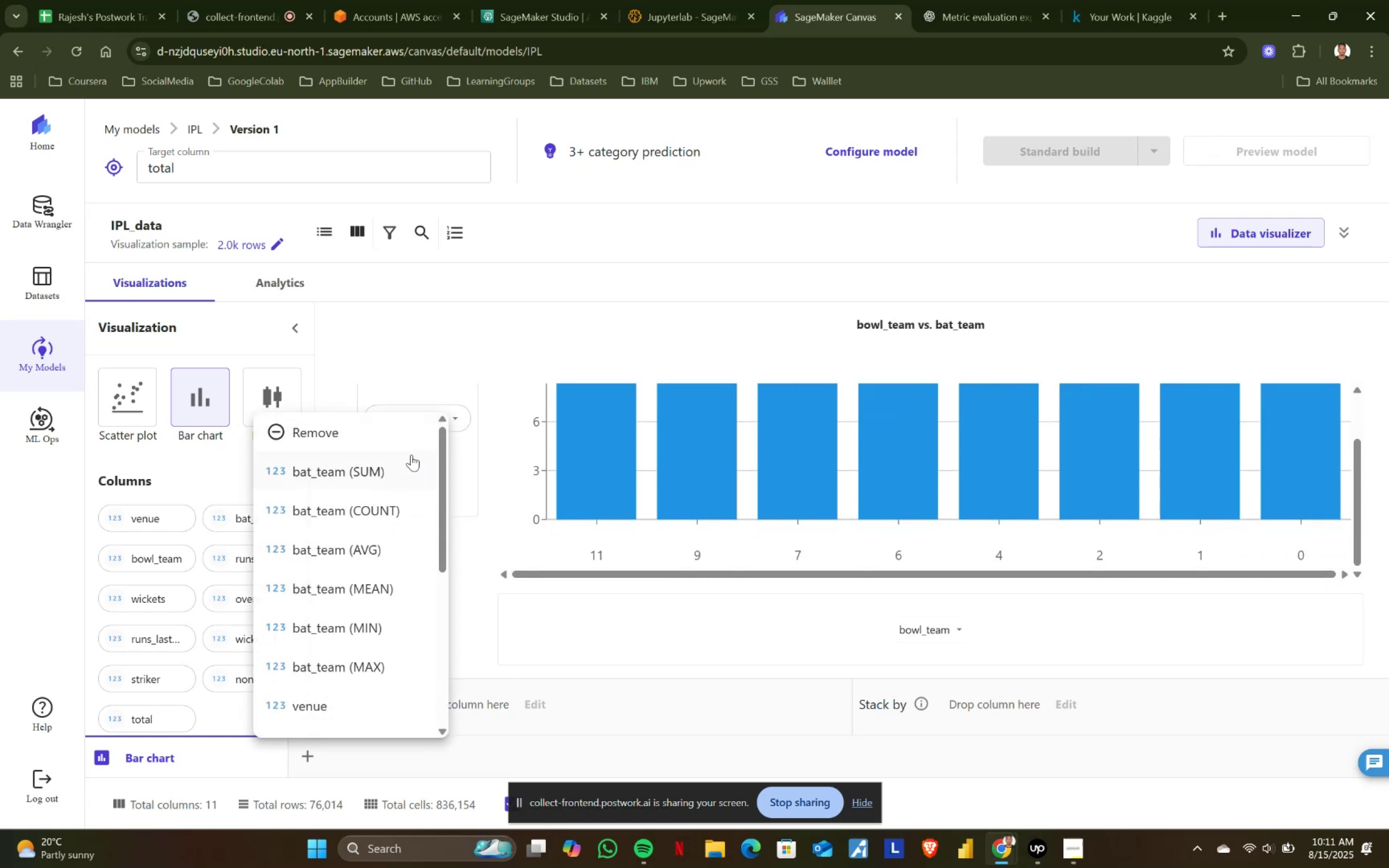 
left_click([395, 460])
 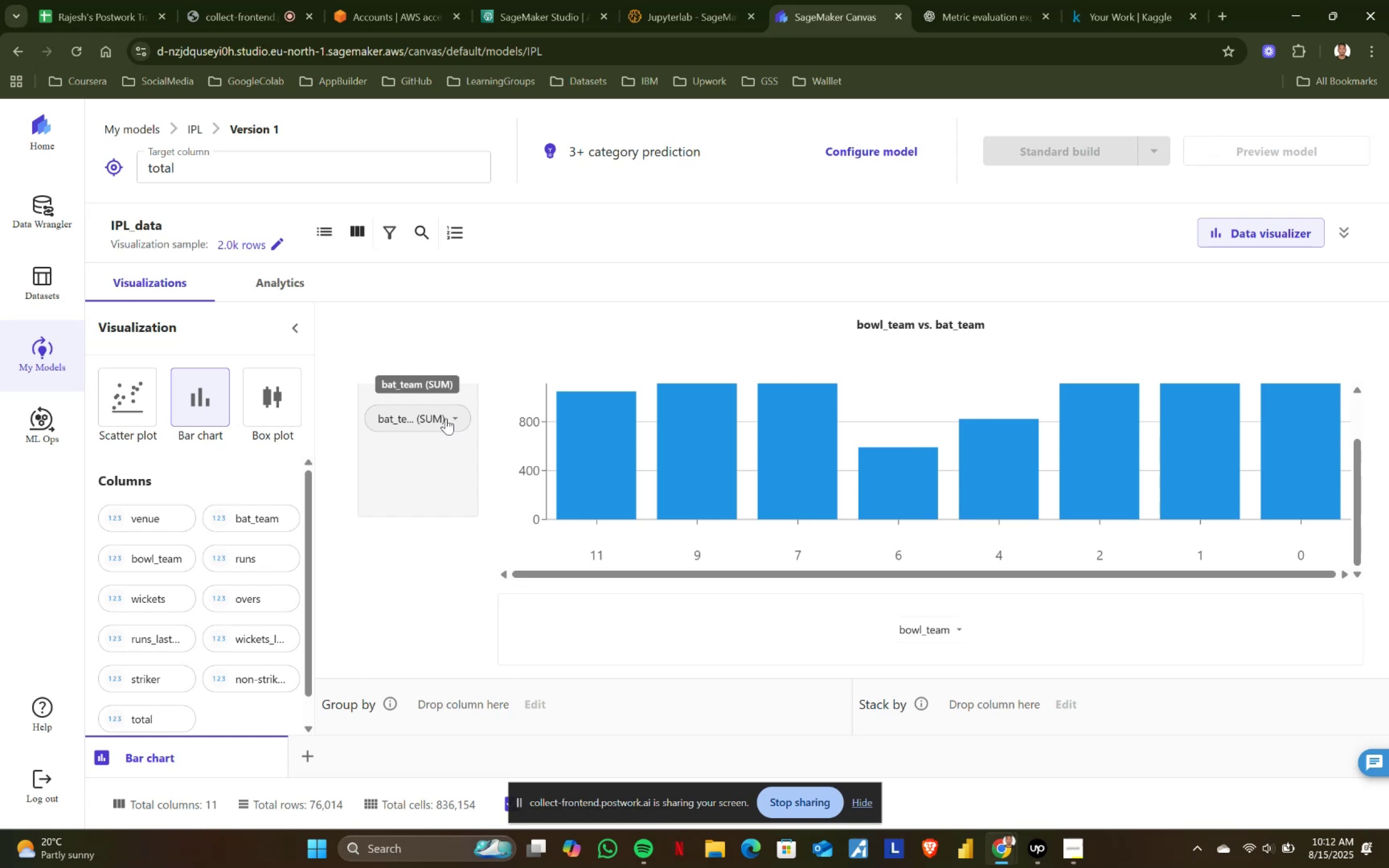 
wait(67.73)
 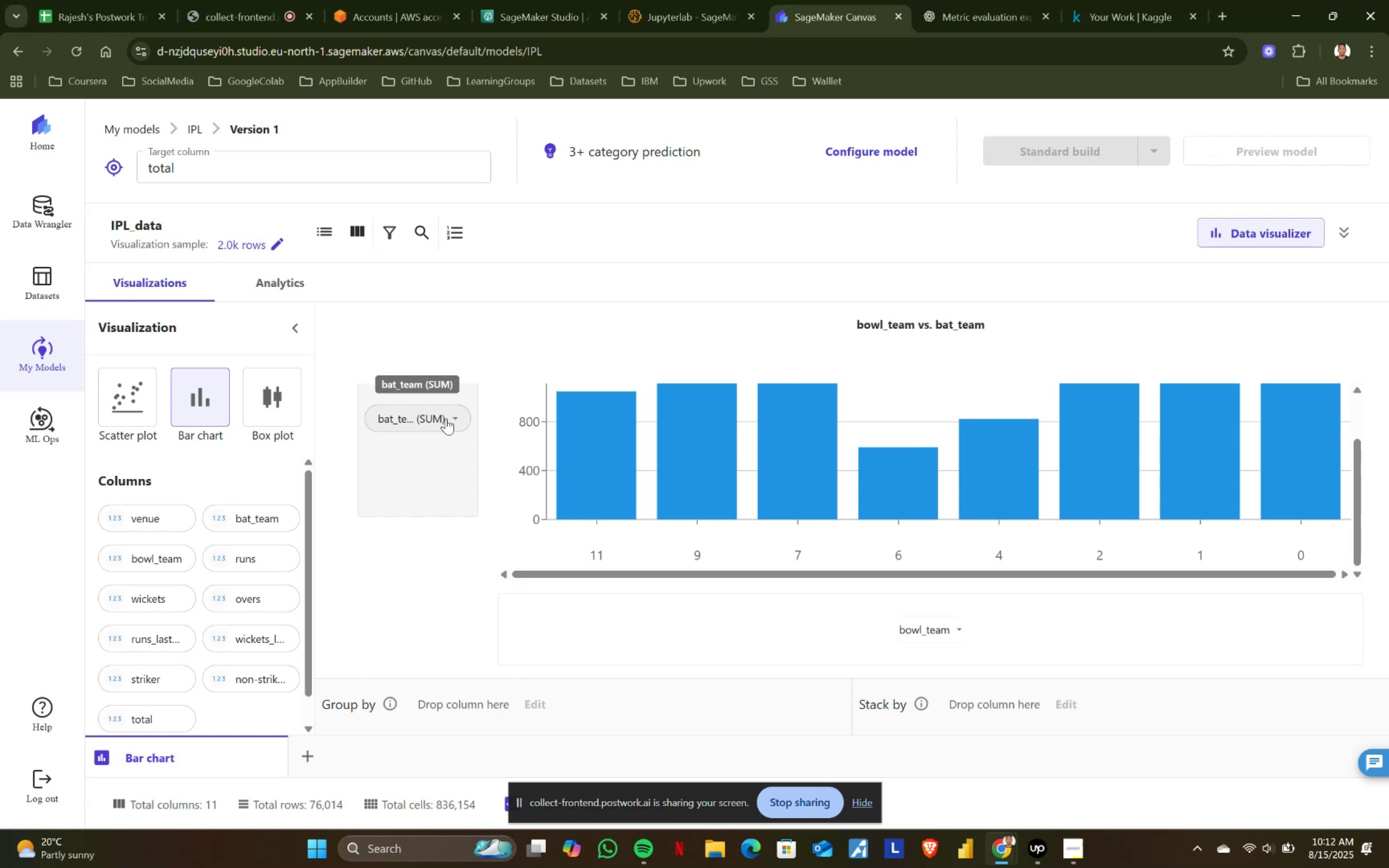 
left_click([446, 418])
 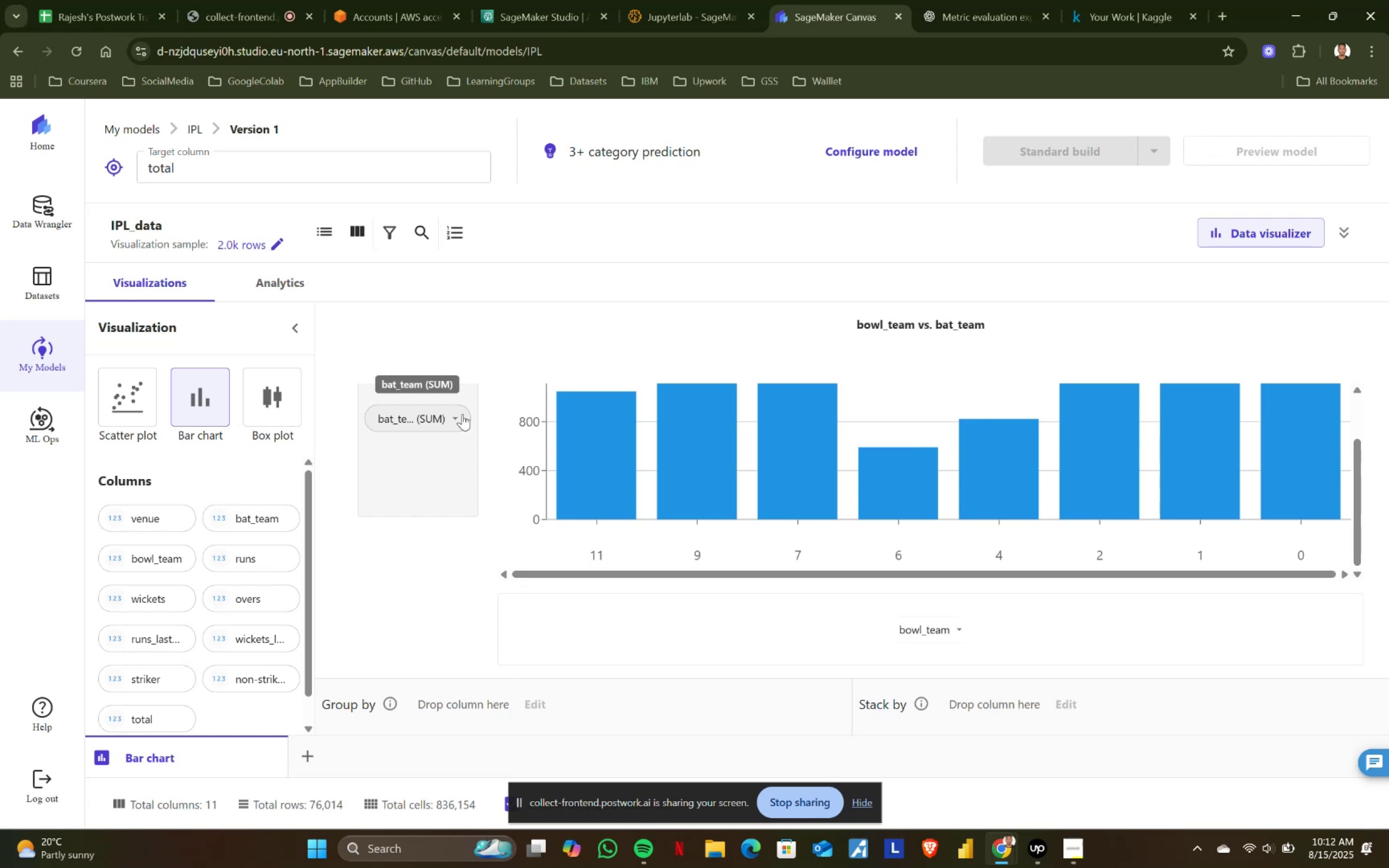 
left_click([455, 414])
 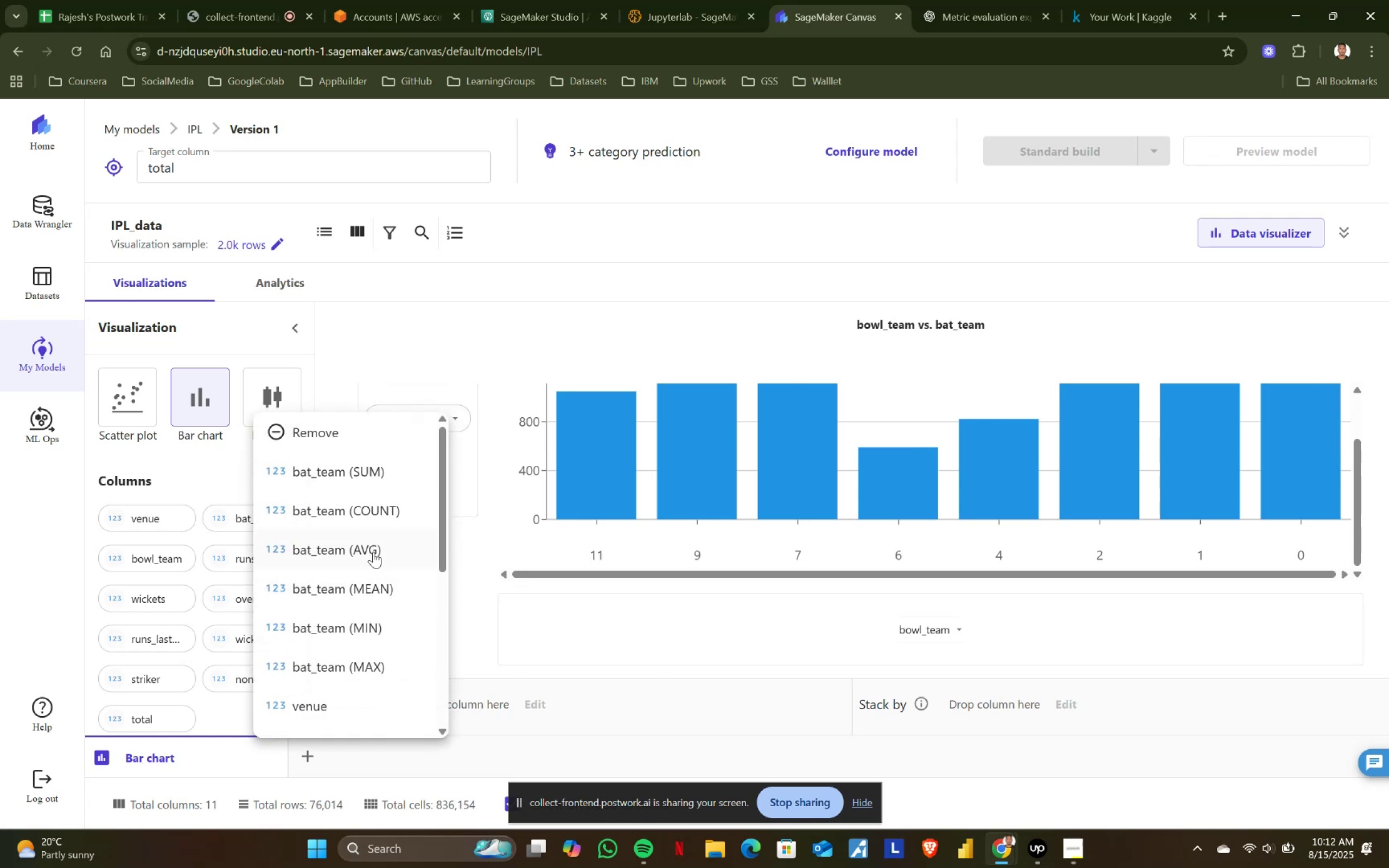 
left_click([380, 503])
 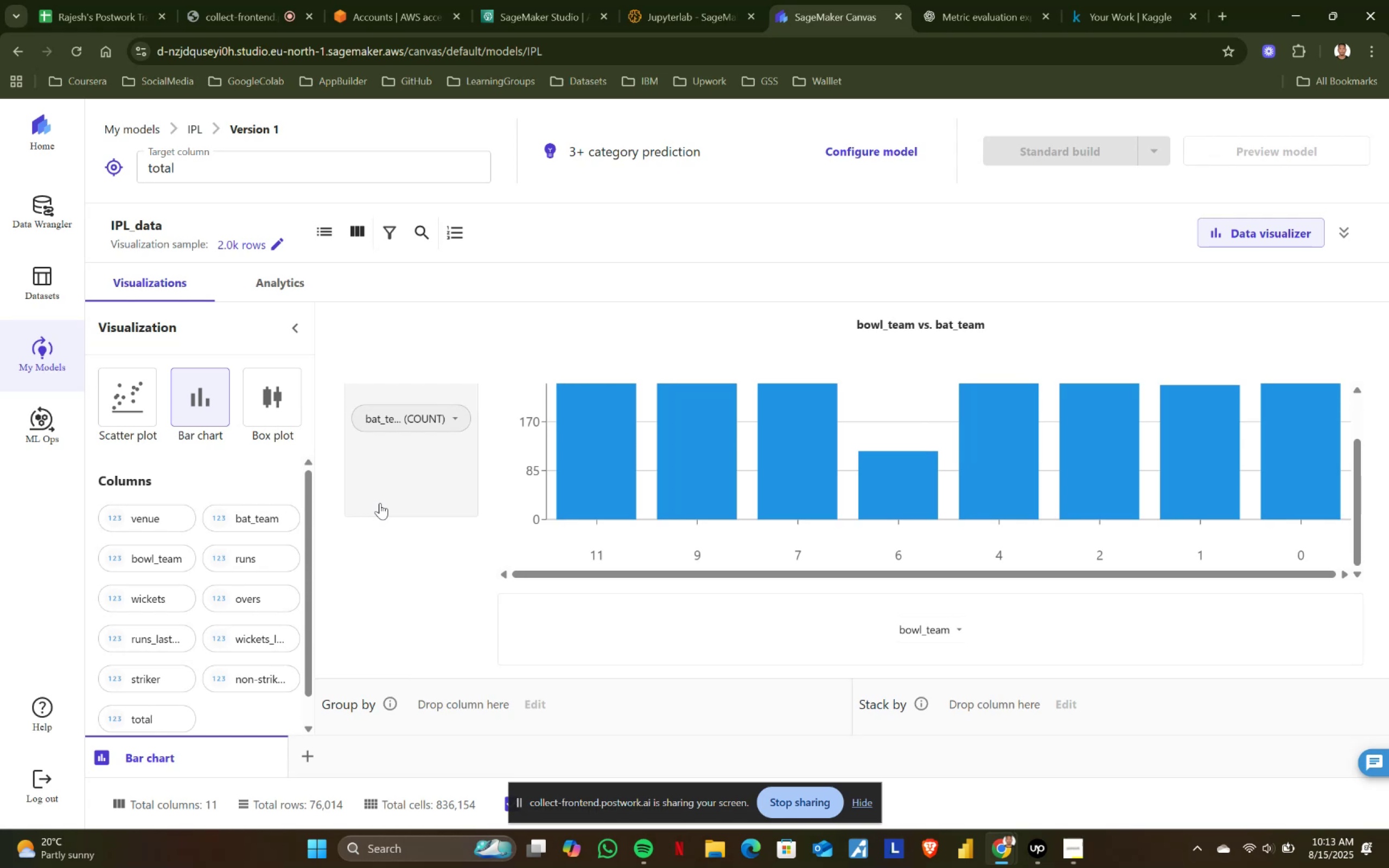 
wait(63.42)
 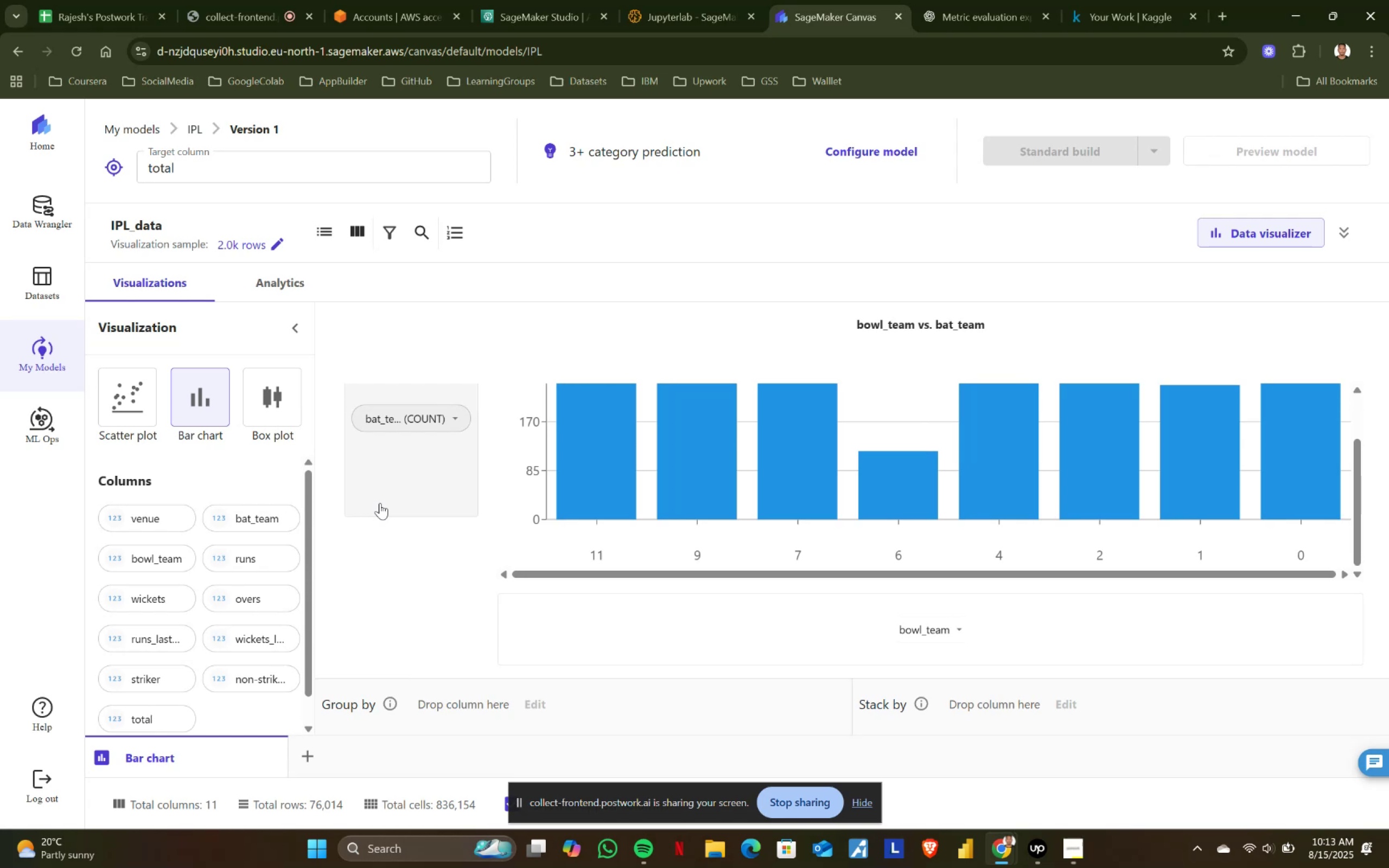 
left_click([453, 418])
 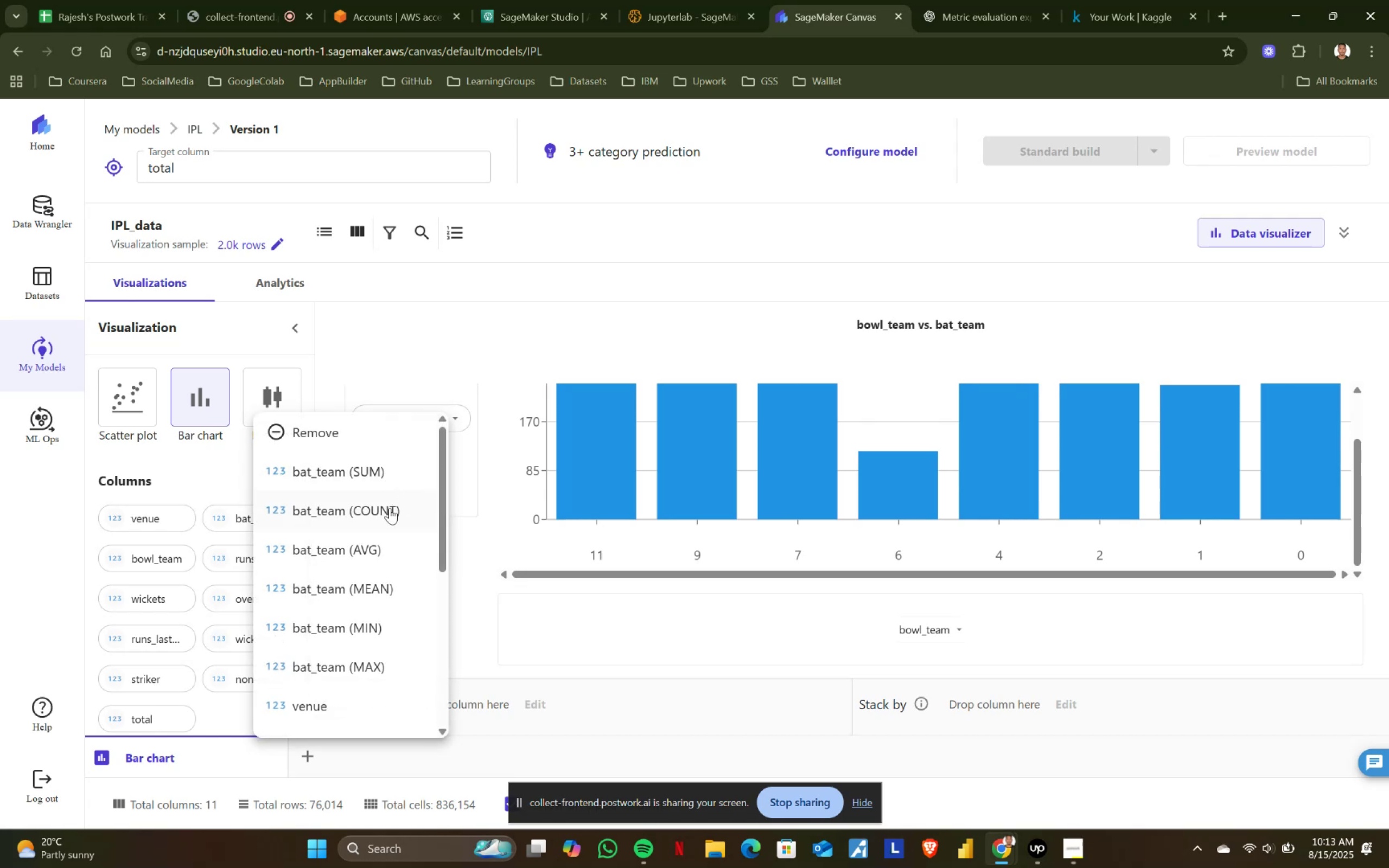 
left_click([371, 554])
 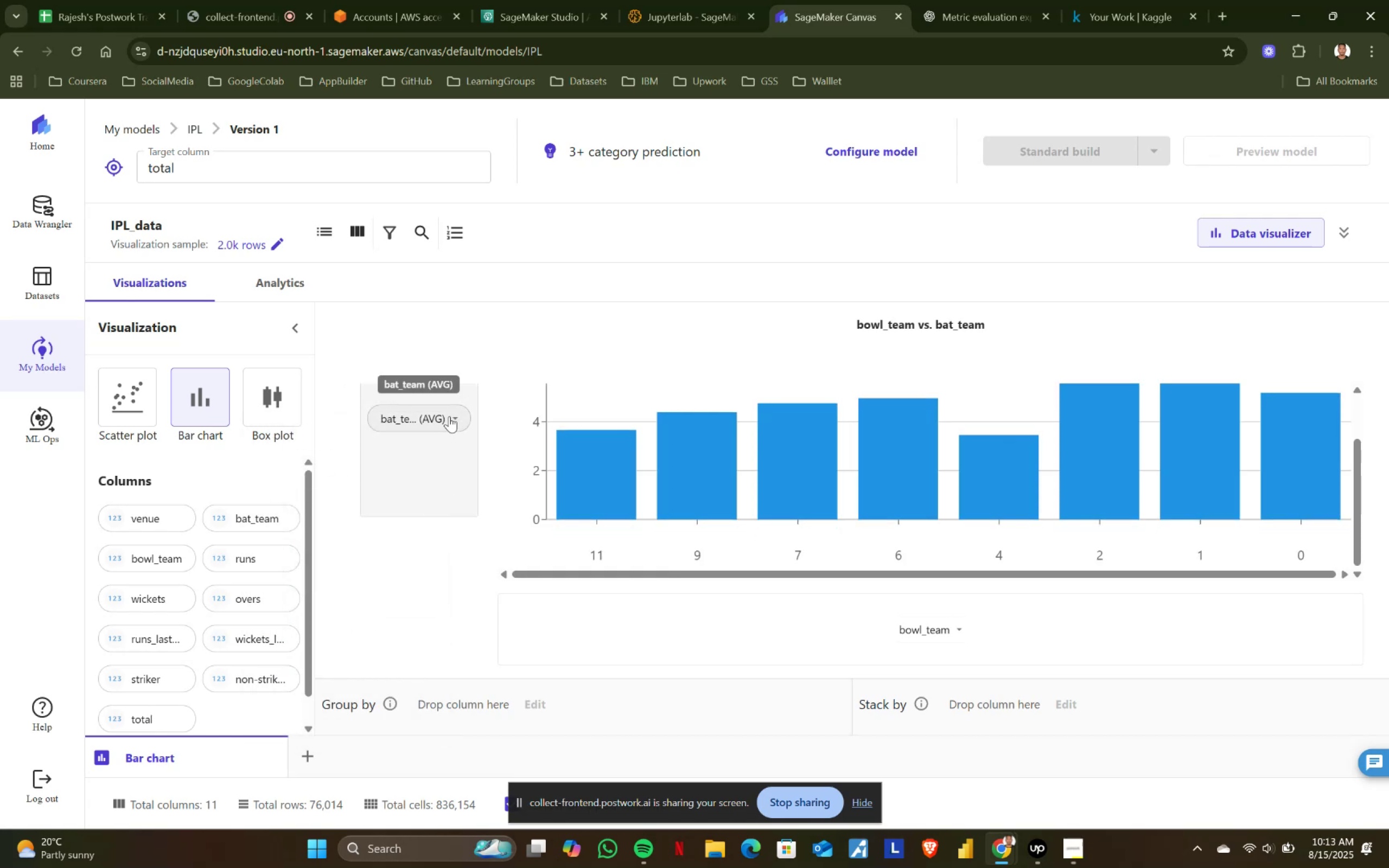 
wait(9.87)
 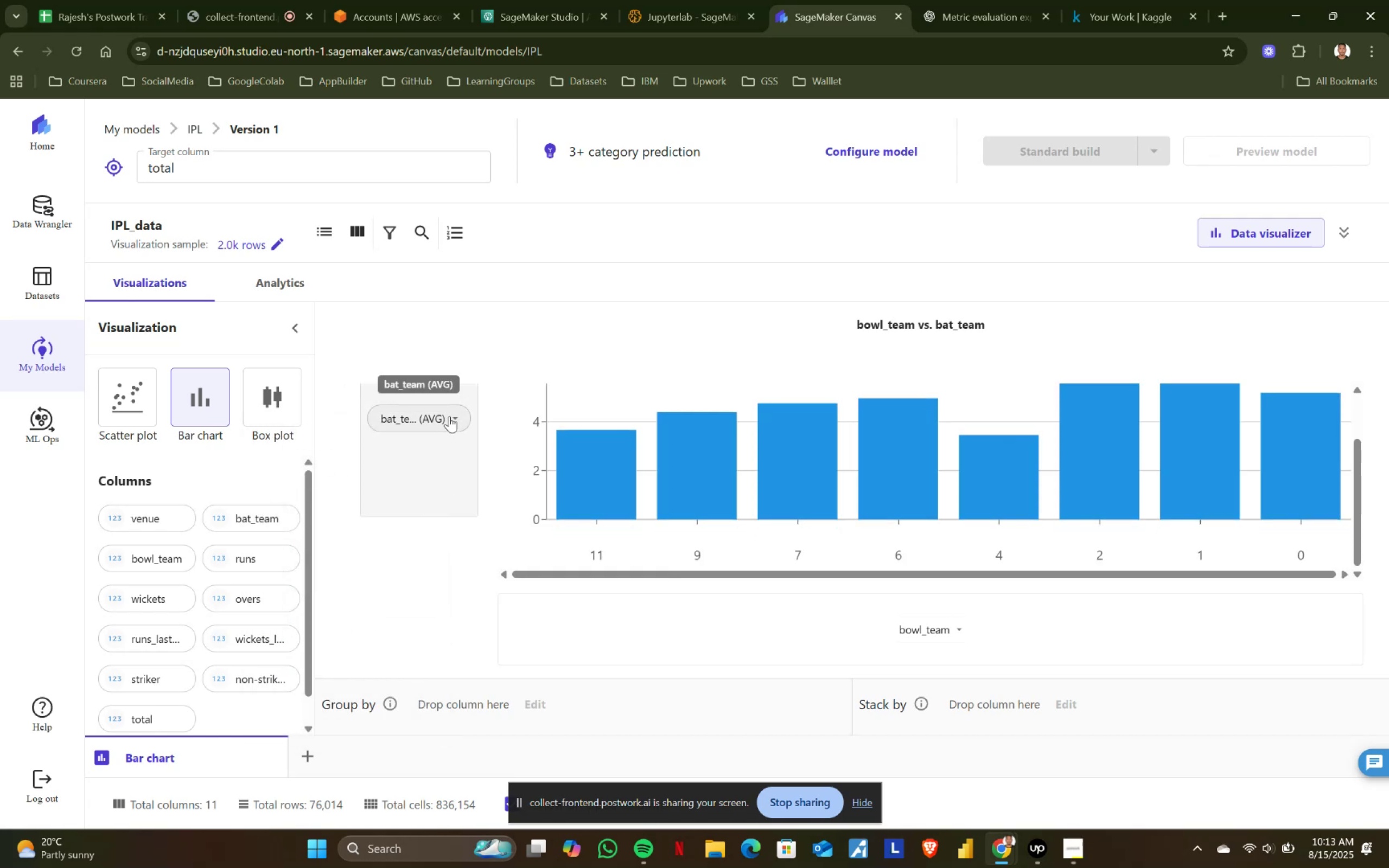 
left_click([454, 416])
 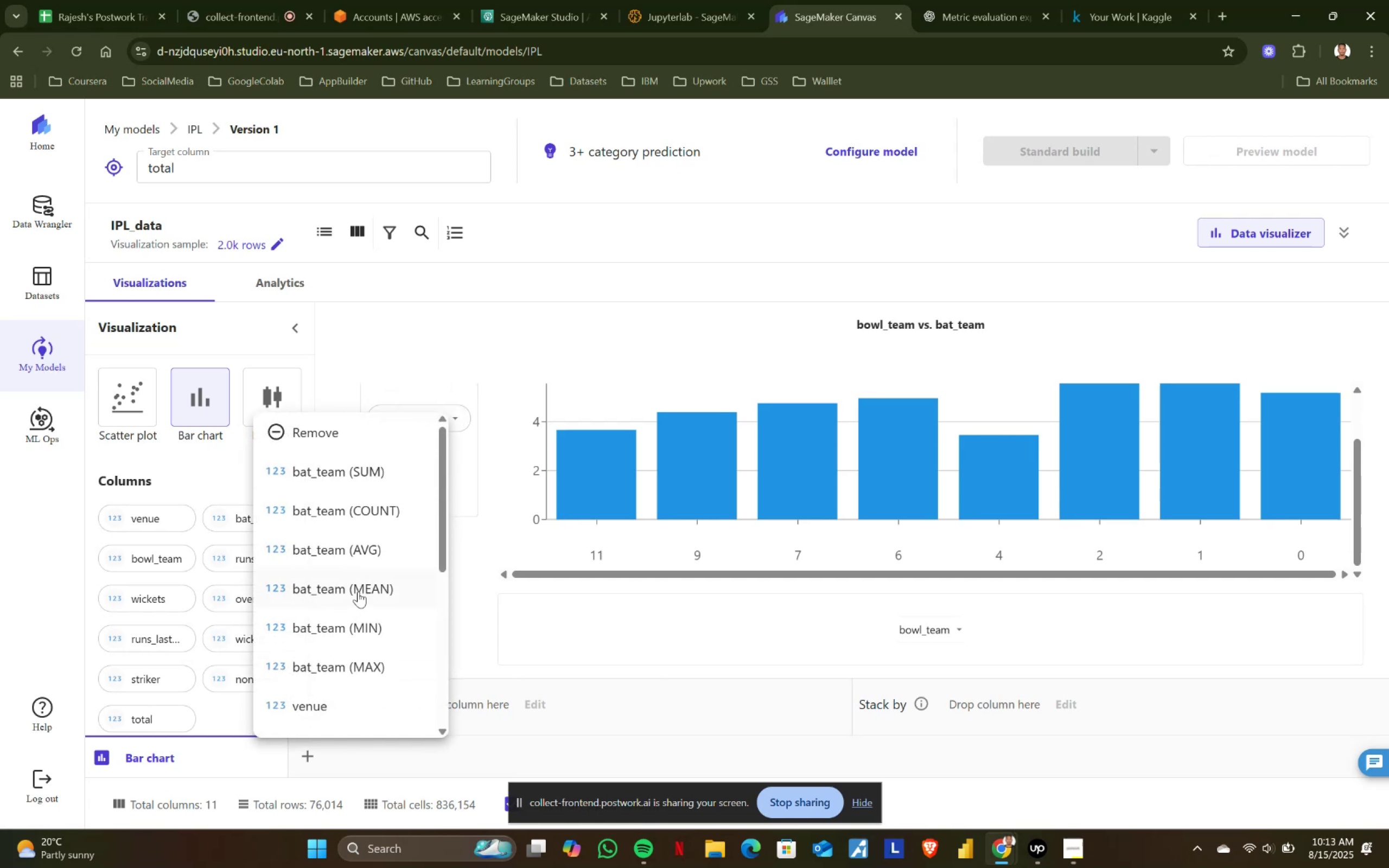 
left_click([358, 591])
 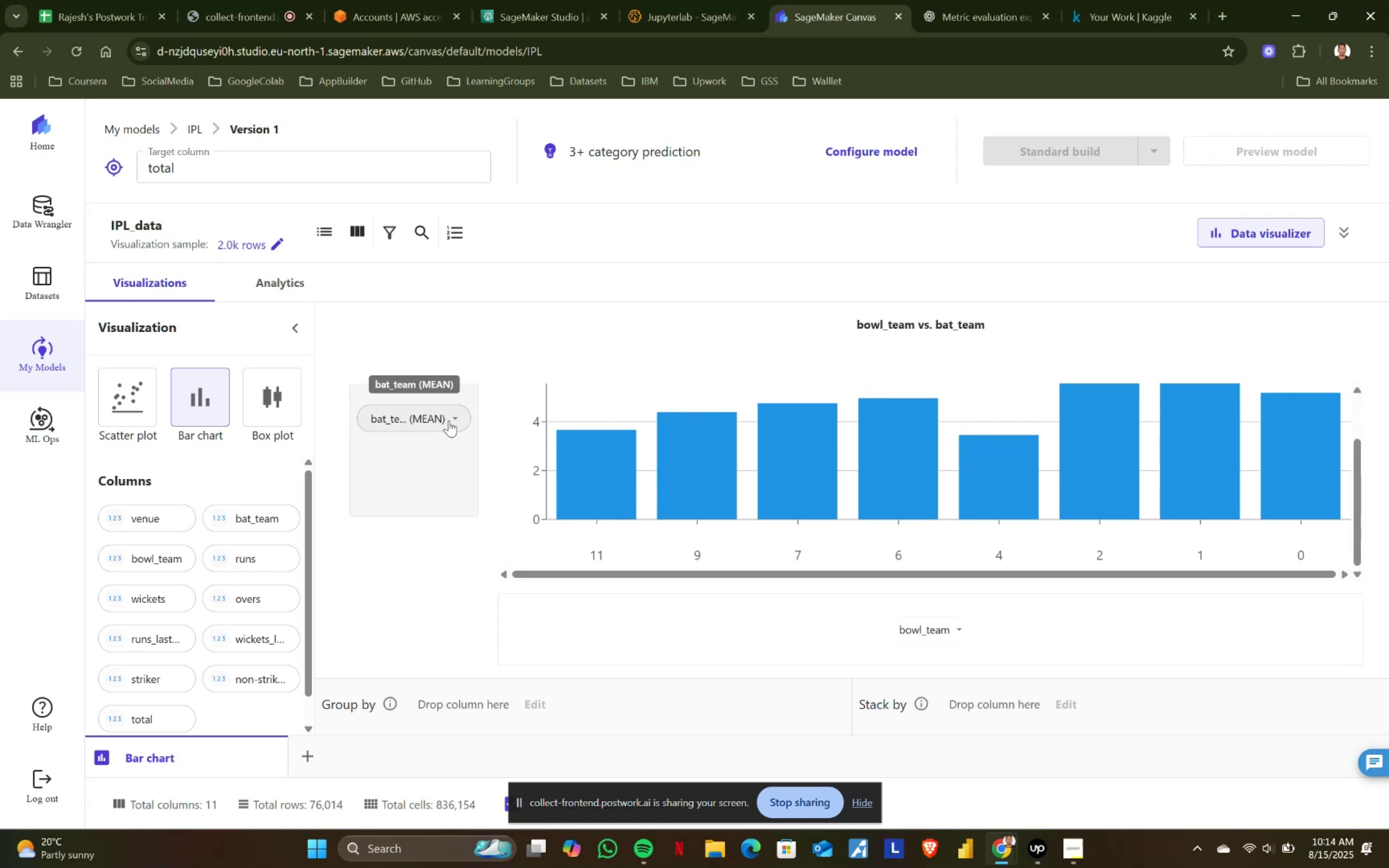 
wait(69.54)
 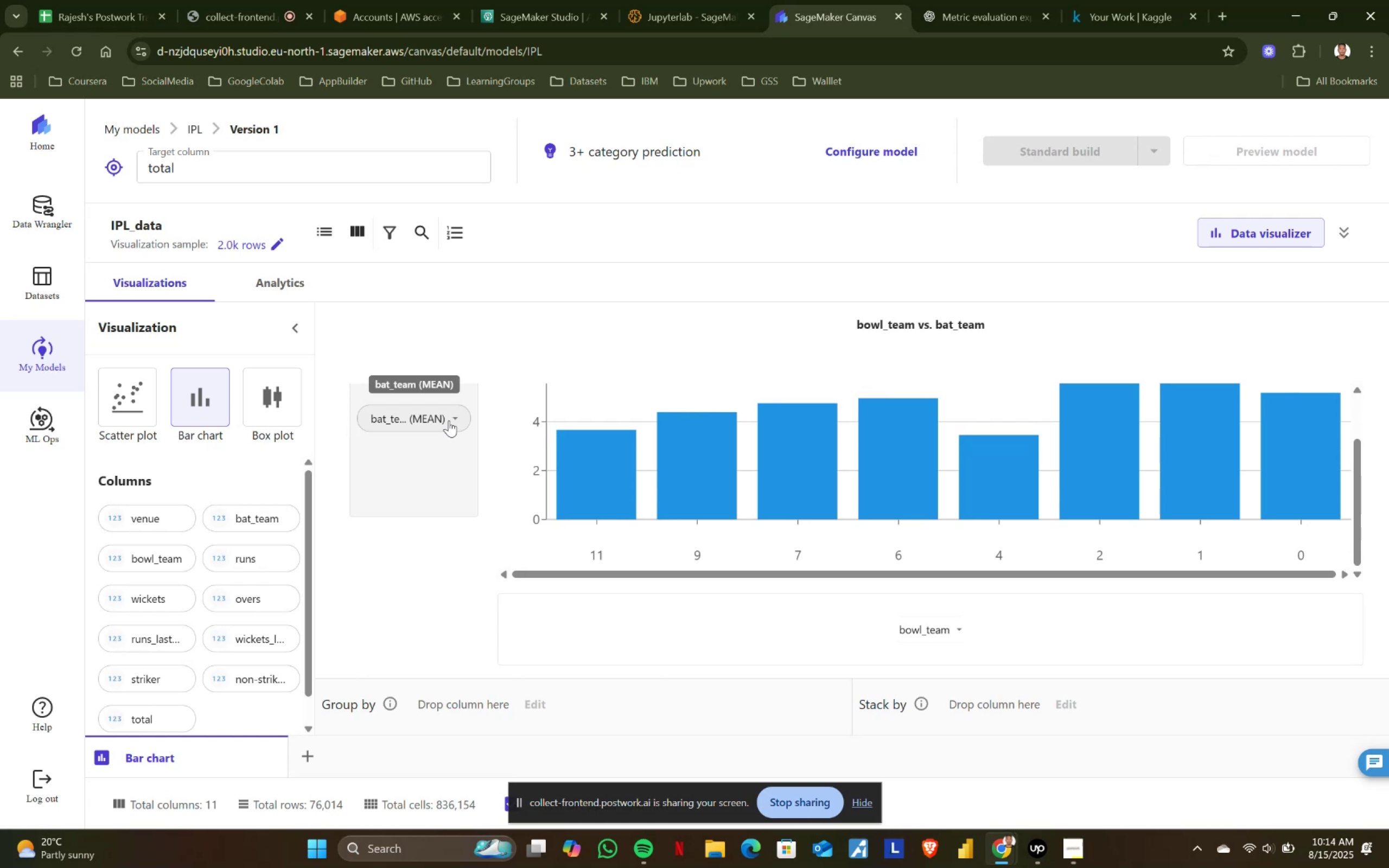 
left_click([449, 420])
 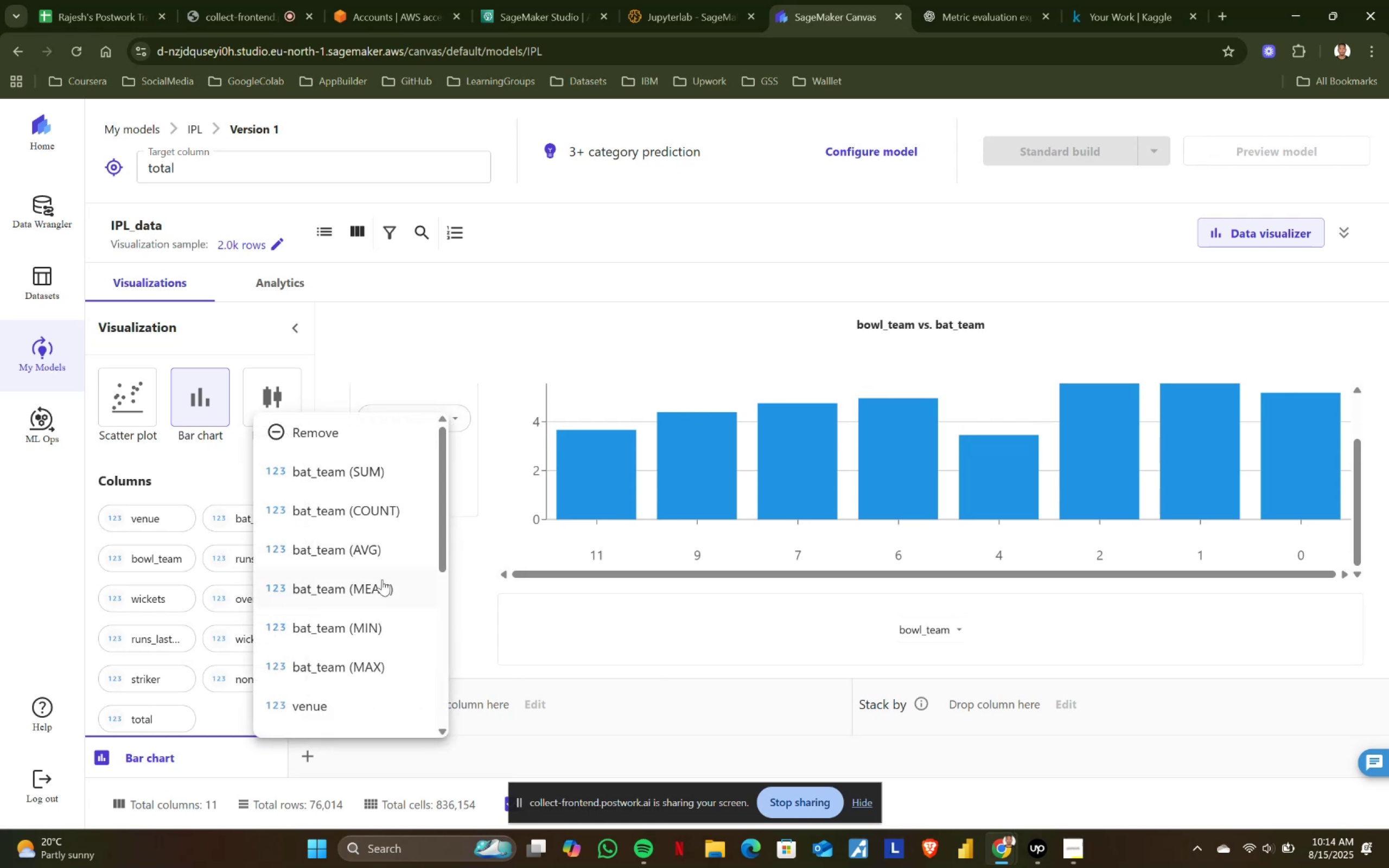 
left_click([370, 622])
 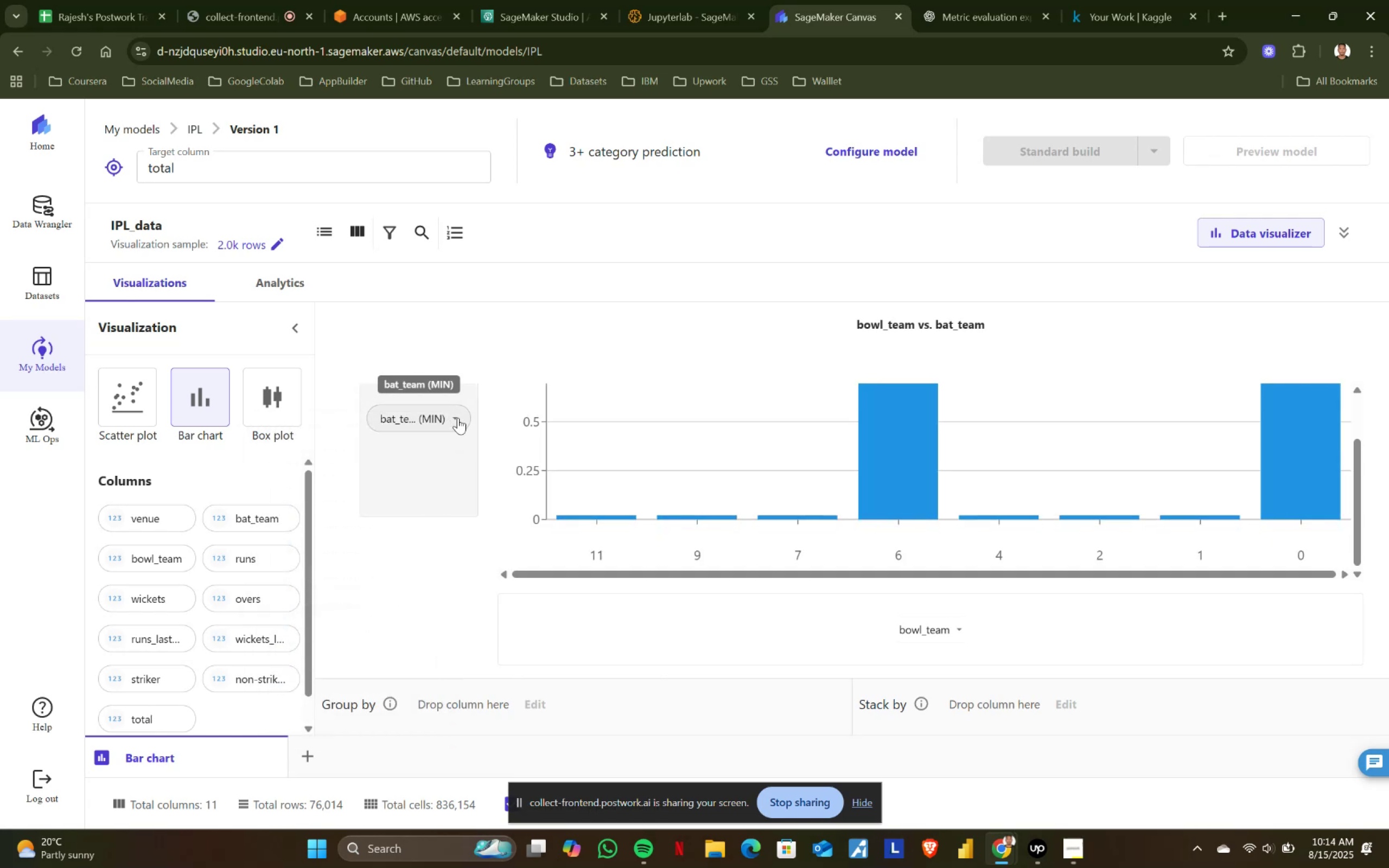 
left_click([458, 418])
 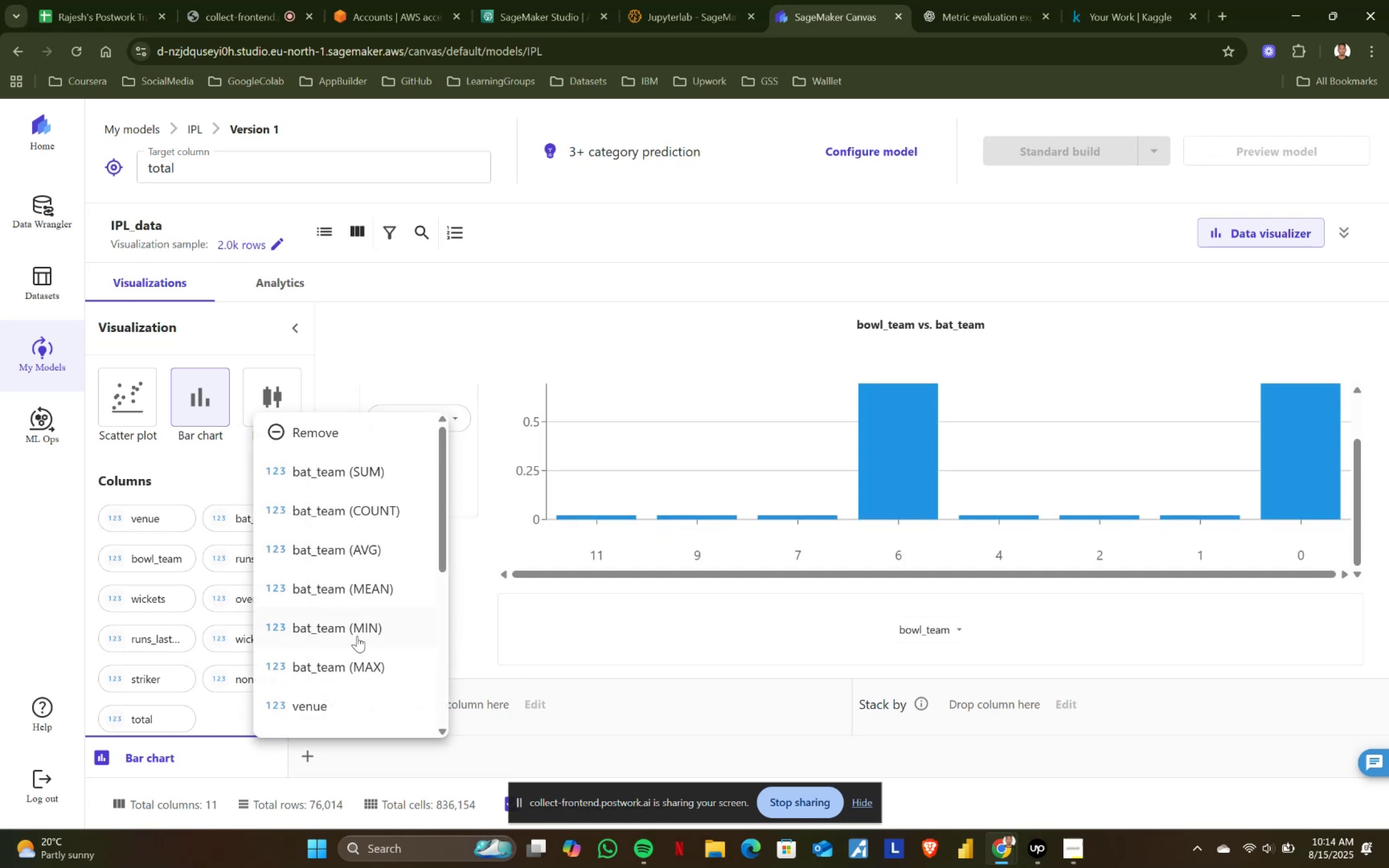 
left_click([351, 672])
 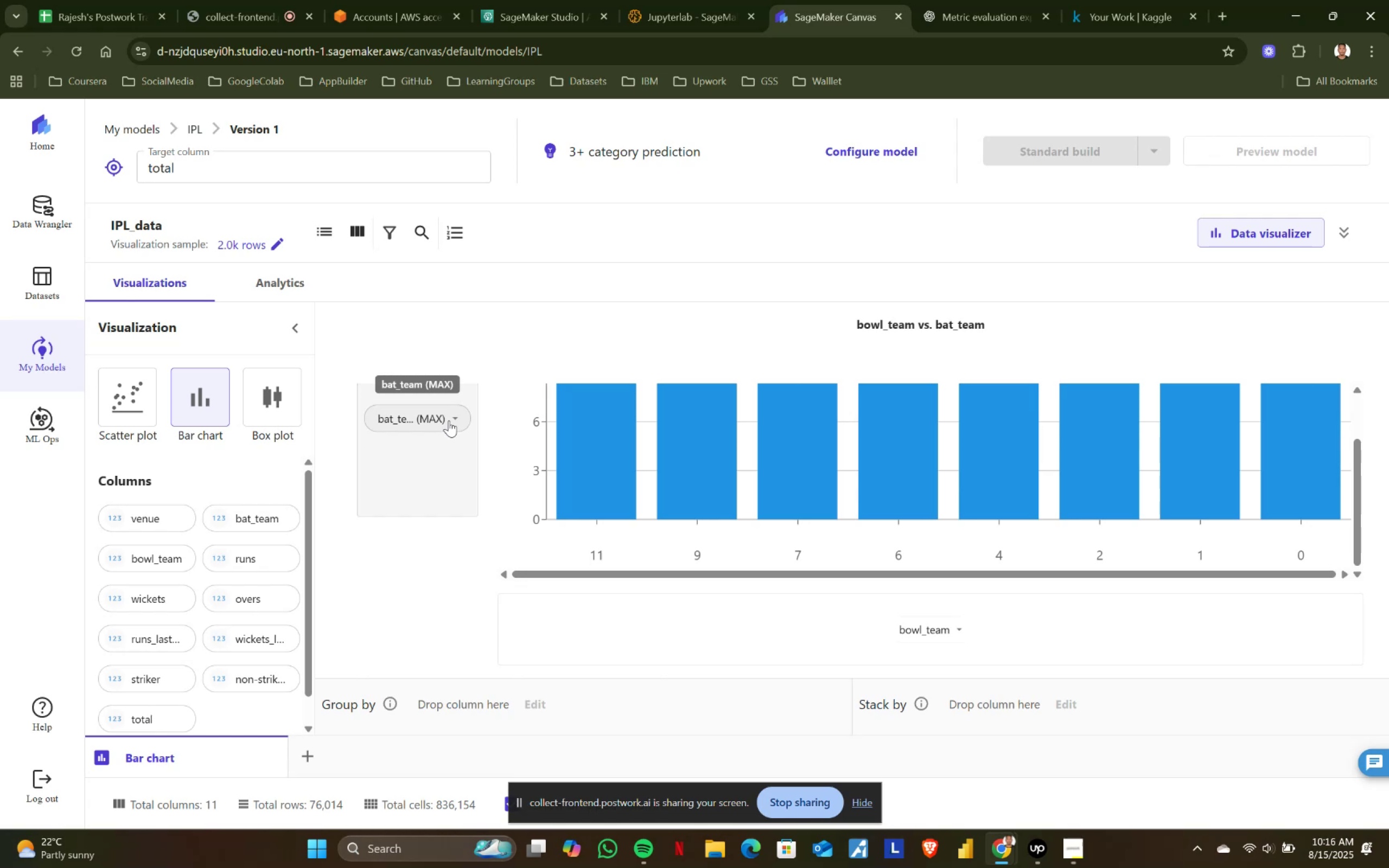 
wait(89.37)
 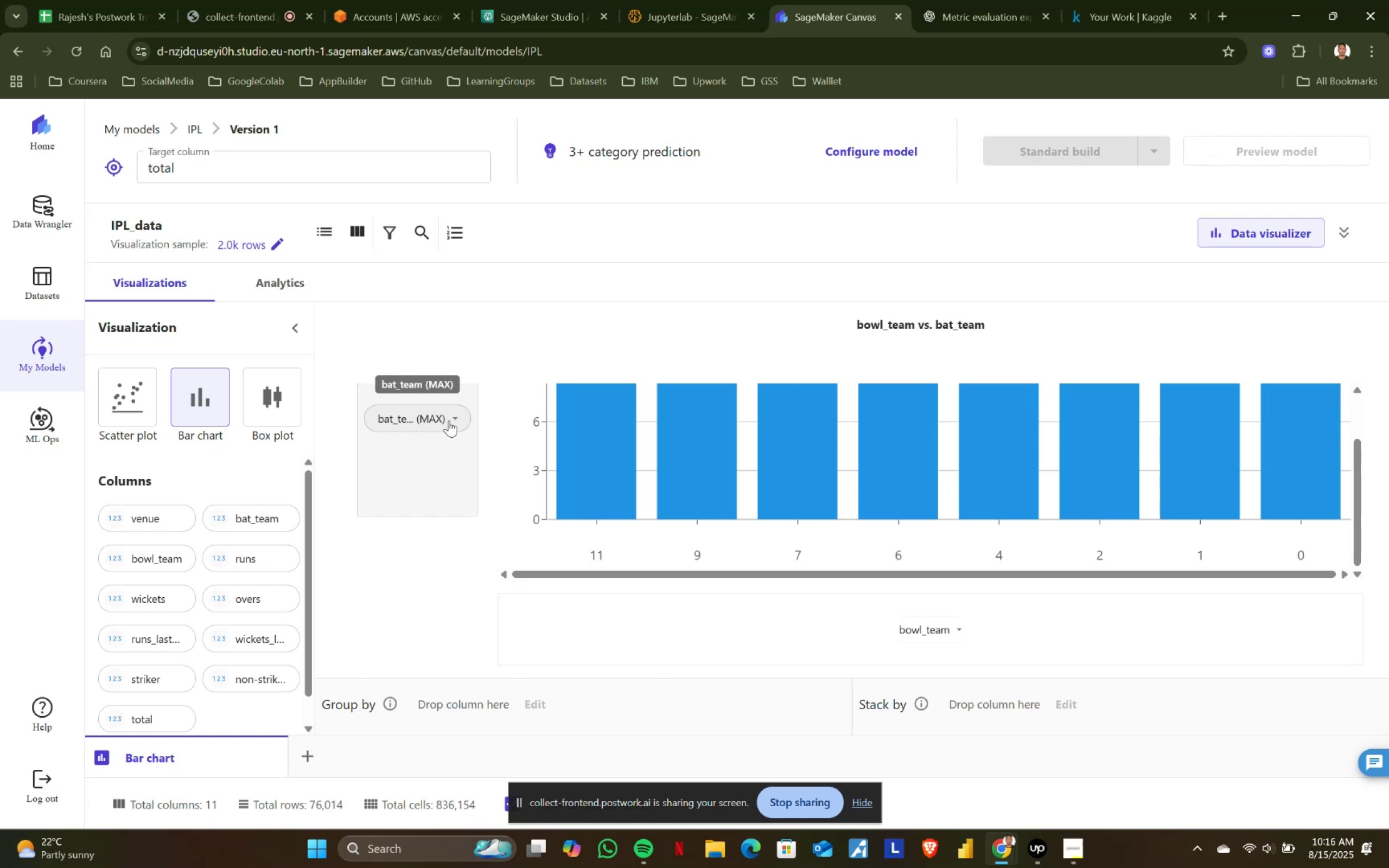 
scroll: coordinate [449, 420], scroll_direction: down, amount: 1.0
 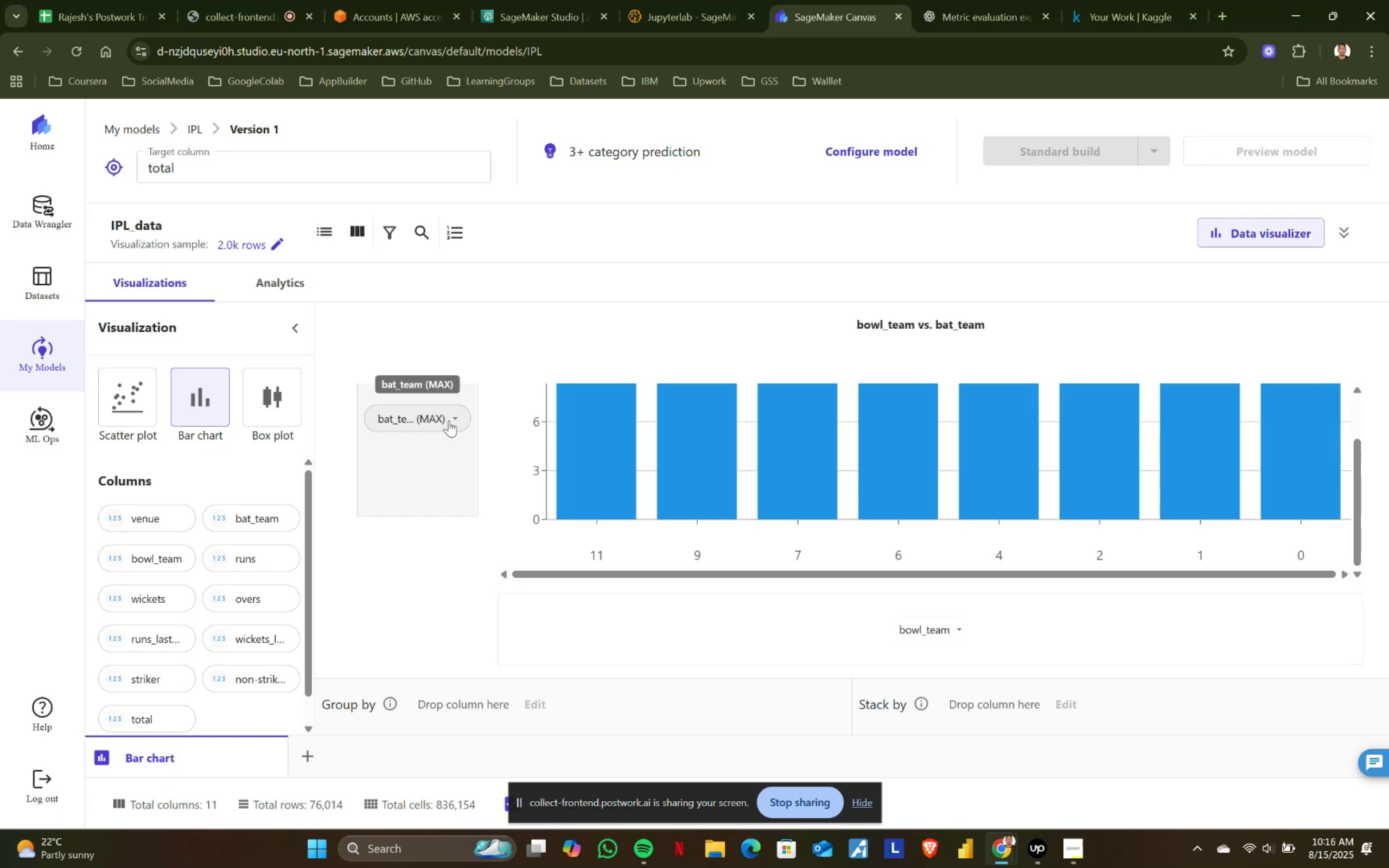 
left_click([449, 420])
 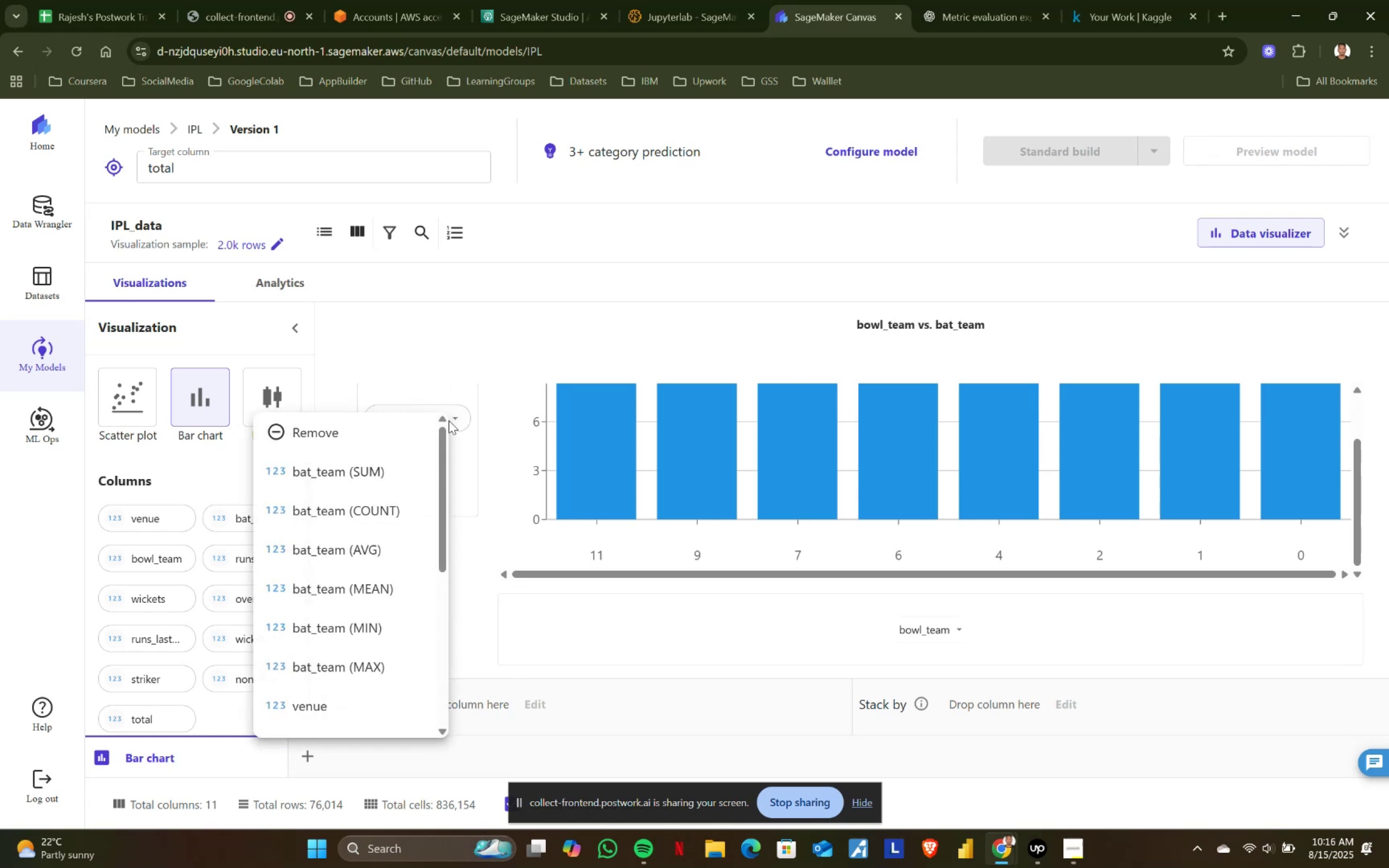 
left_click([449, 420])
 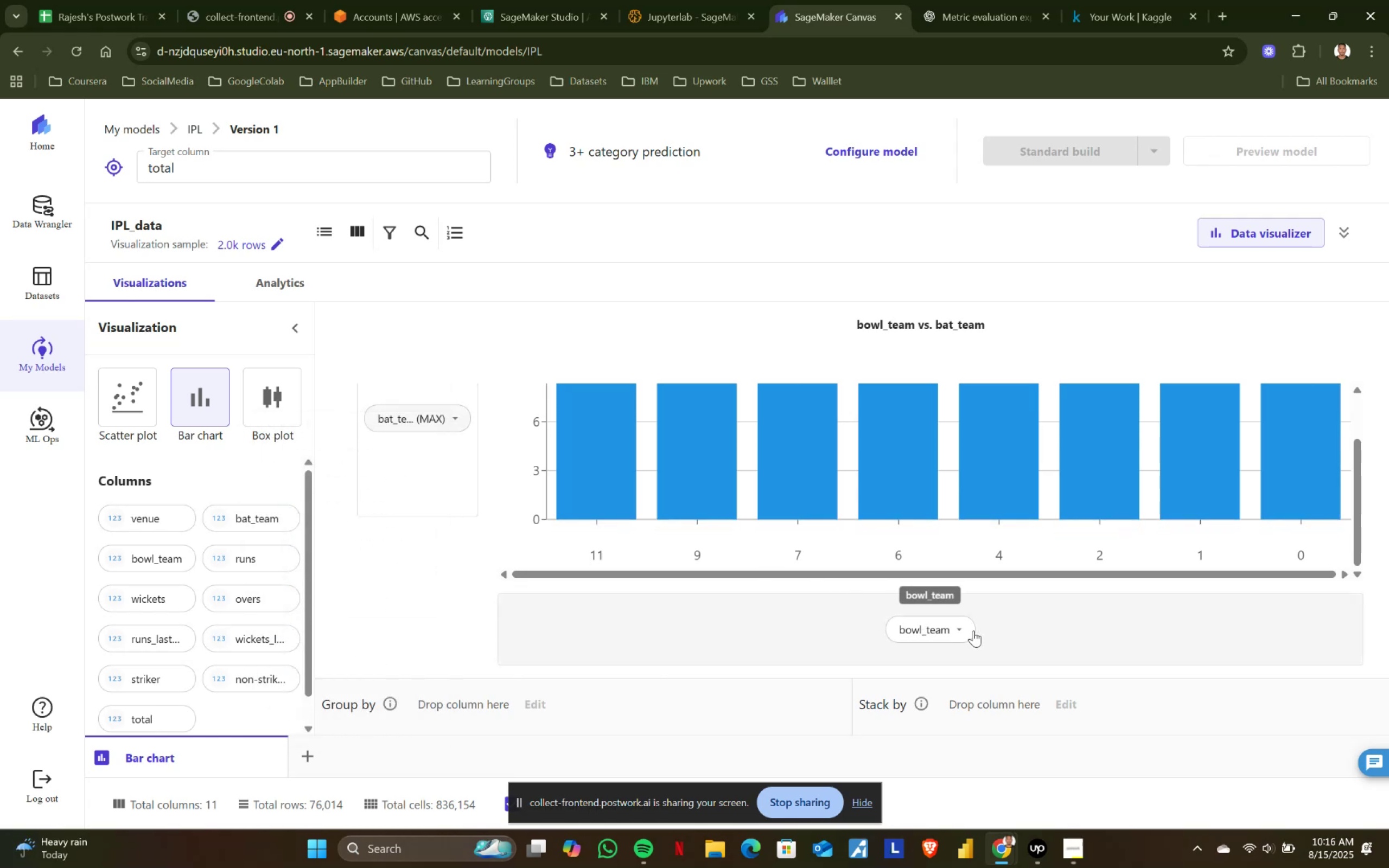 
left_click([947, 625])
 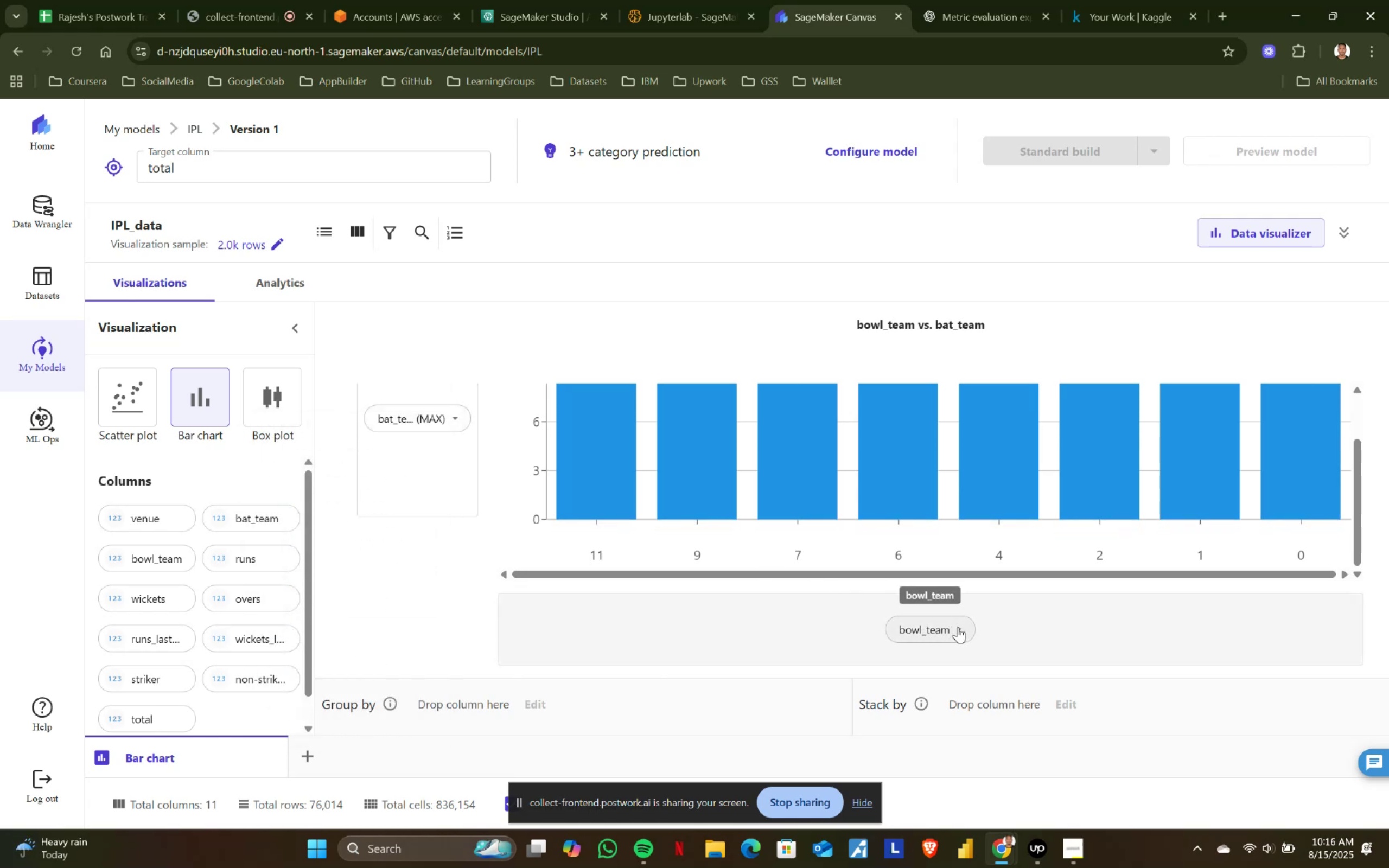 
left_click([958, 627])
 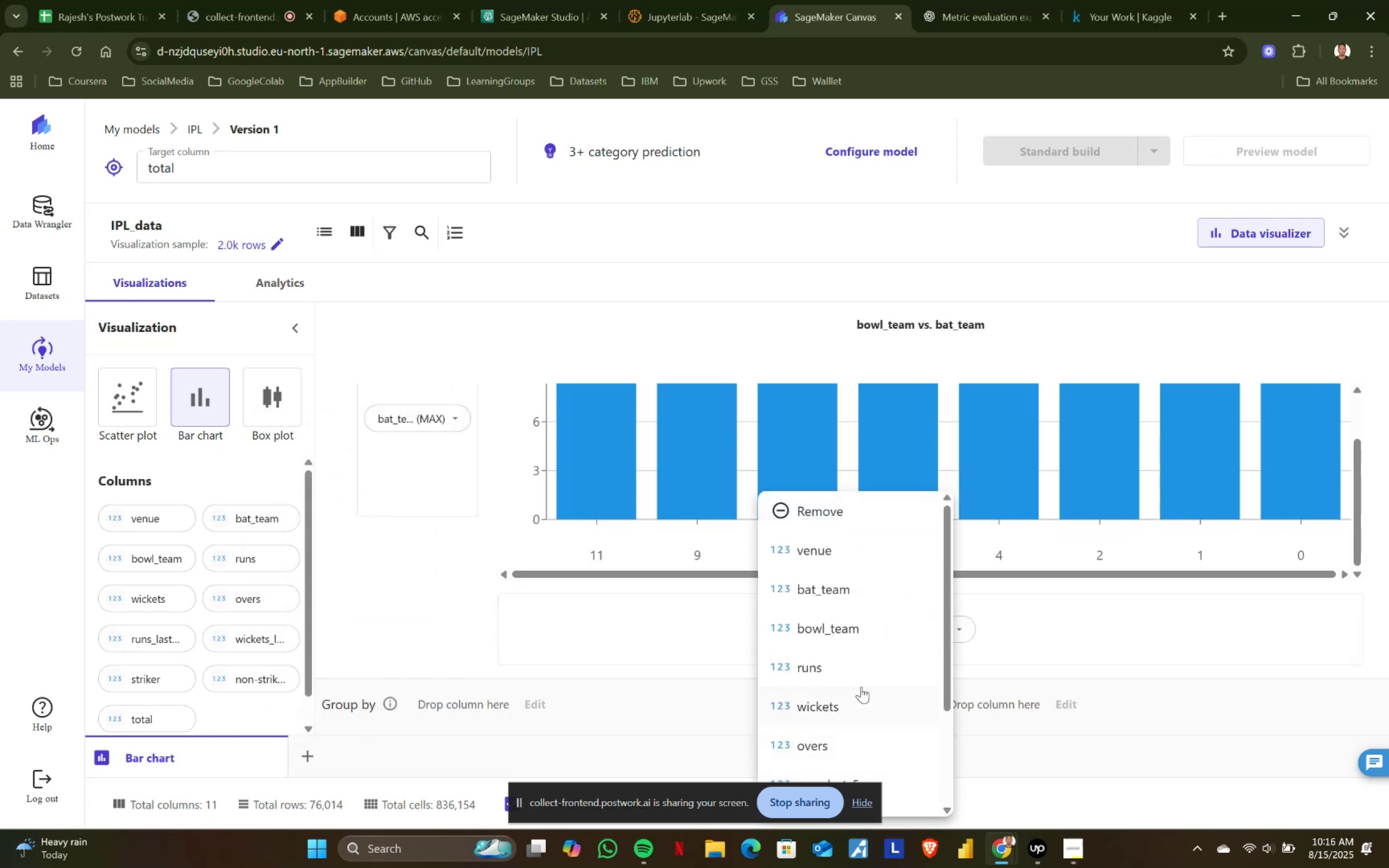 
scroll: coordinate [846, 648], scroll_direction: none, amount: 0.0
 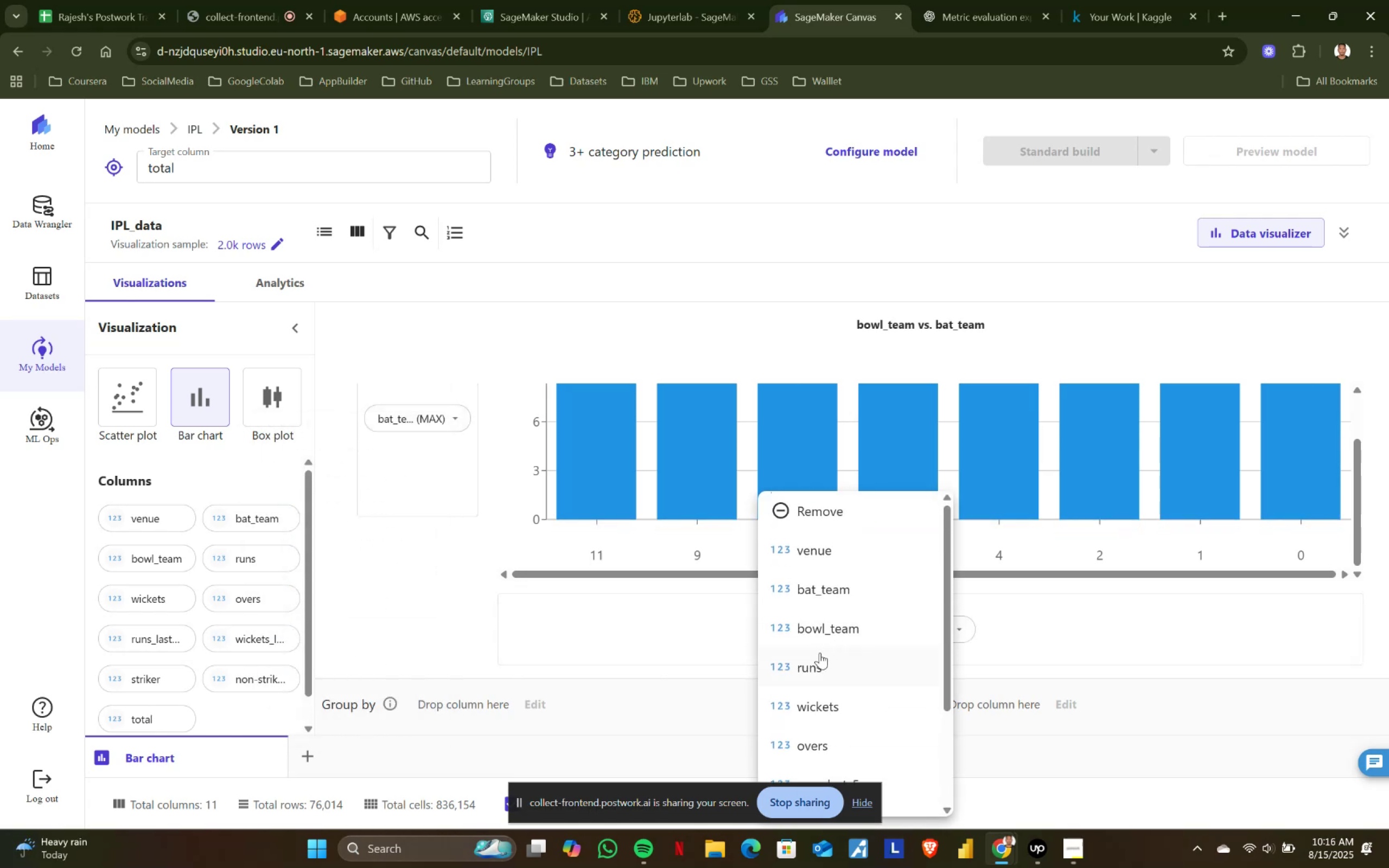 
left_click([814, 658])
 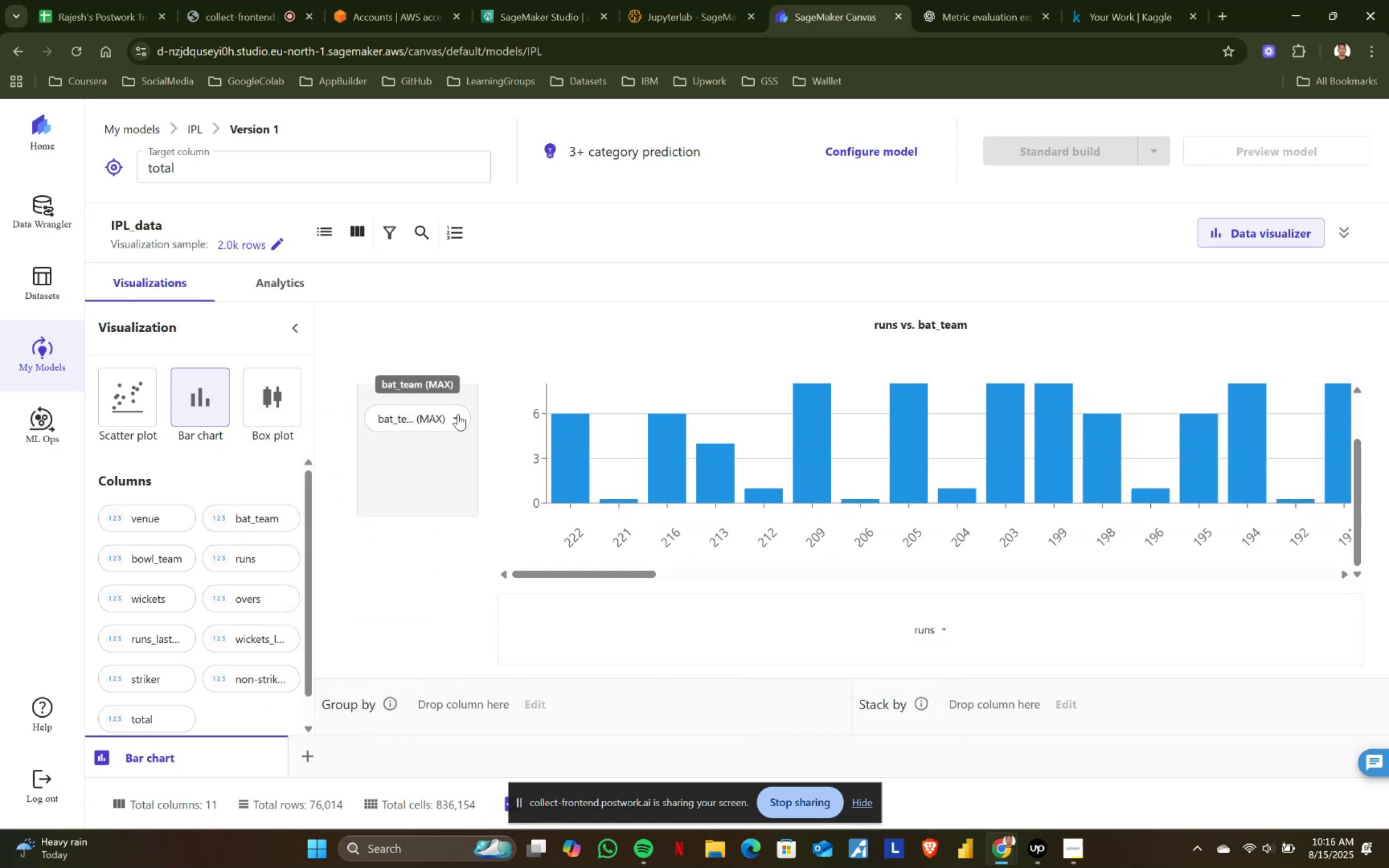 
left_click([458, 414])
 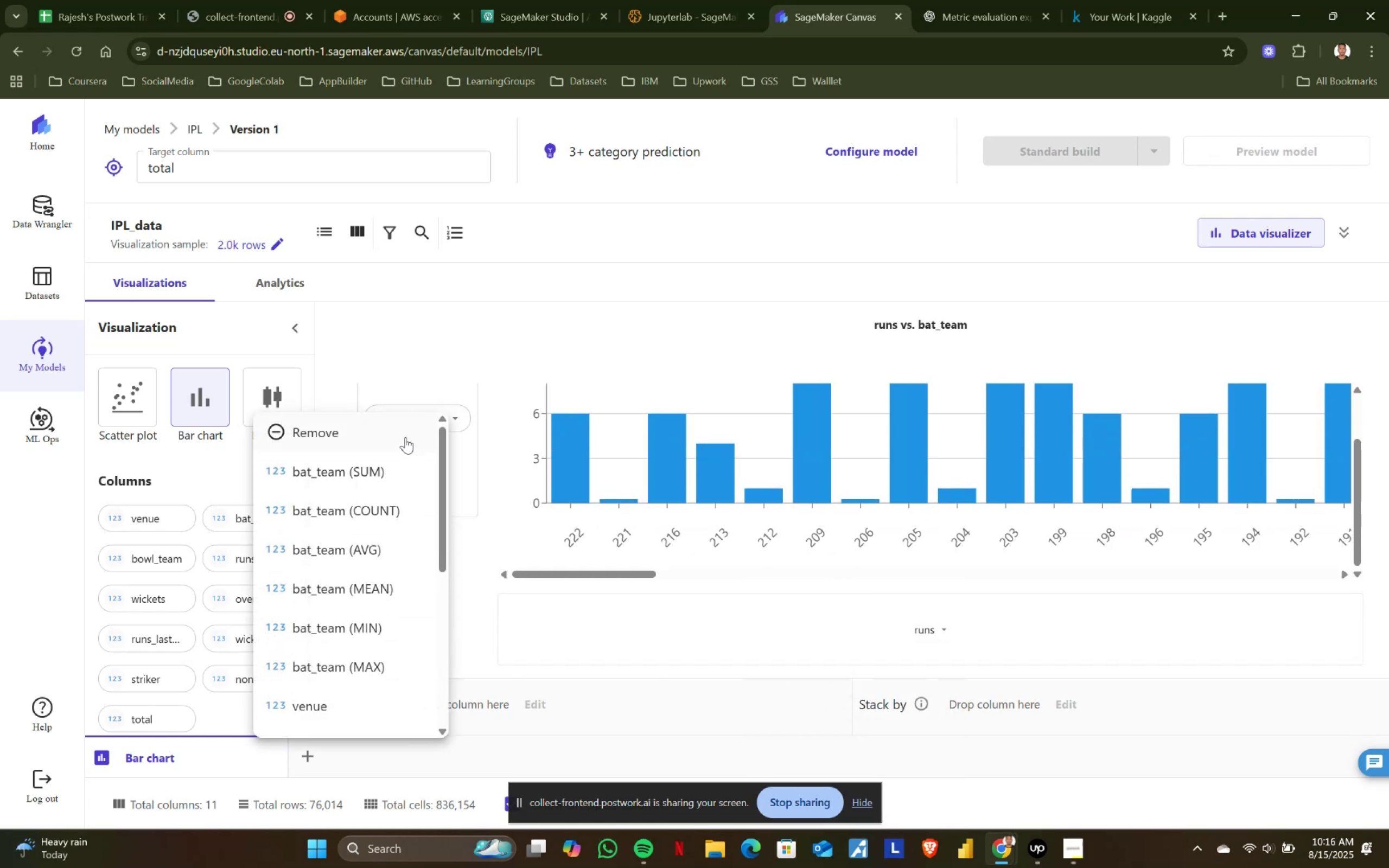 
left_click([358, 478])
 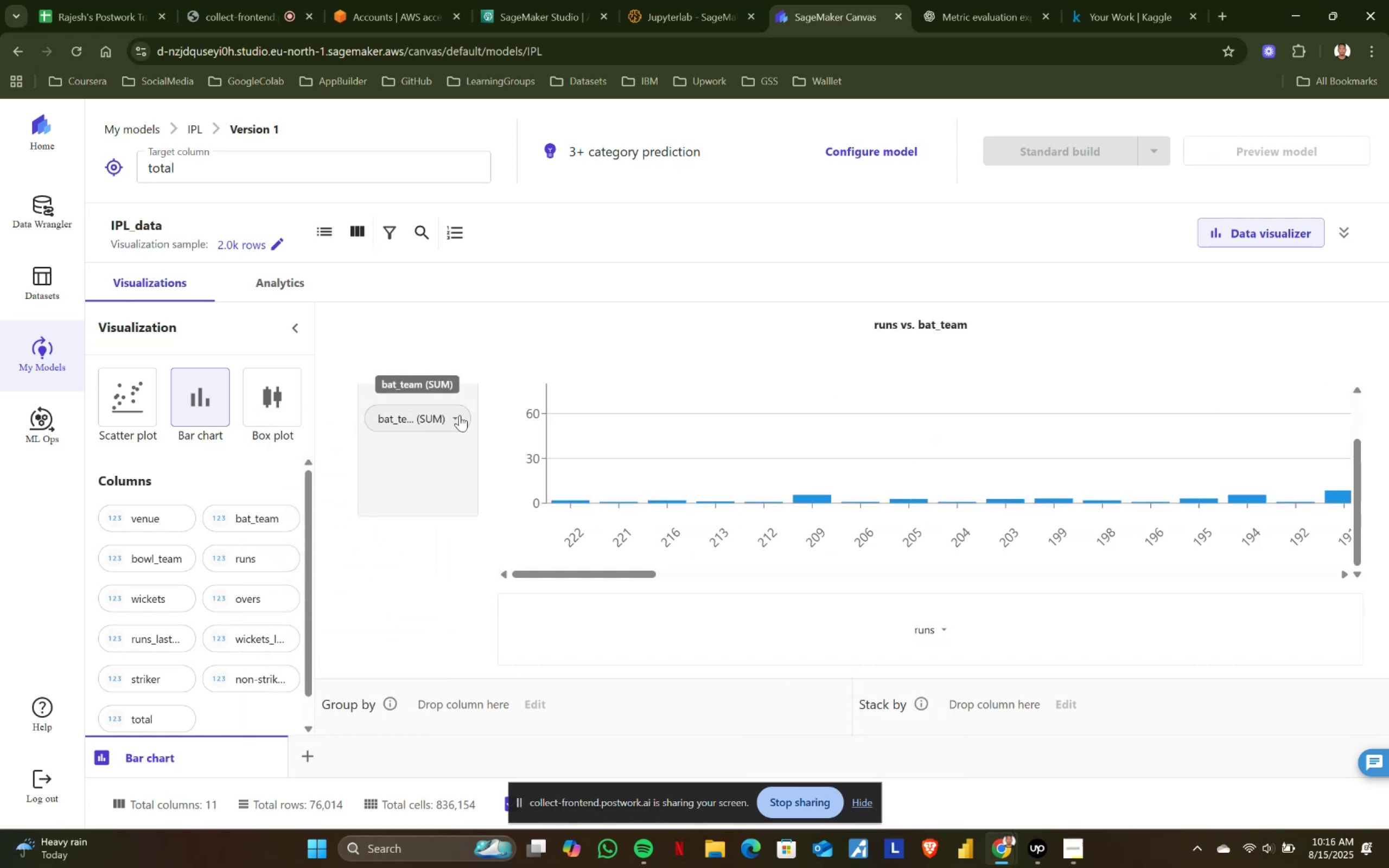 
left_click([458, 415])
 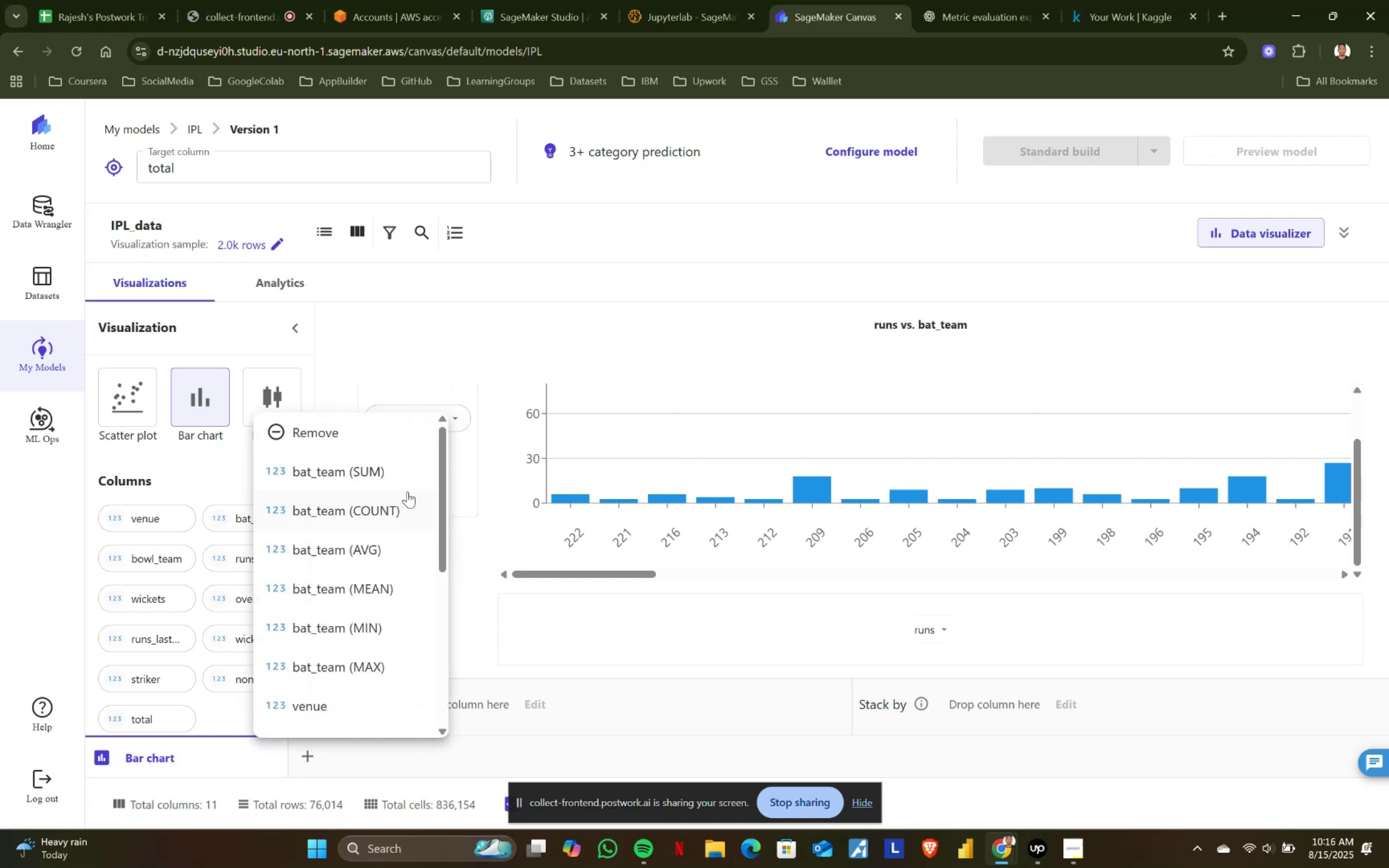 
left_click([373, 514])
 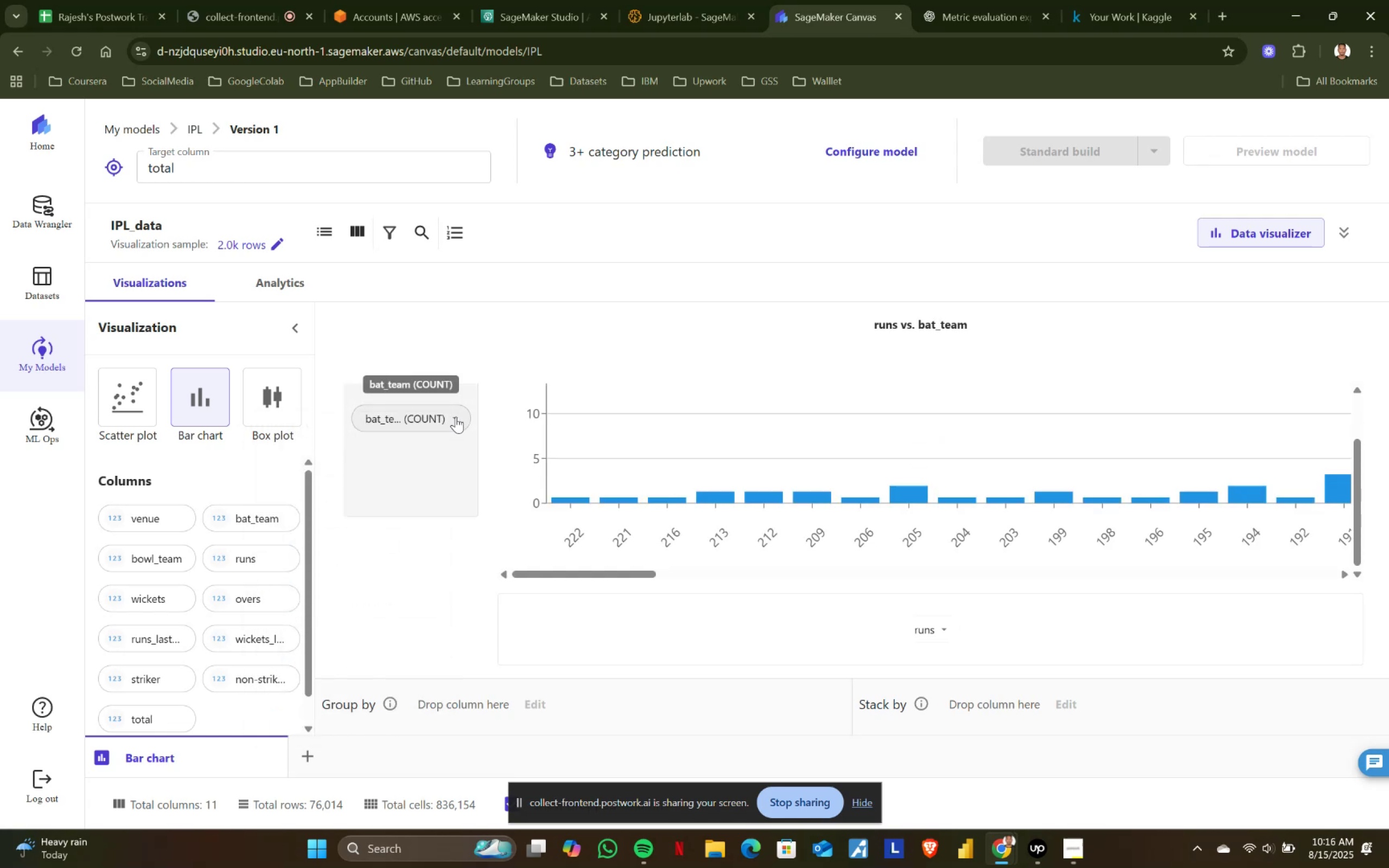 
left_click([456, 417])
 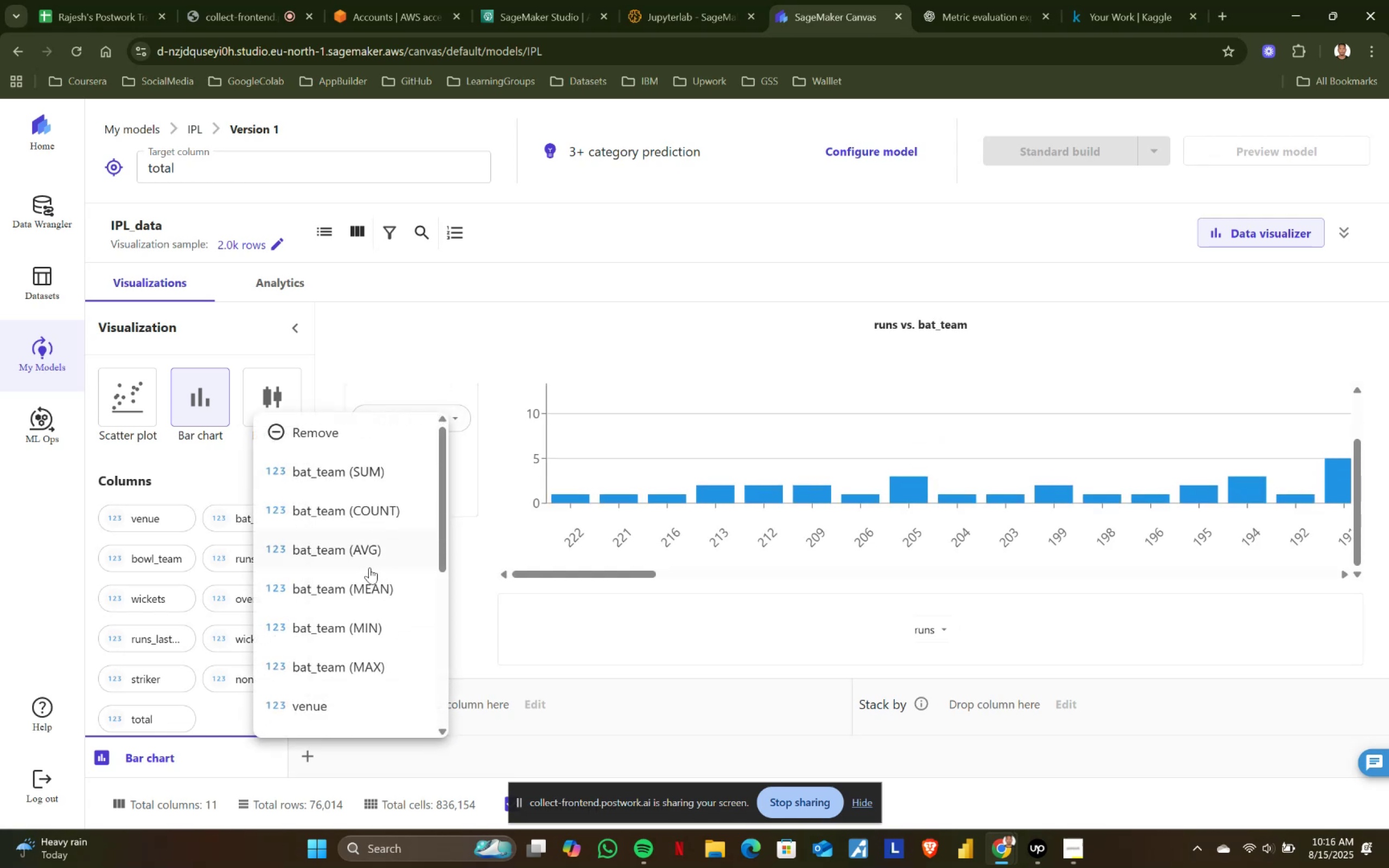 
left_click([380, 550])
 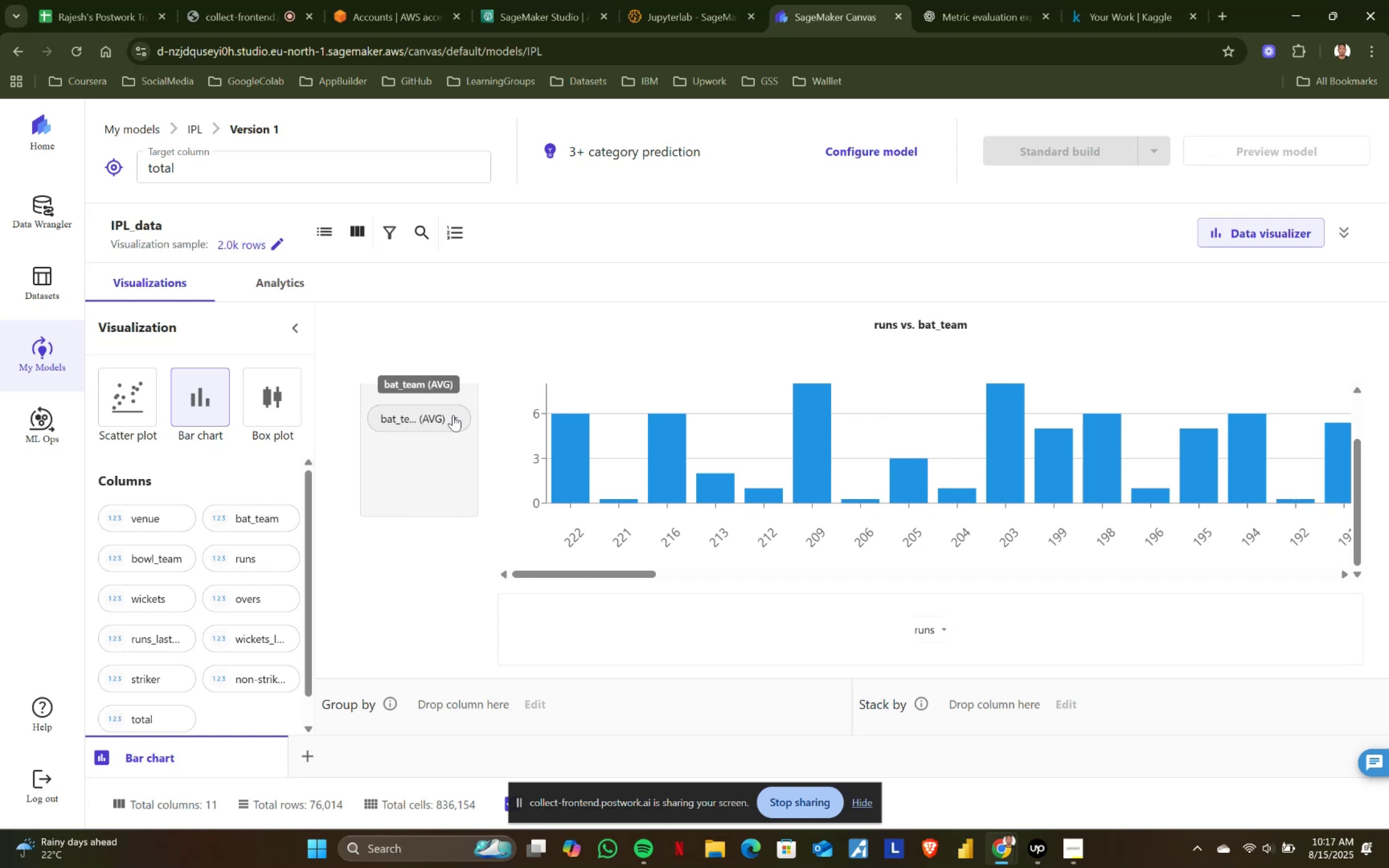 
wait(60.75)
 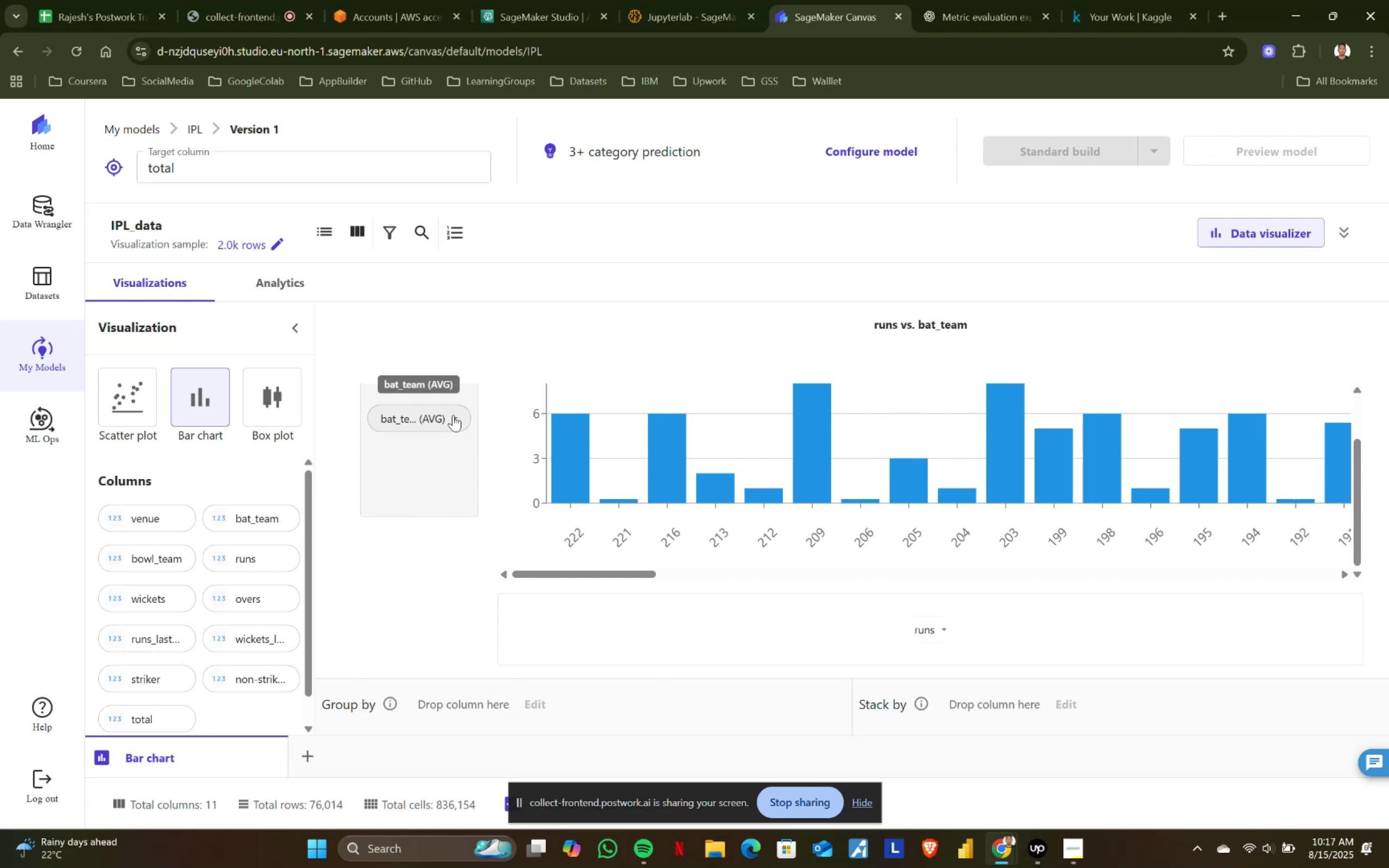 
left_click([453, 415])
 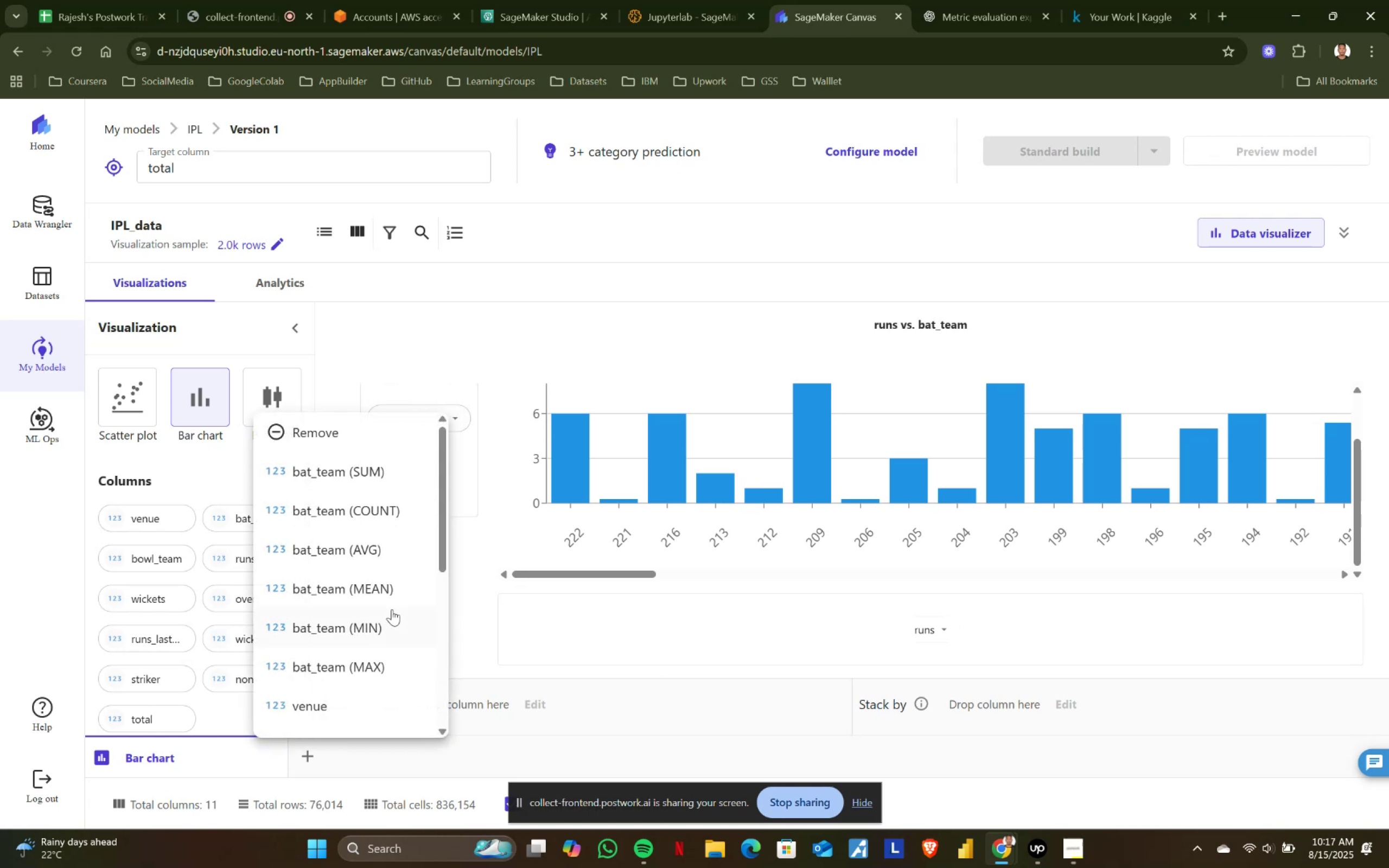 
left_click([394, 589])
 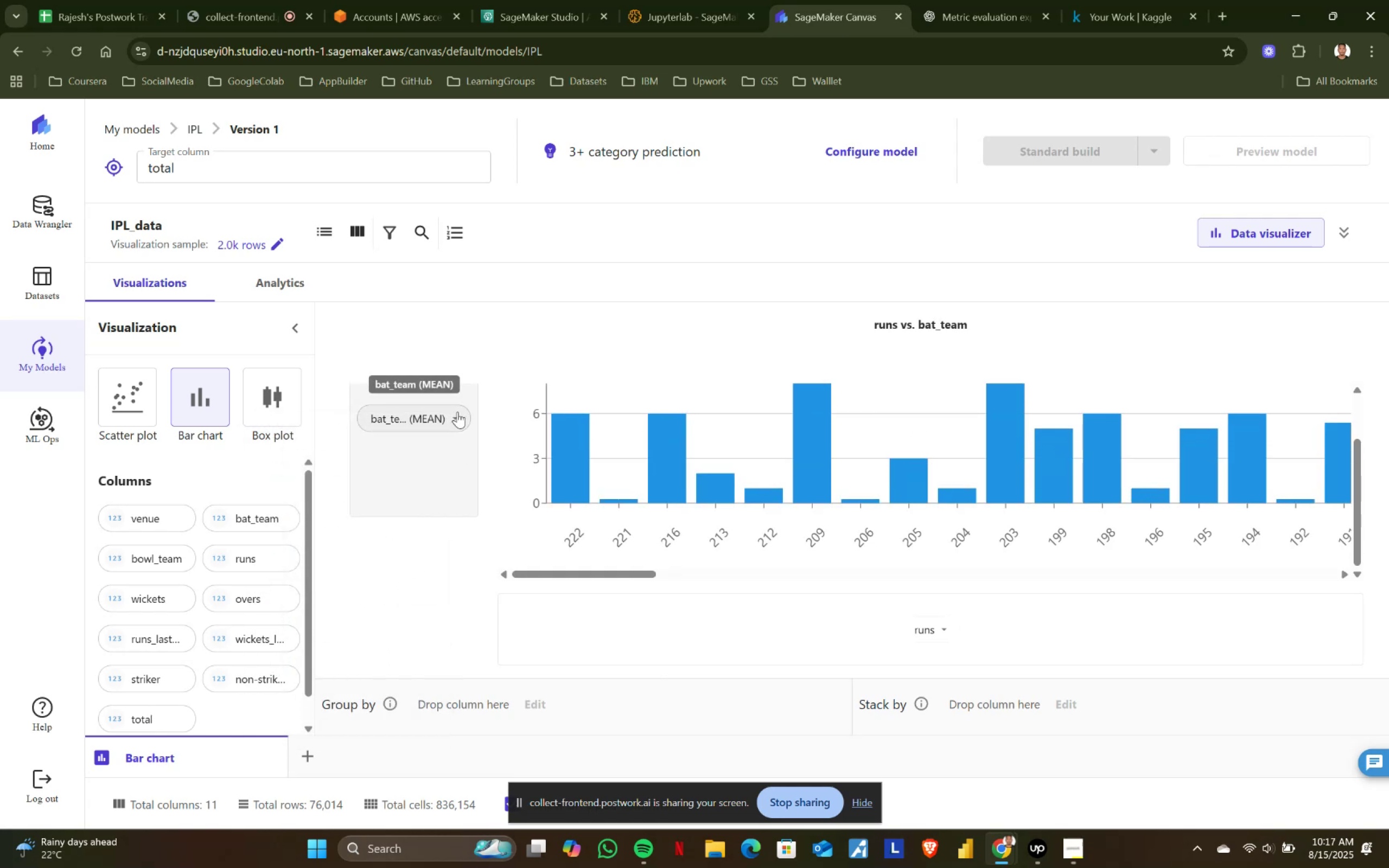 
left_click([457, 412])
 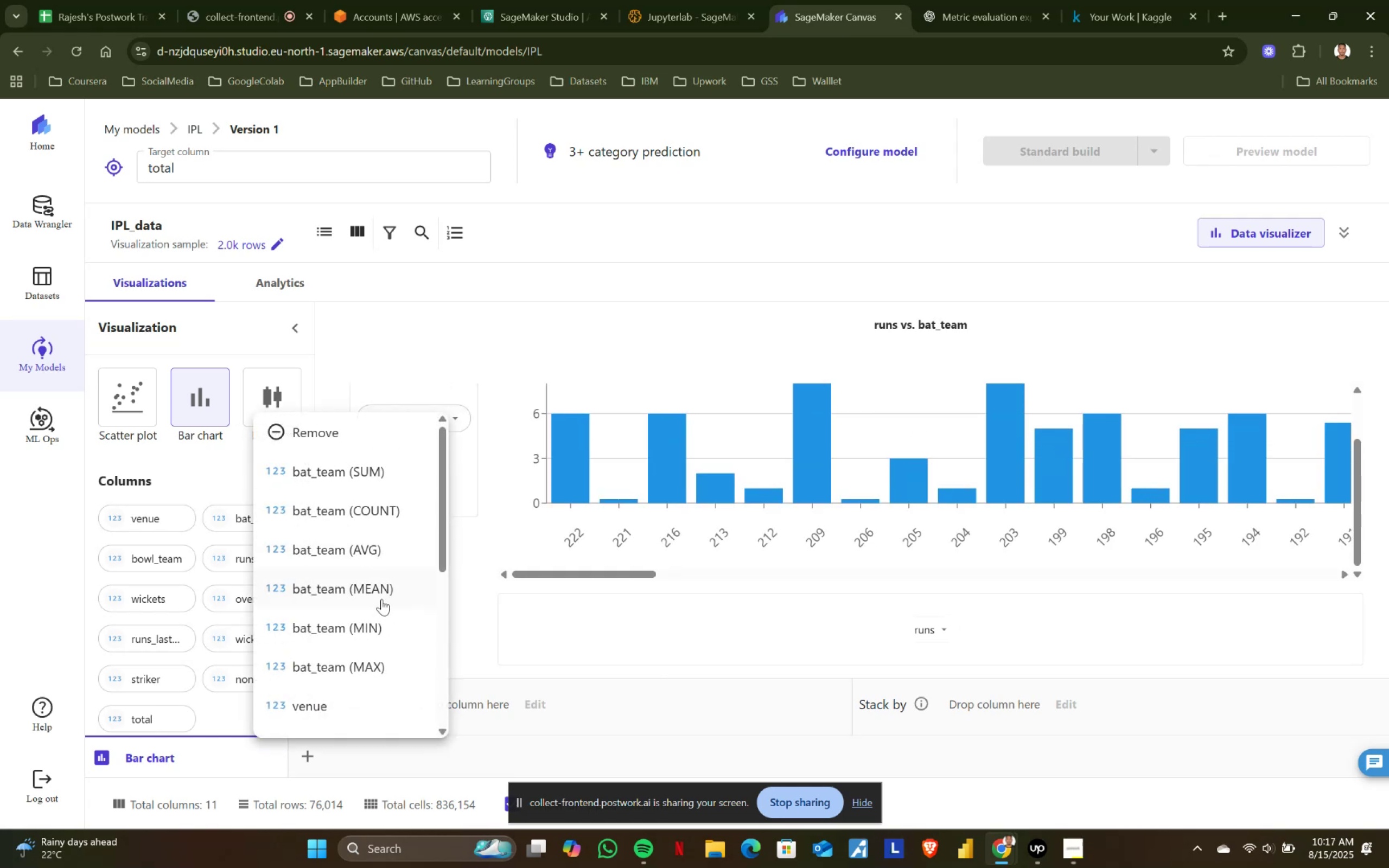 
left_click([383, 625])
 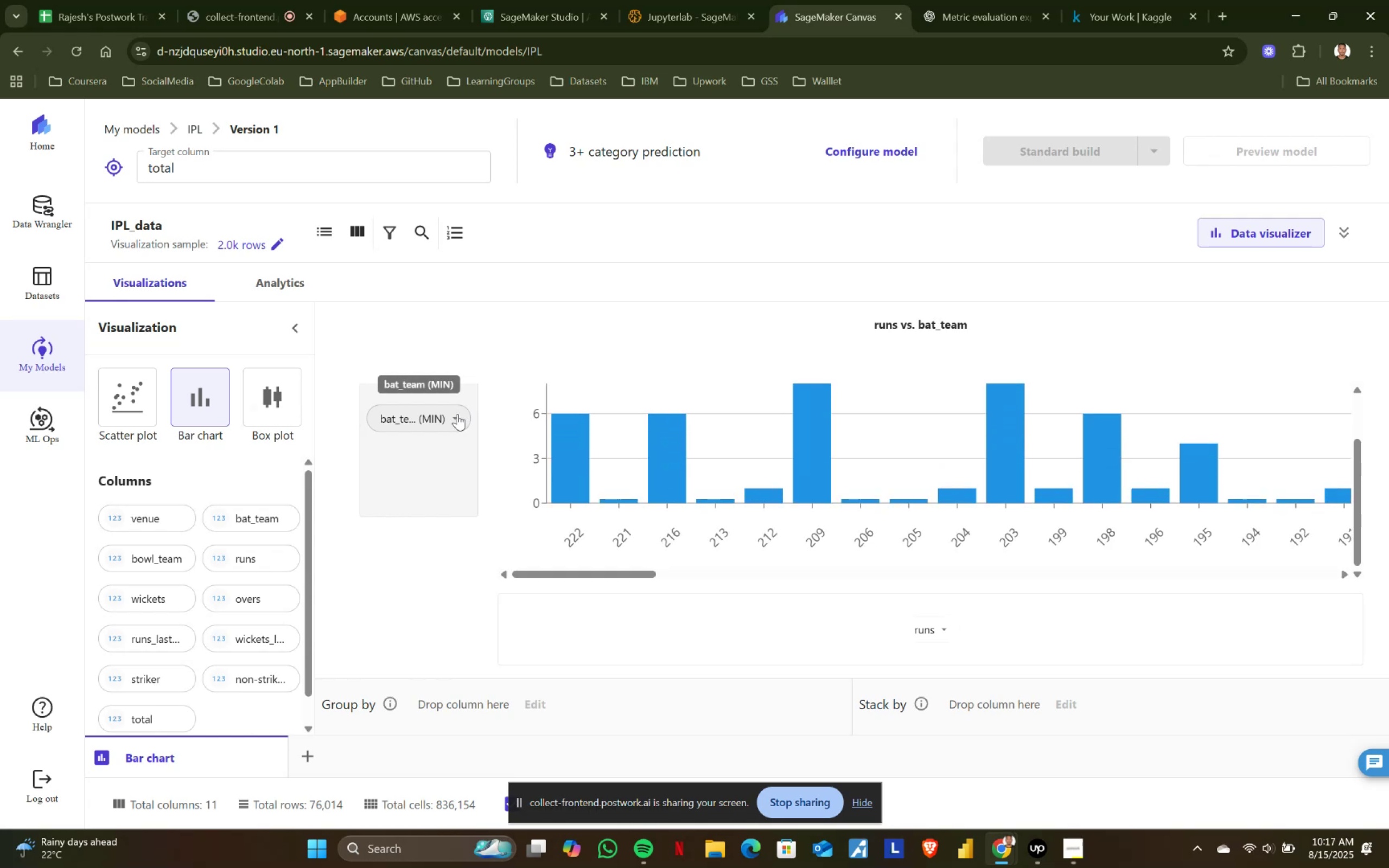 
left_click([457, 414])
 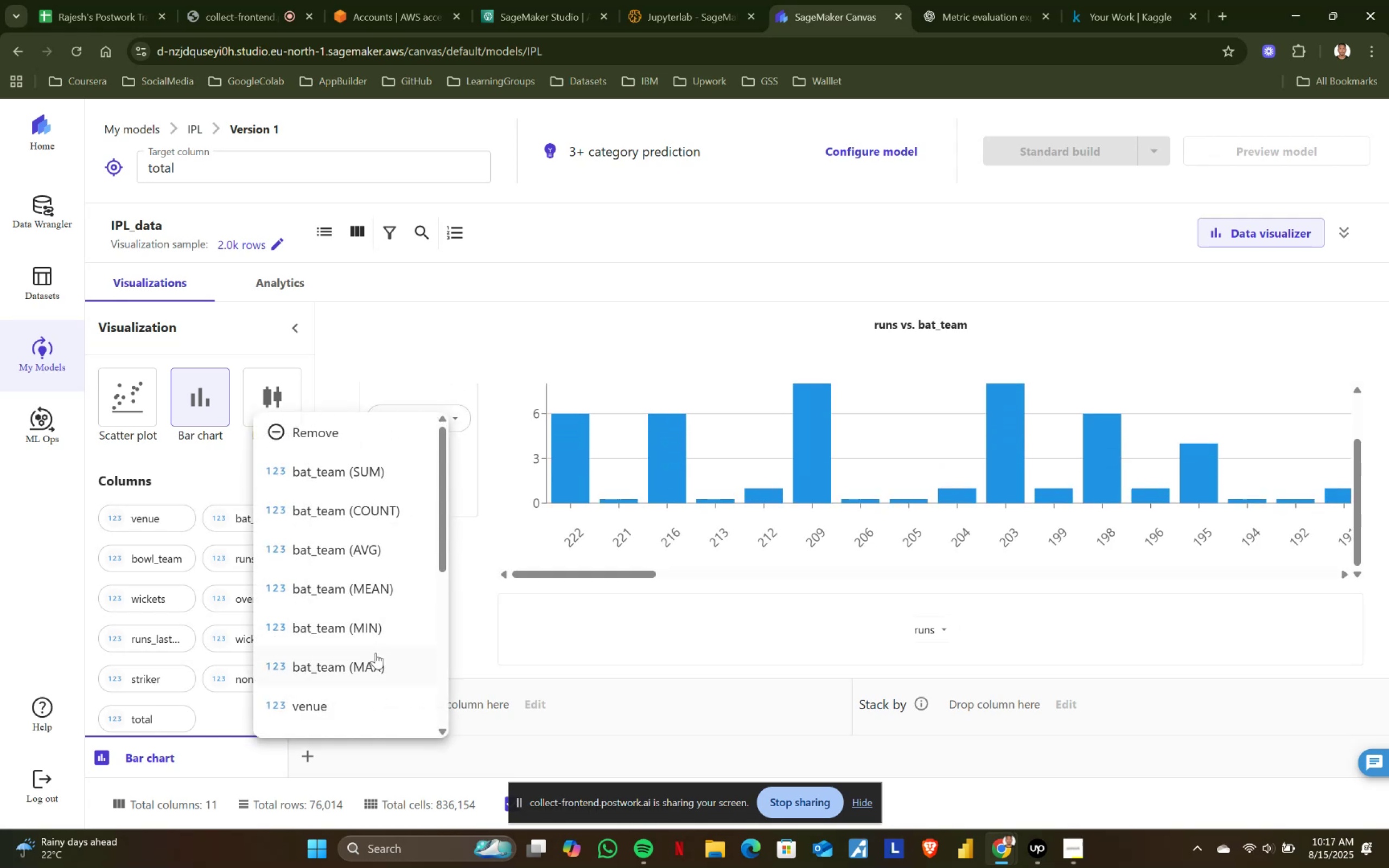 
left_click([375, 655])
 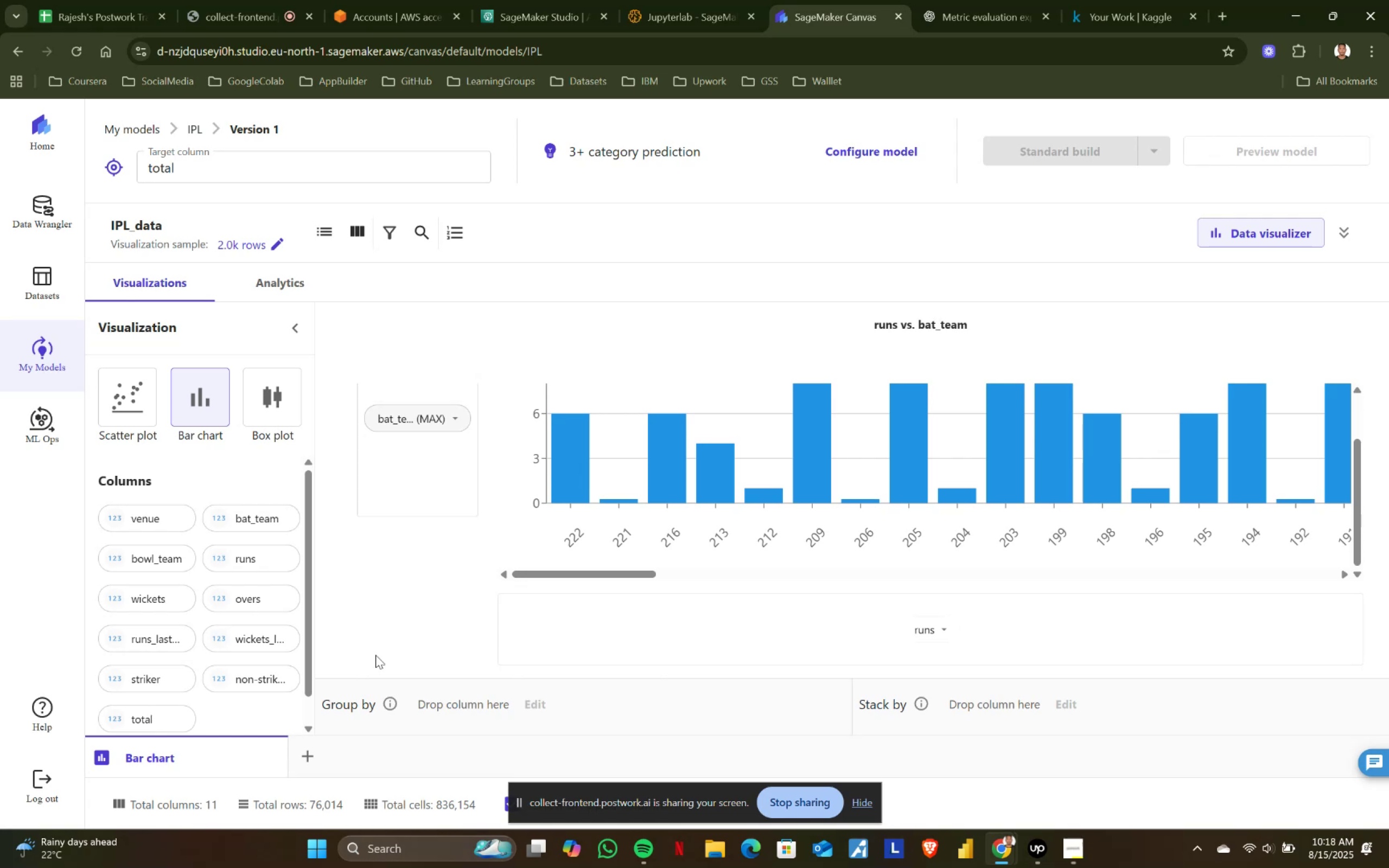 
wait(31.3)
 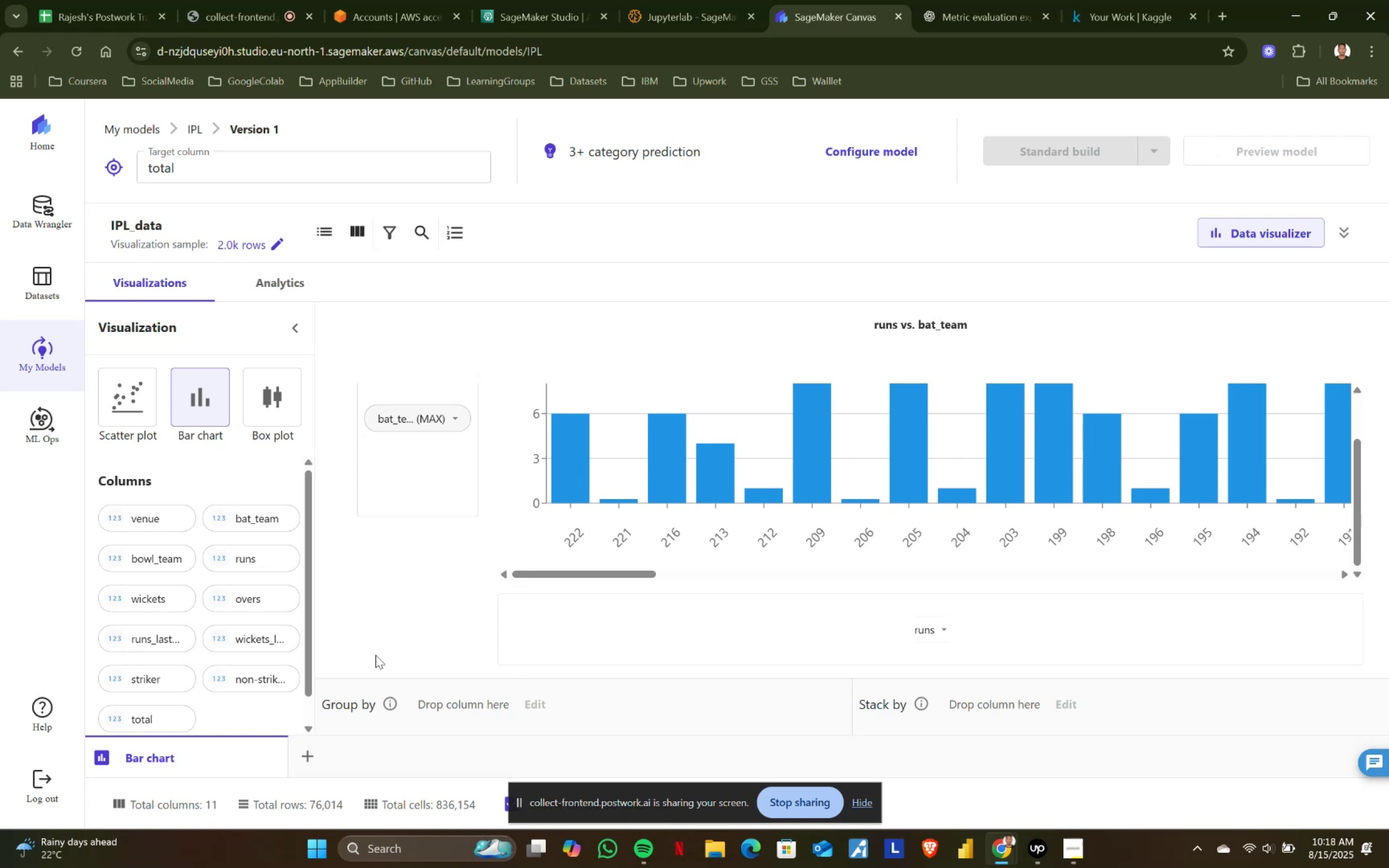 
left_click([457, 413])
 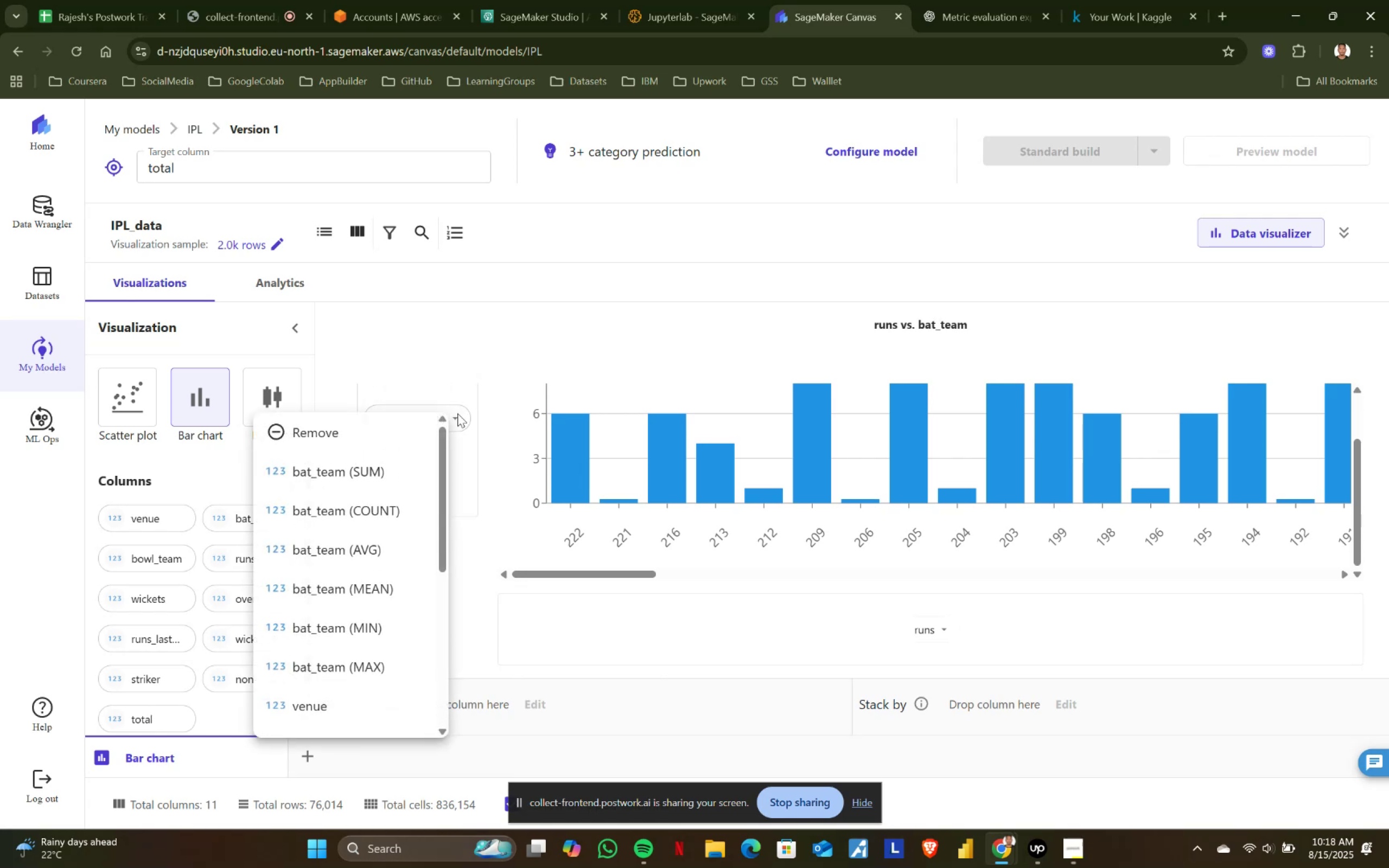 
left_click([457, 413])
 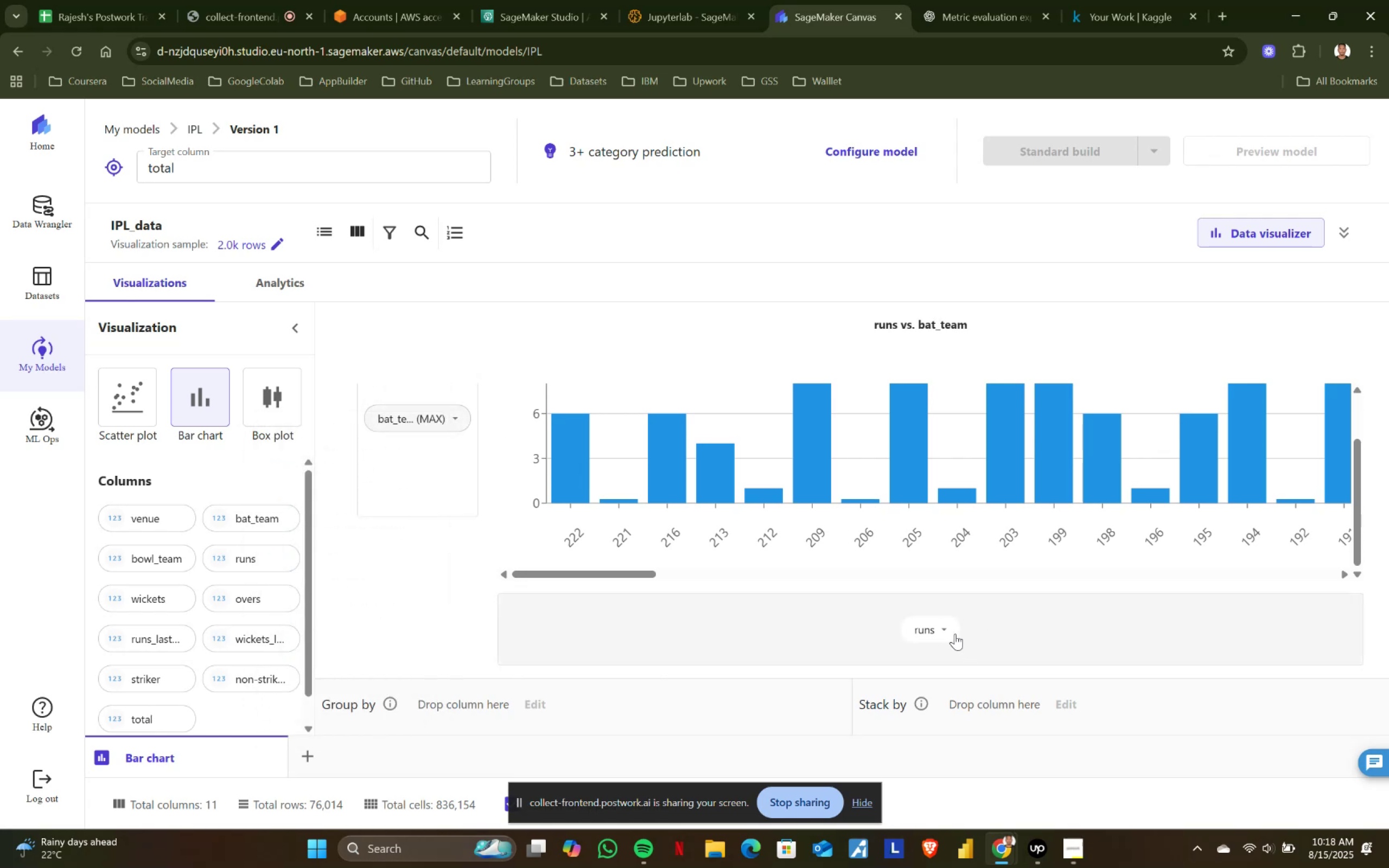 
left_click([945, 627])
 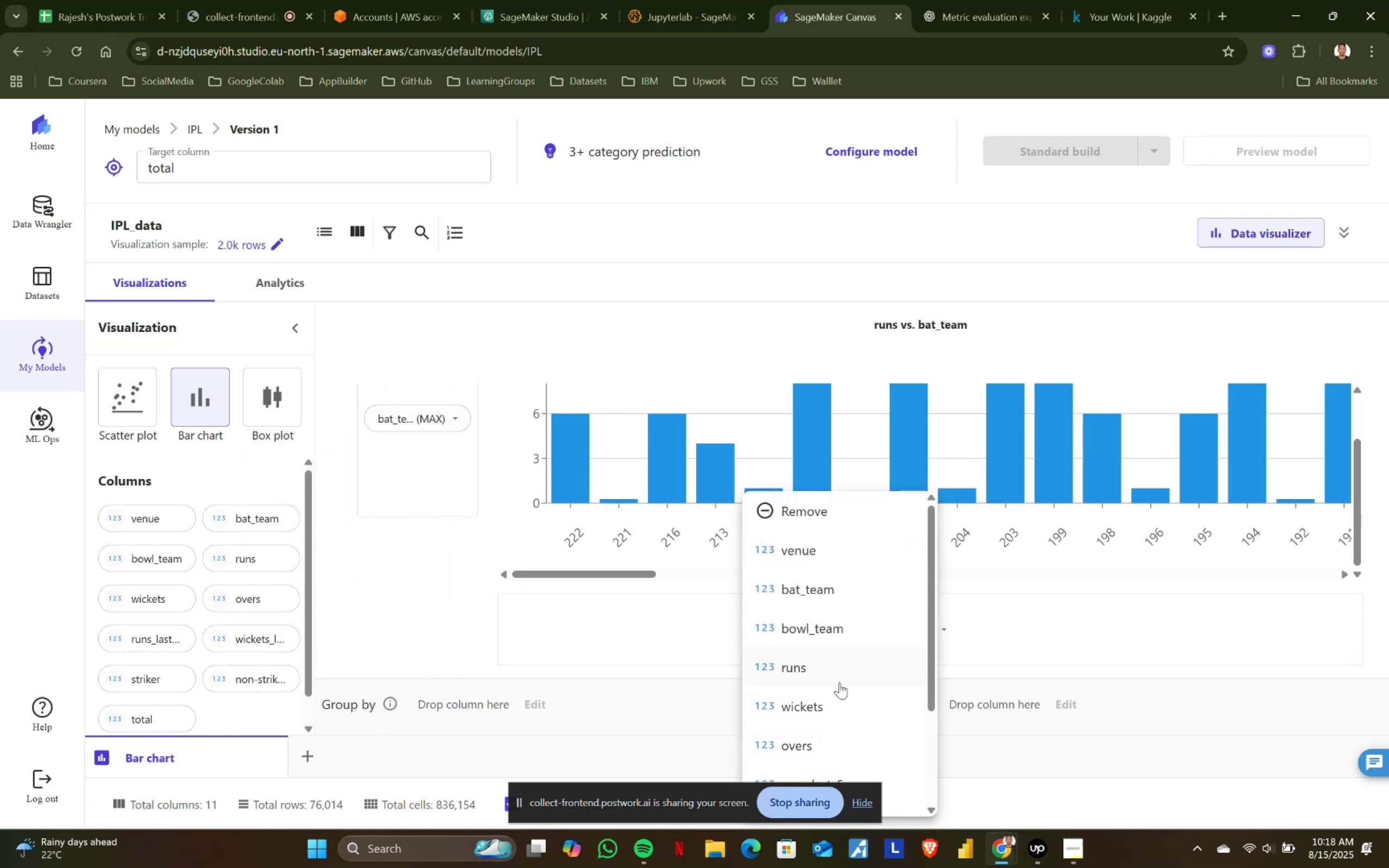 
left_click([826, 707])
 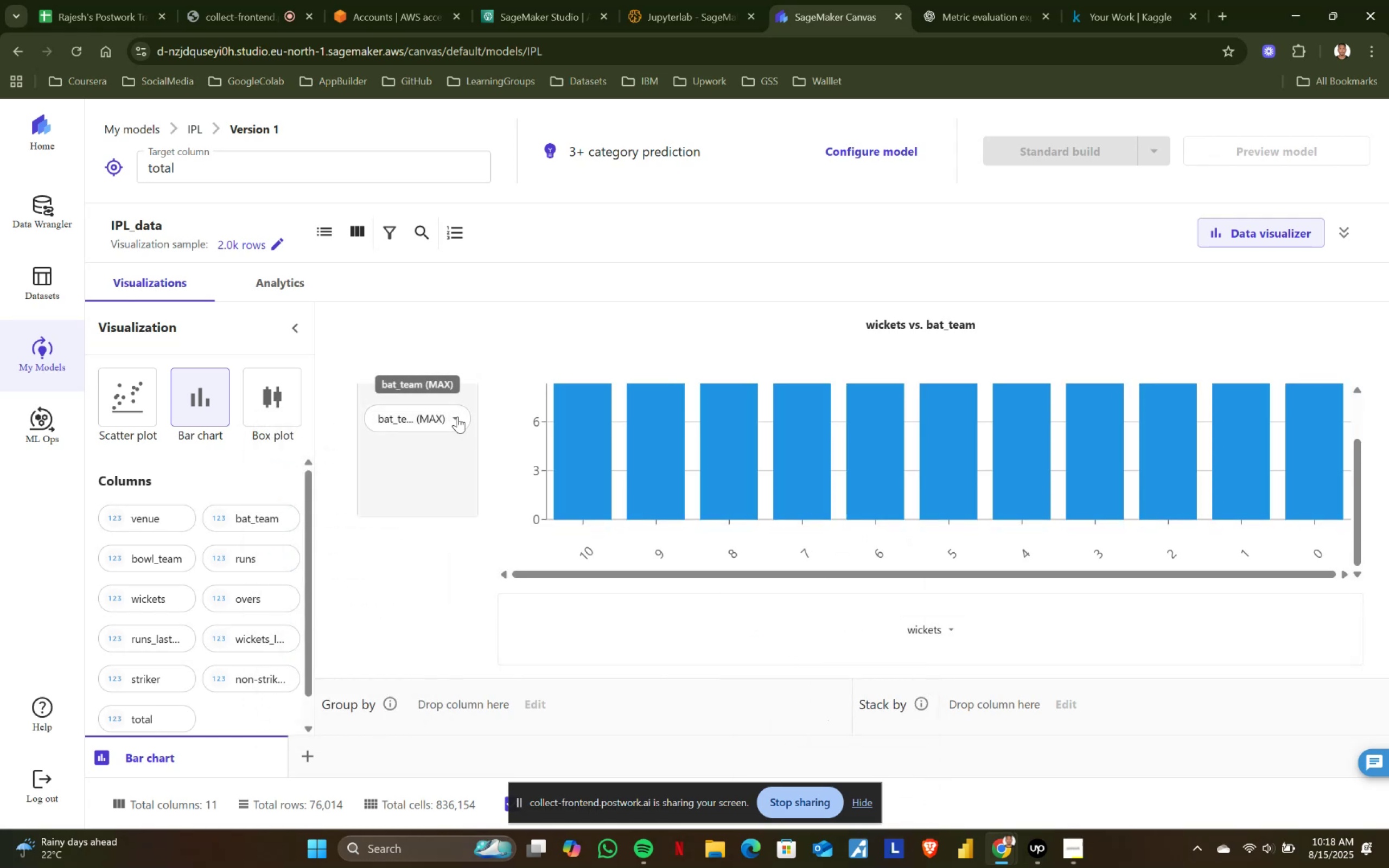 
scroll: coordinate [848, 515], scroll_direction: down, amount: 1.0
 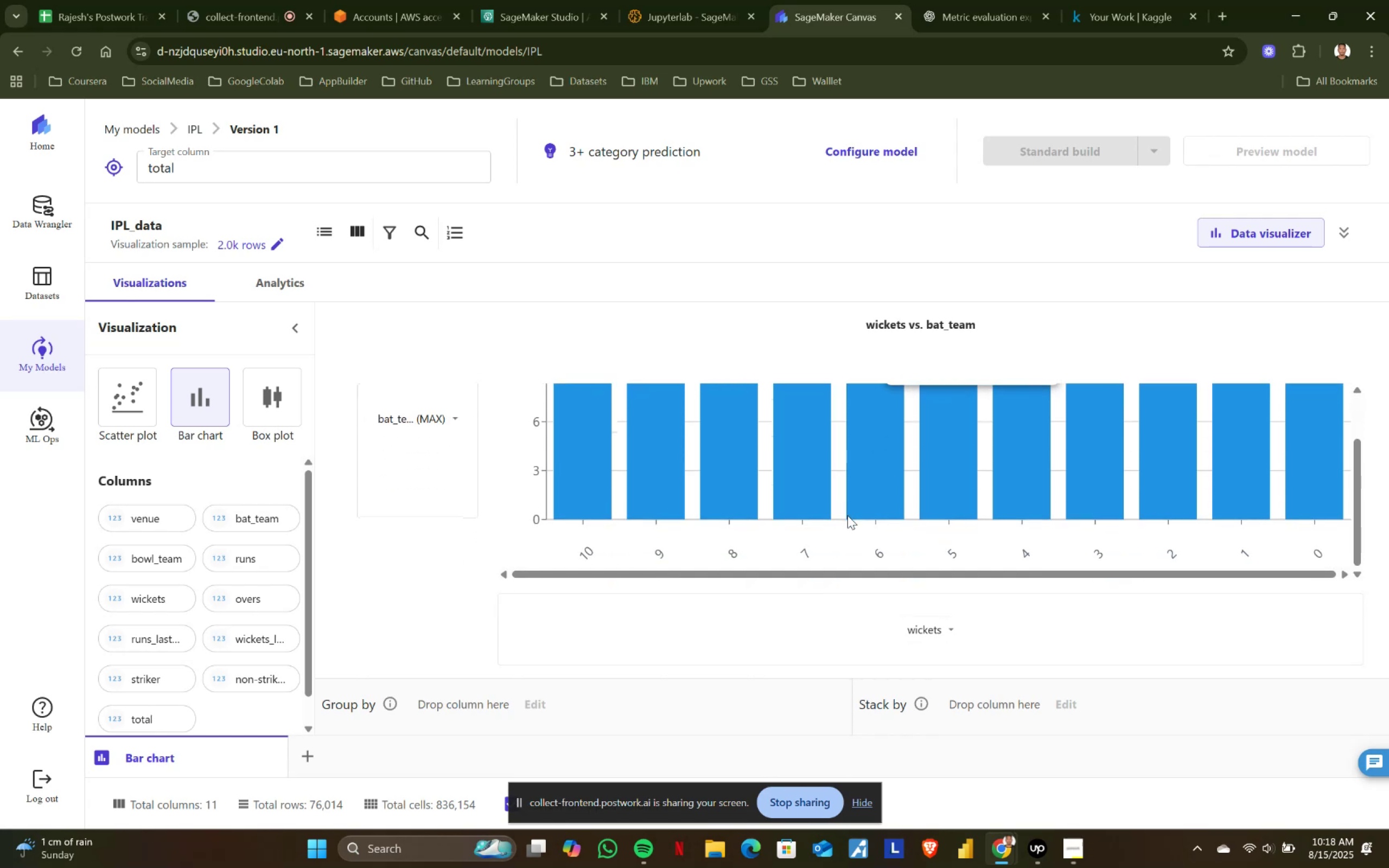 
scroll: coordinate [848, 515], scroll_direction: up, amount: 2.0
 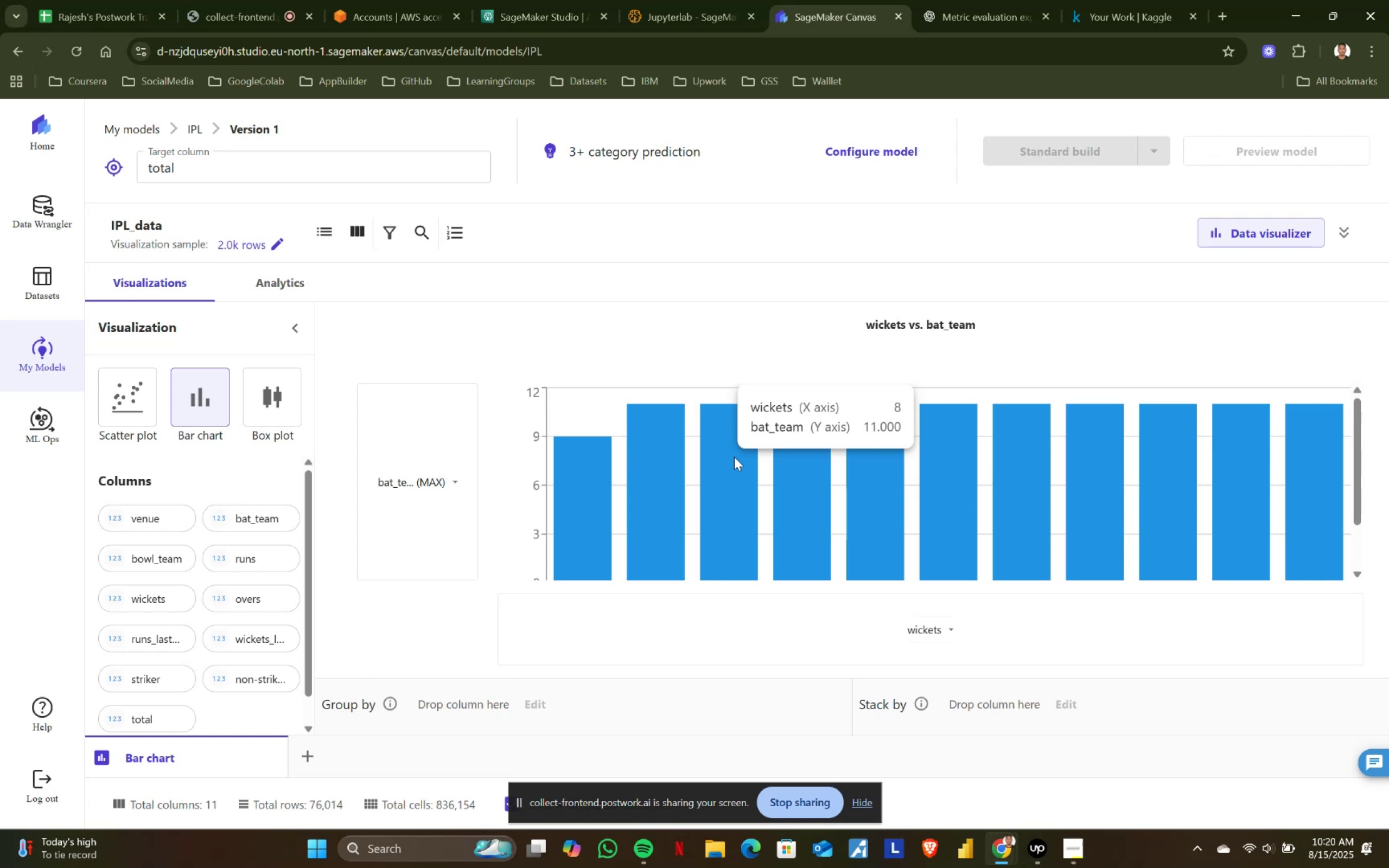 
wait(109.49)
 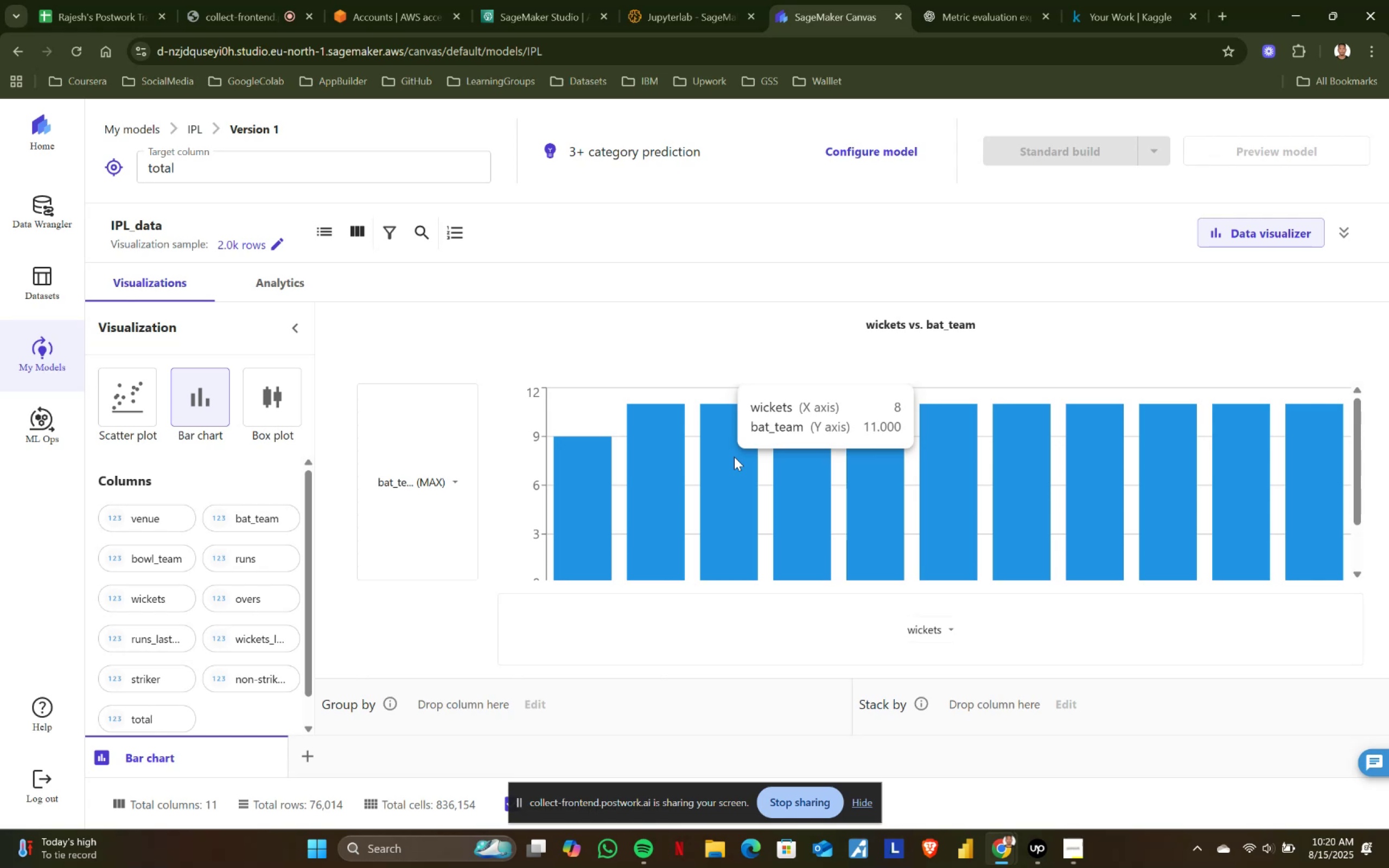 
scroll: coordinate [875, 518], scroll_direction: down, amount: 1.0
 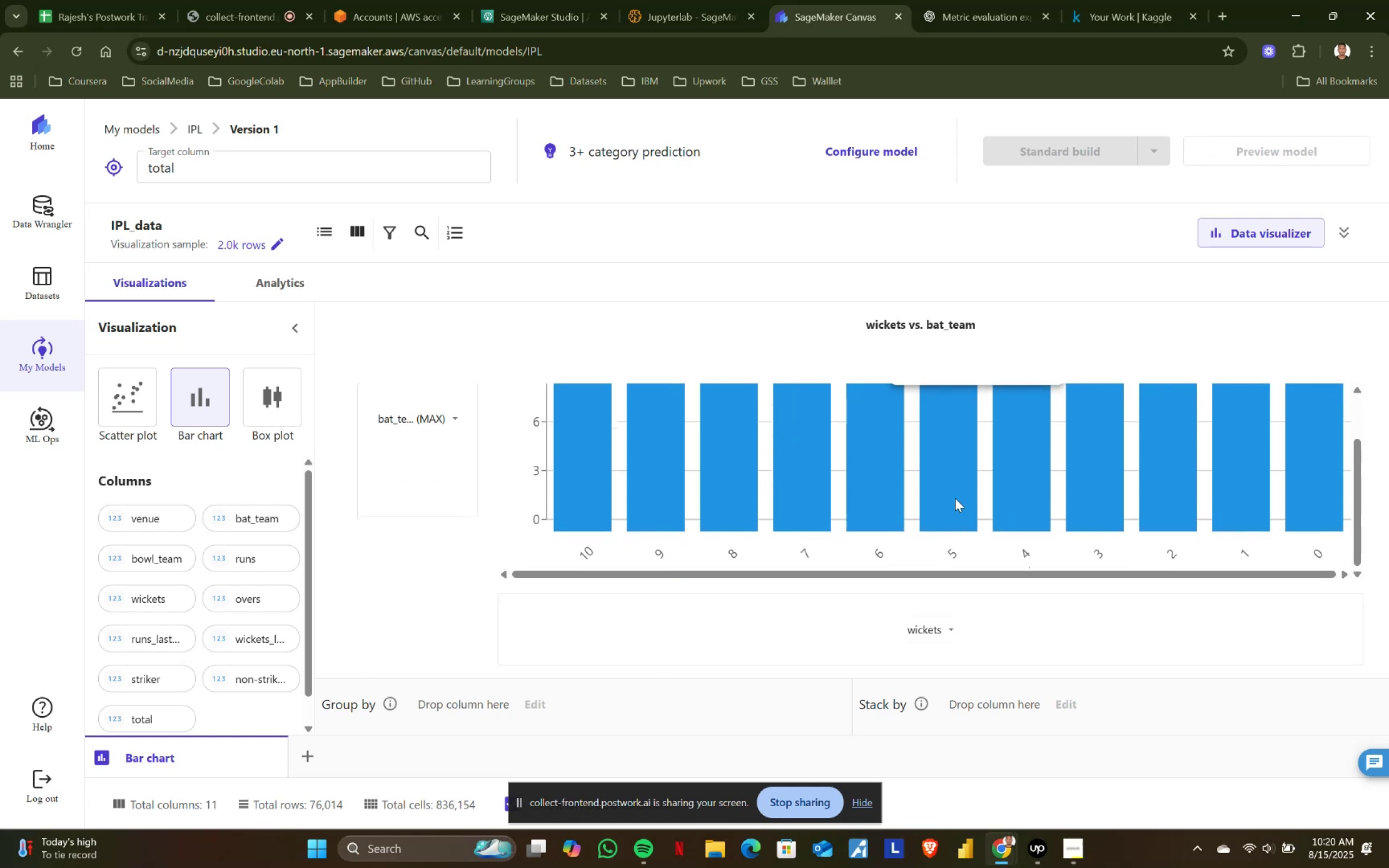 
scroll: coordinate [957, 497], scroll_direction: up, amount: 2.0
 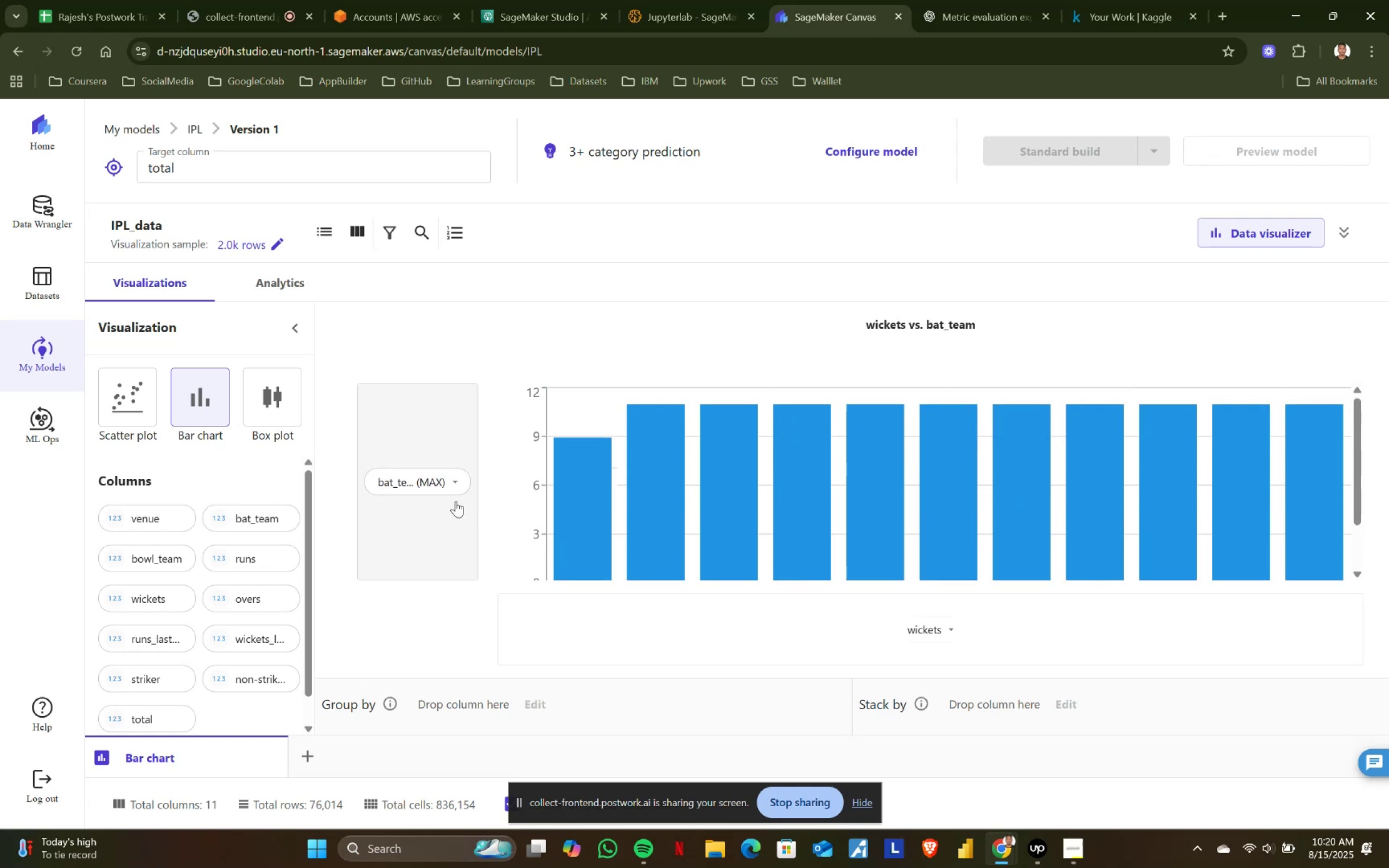 
left_click([459, 482])
 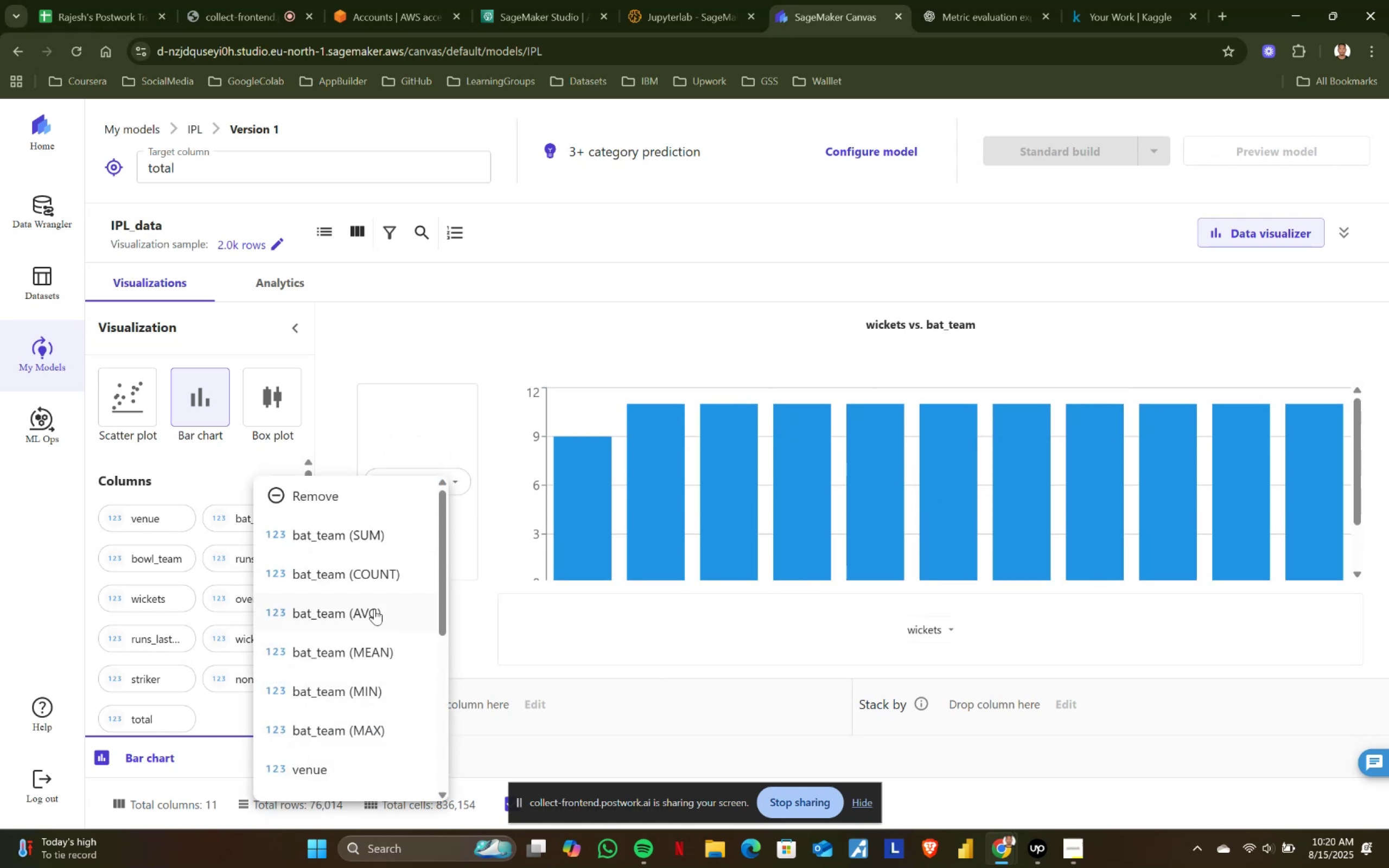 
left_click([372, 607])
 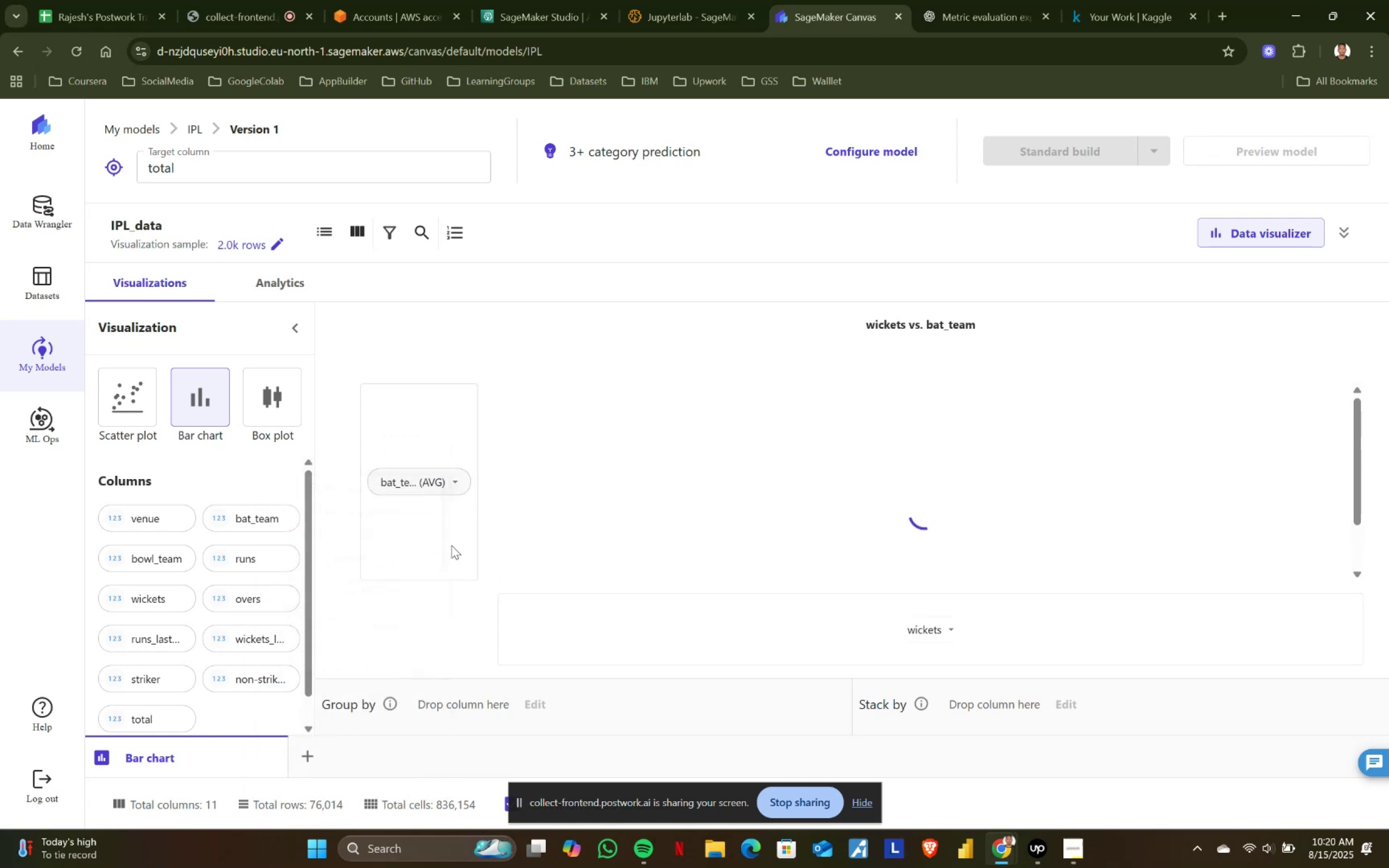 
mouse_move([448, 474])
 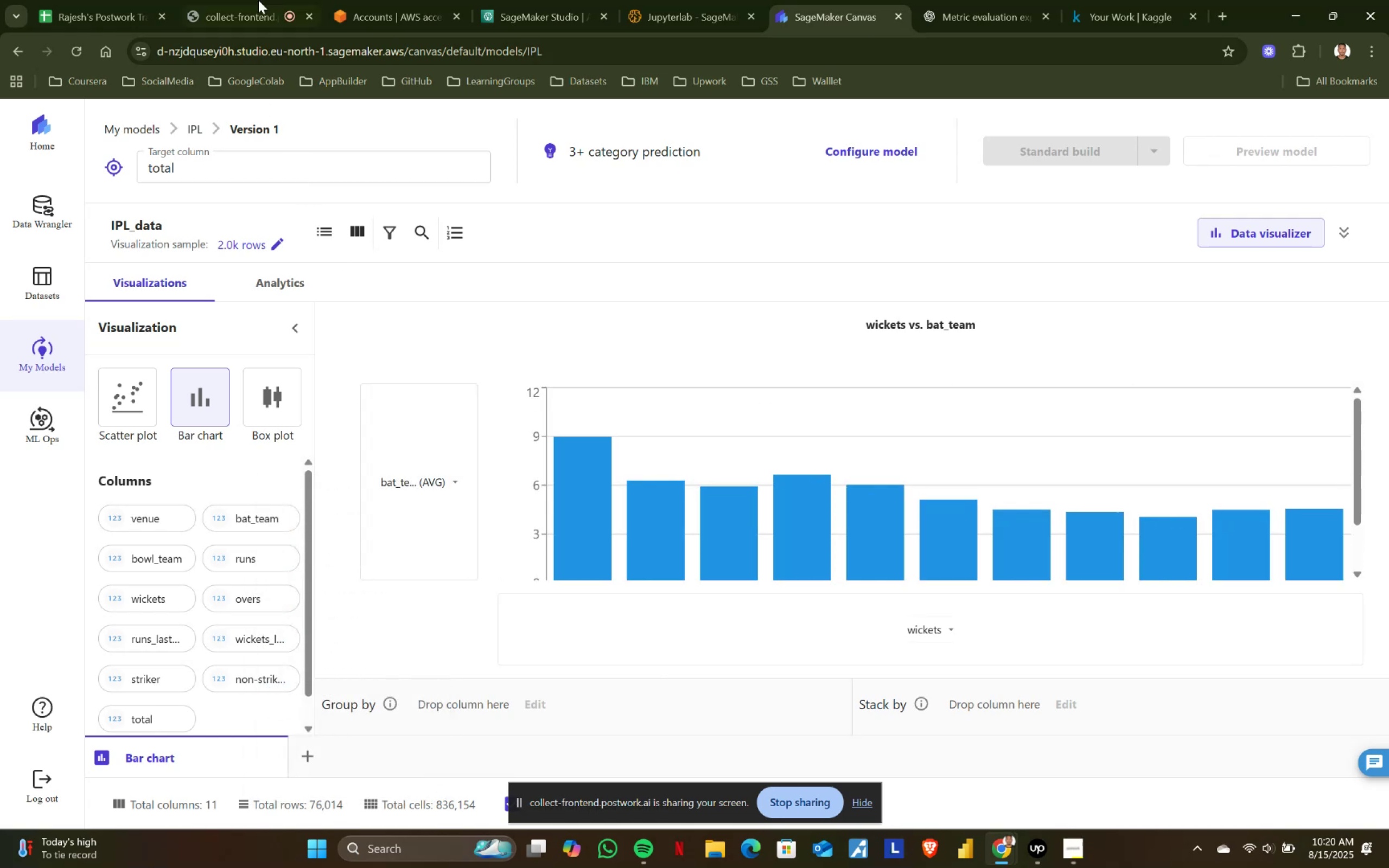 
left_click([255, 0])
 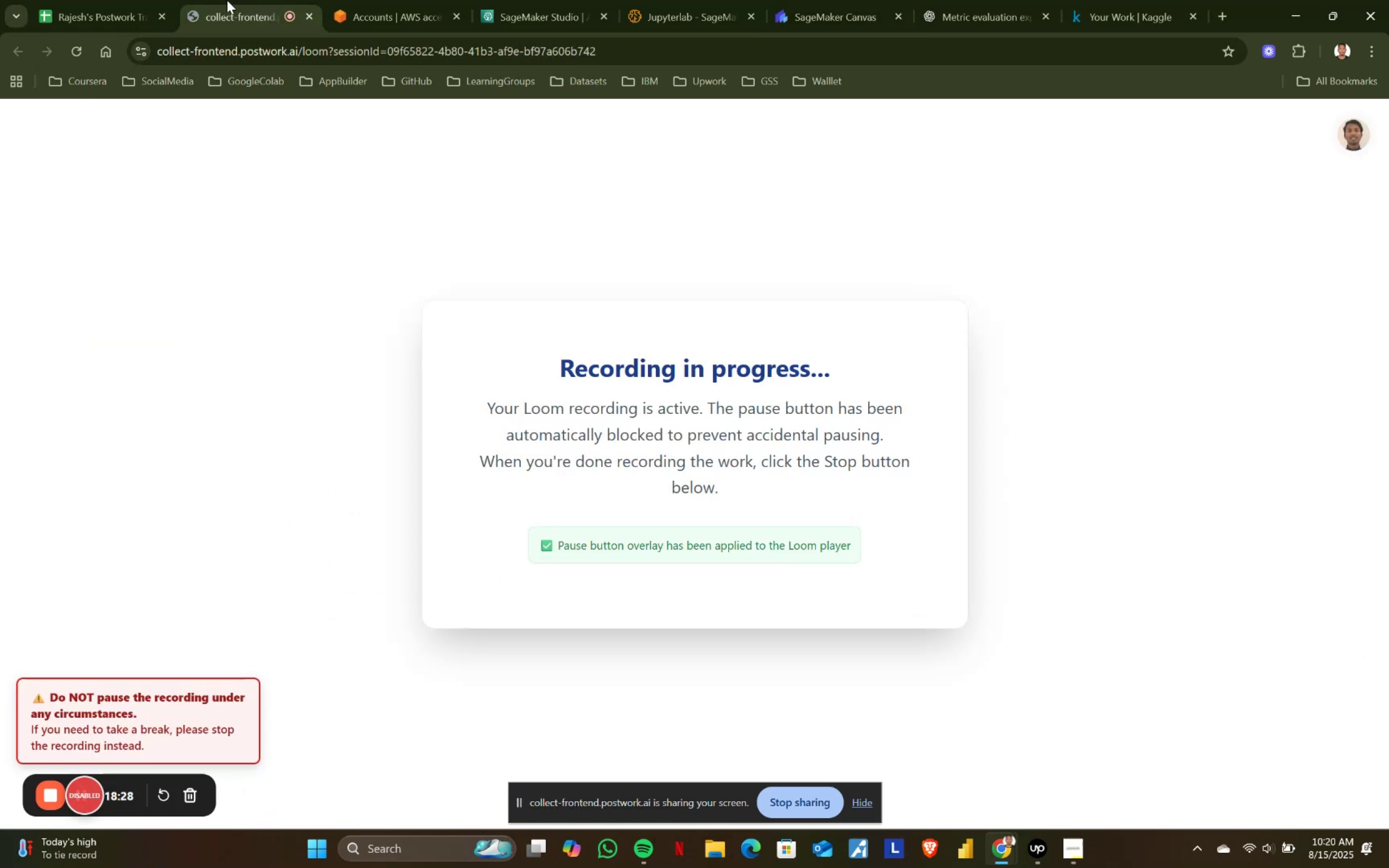 
left_click([106, 0])
 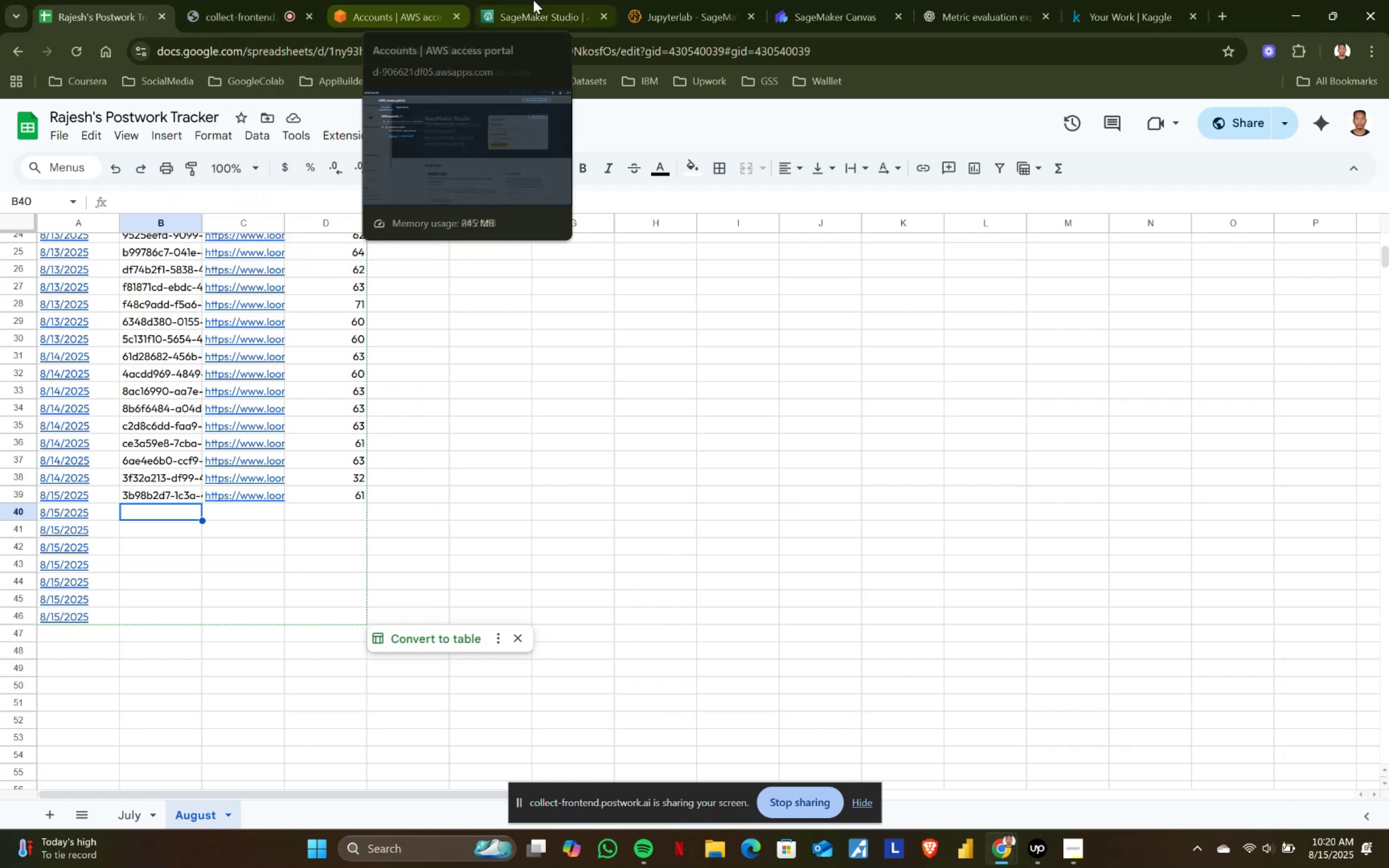 
left_click([410, 0])
 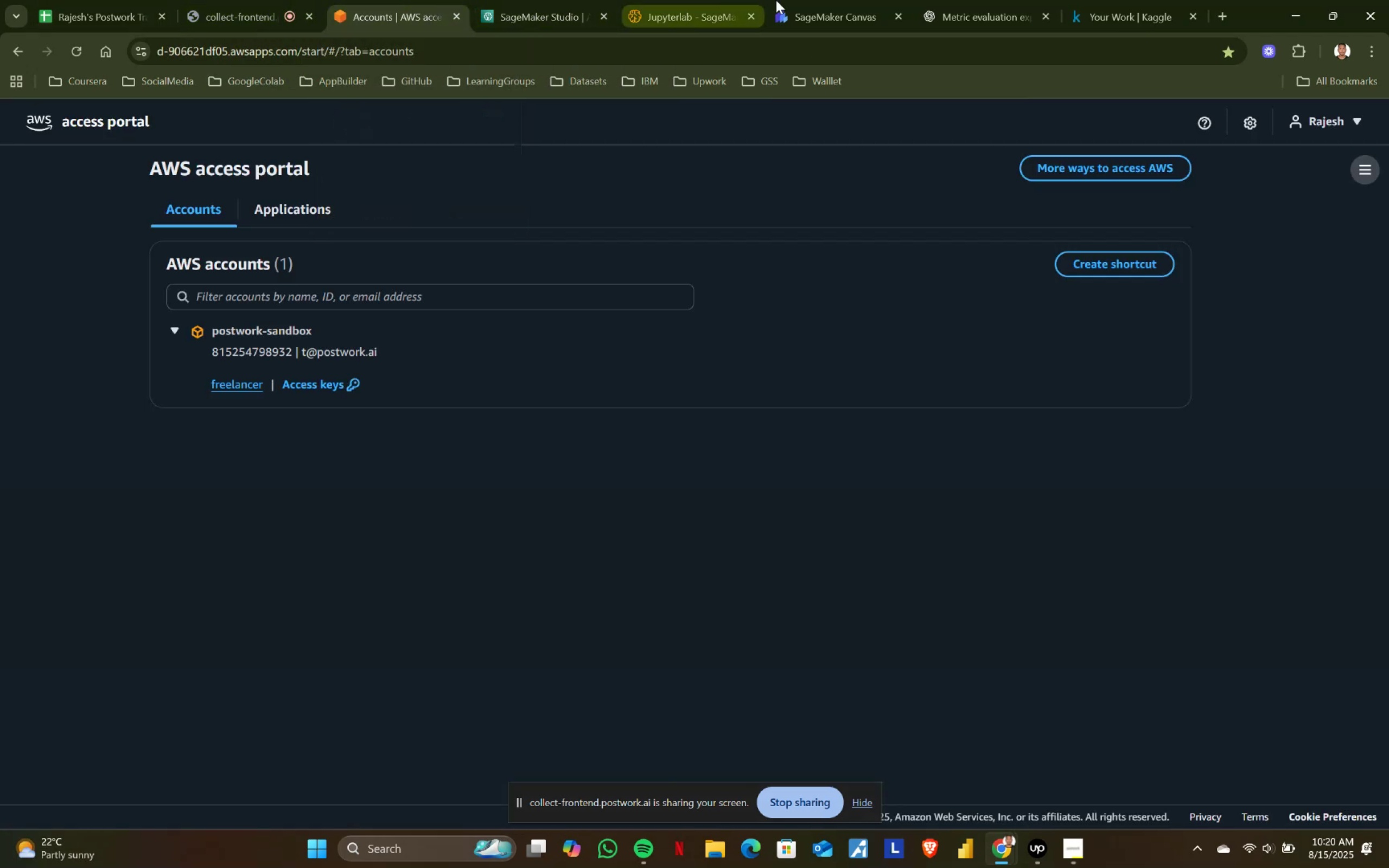 
left_click([844, 0])
 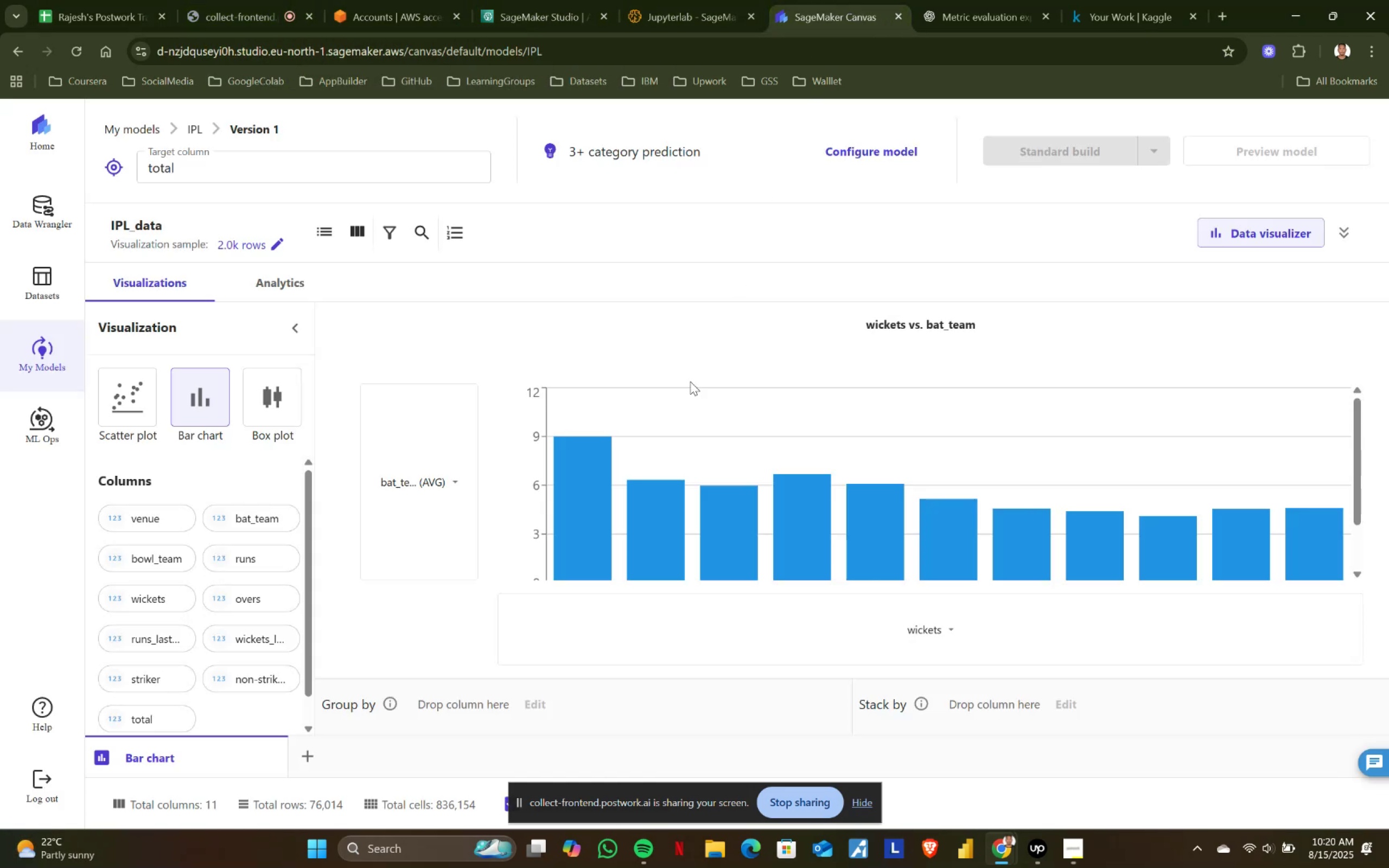 
scroll: coordinate [539, 383], scroll_direction: down, amount: 2.0
 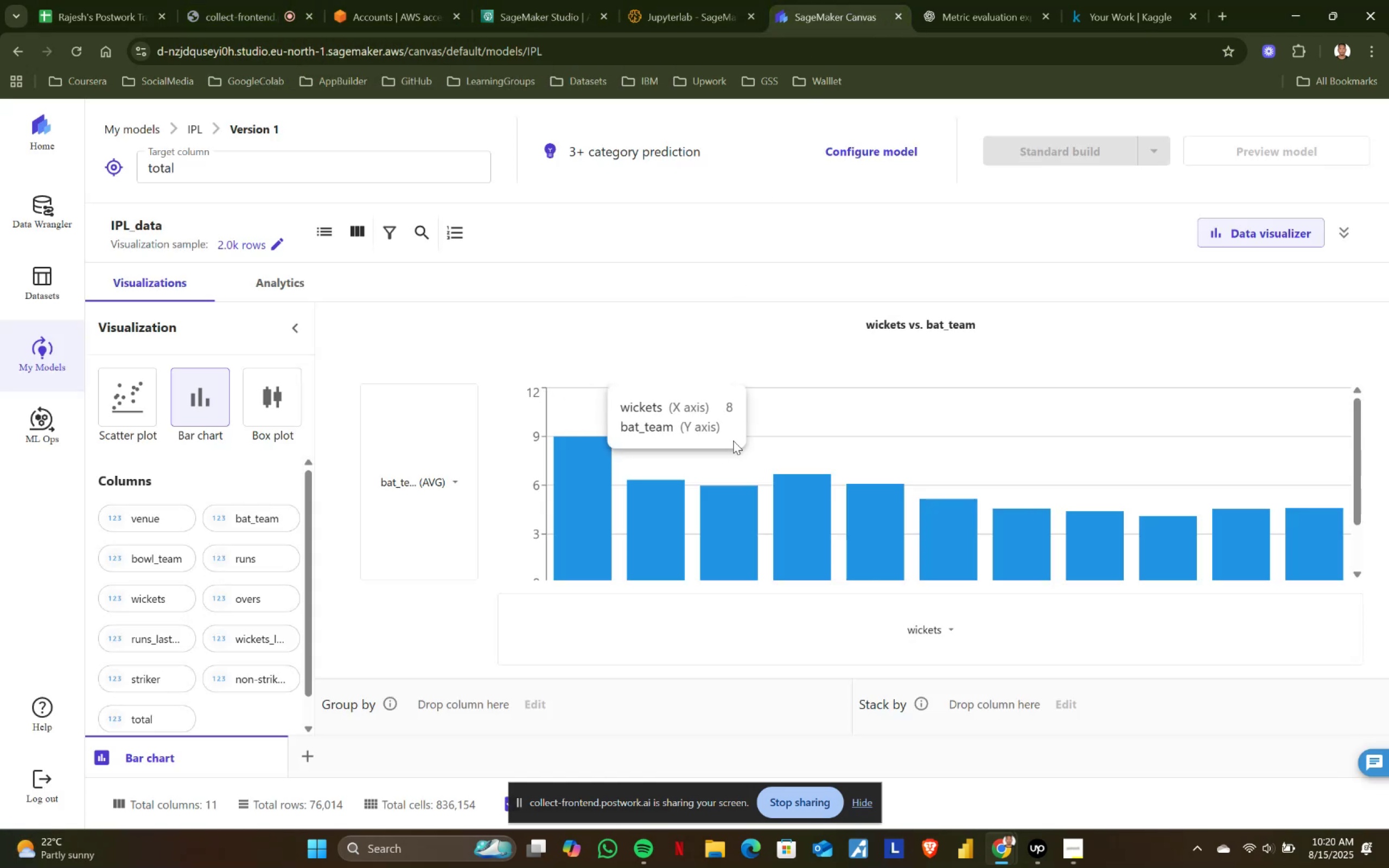 
scroll: coordinate [937, 495], scroll_direction: up, amount: 3.0
 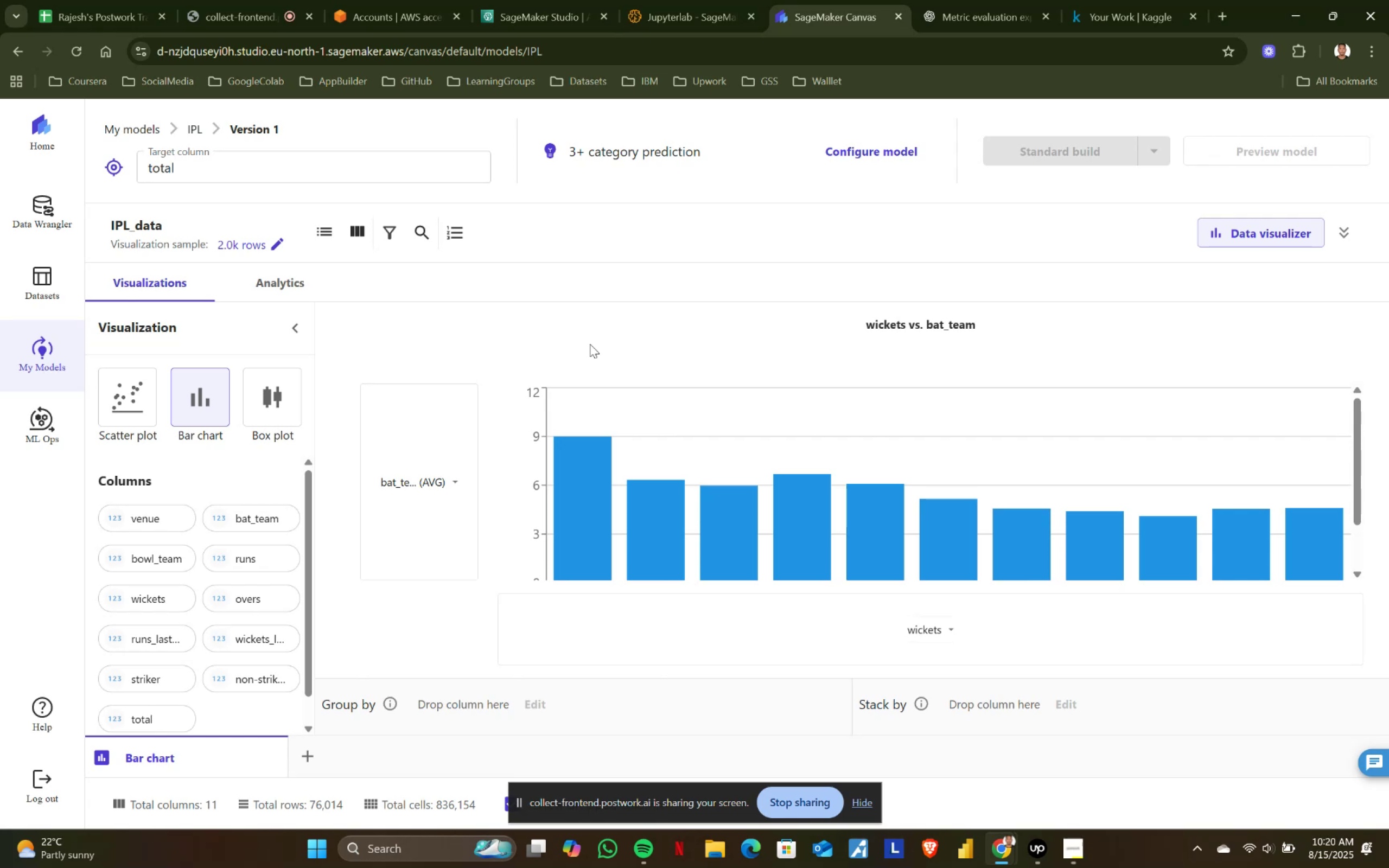 
wait(27.19)
 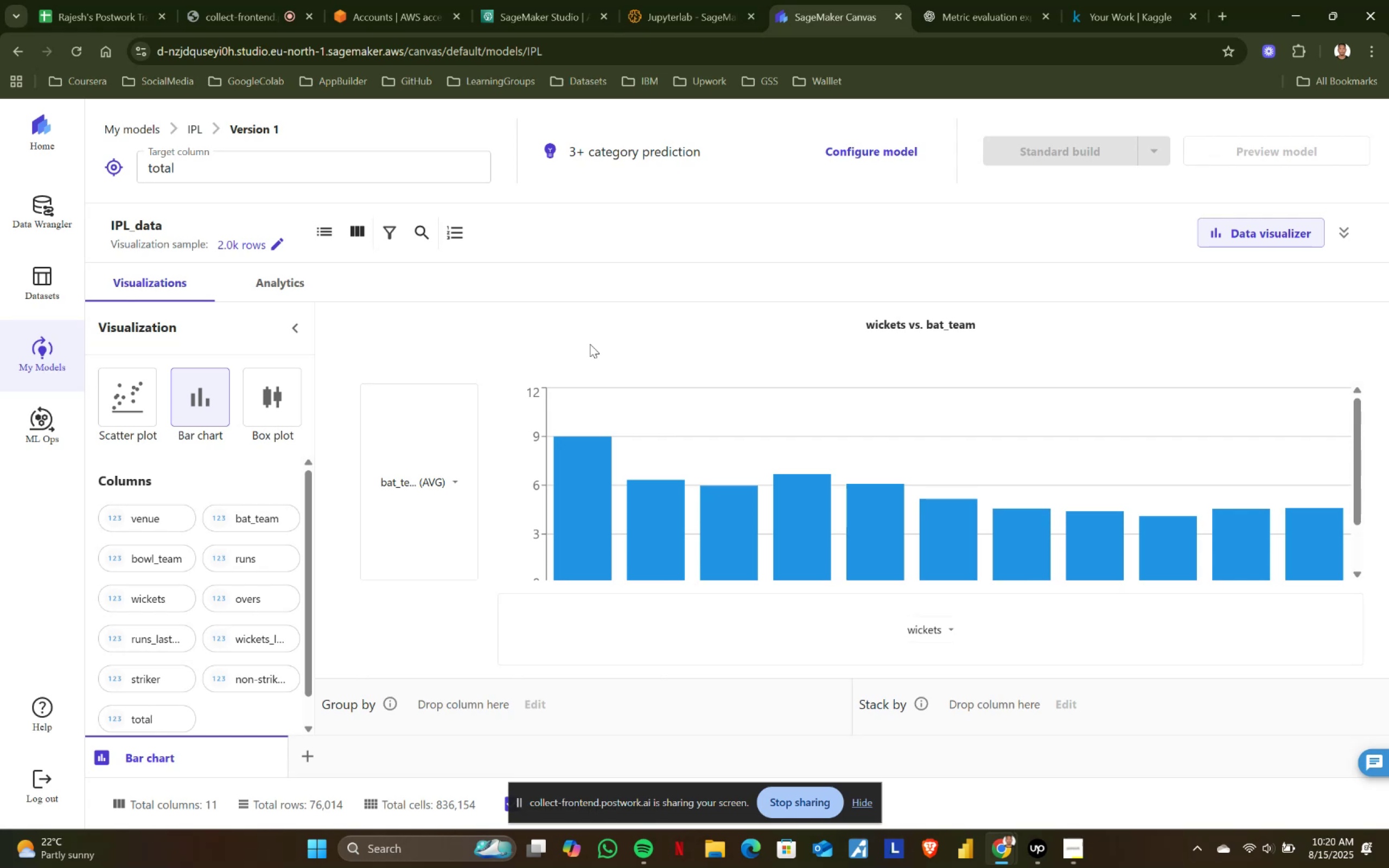 
scroll: coordinate [590, 344], scroll_direction: down, amount: 2.0
 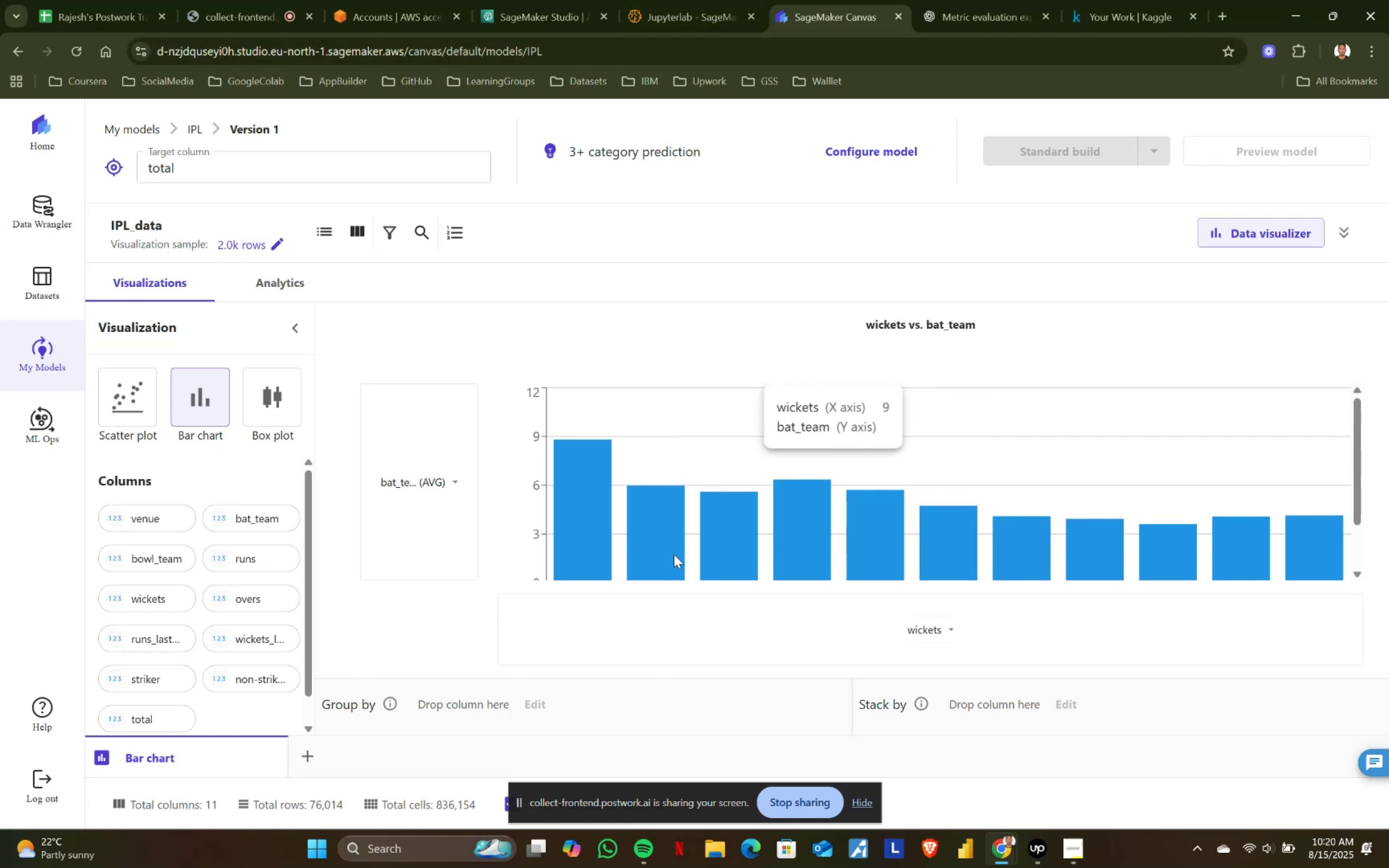 
left_click([459, 484])
 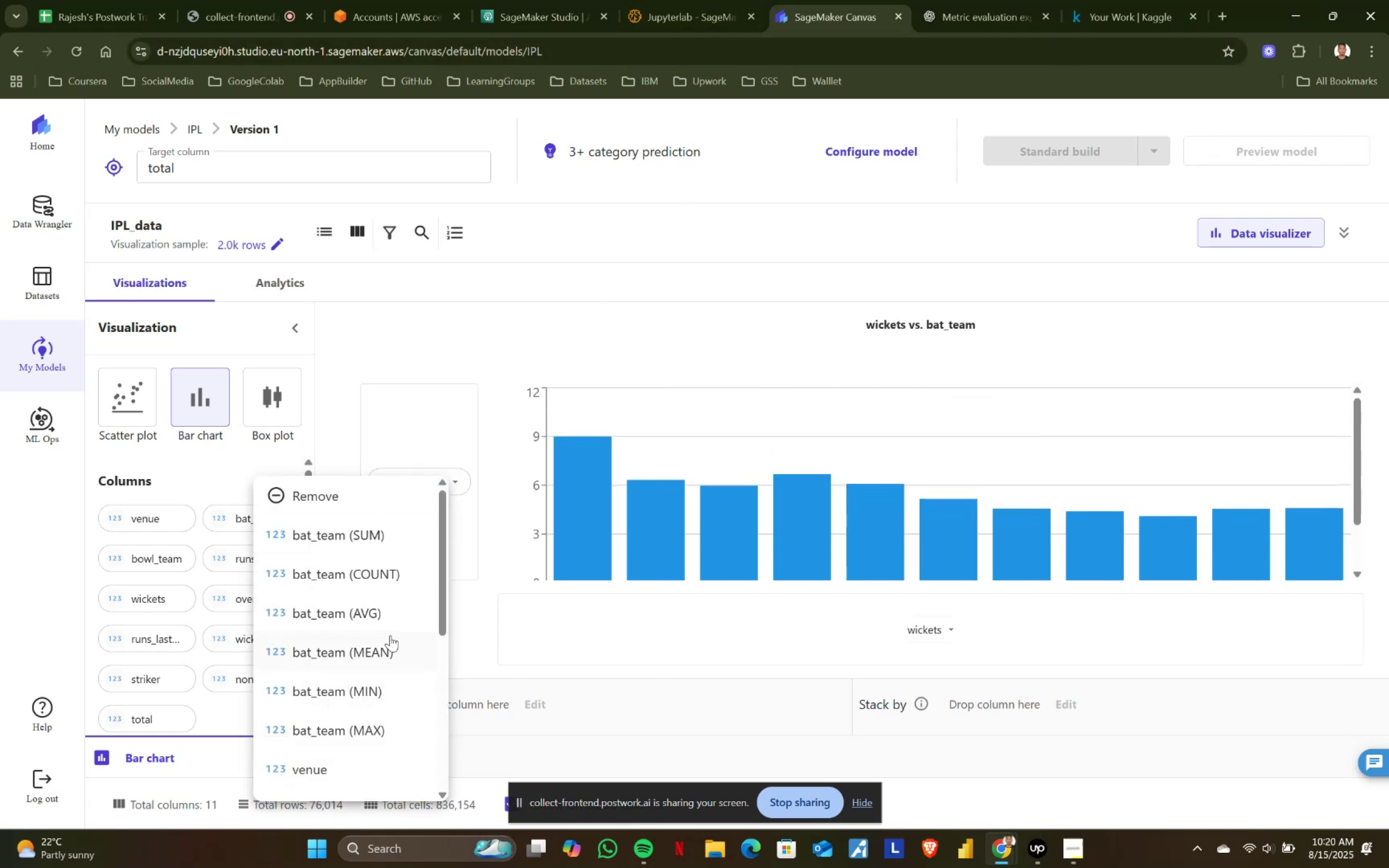 
left_click([386, 644])
 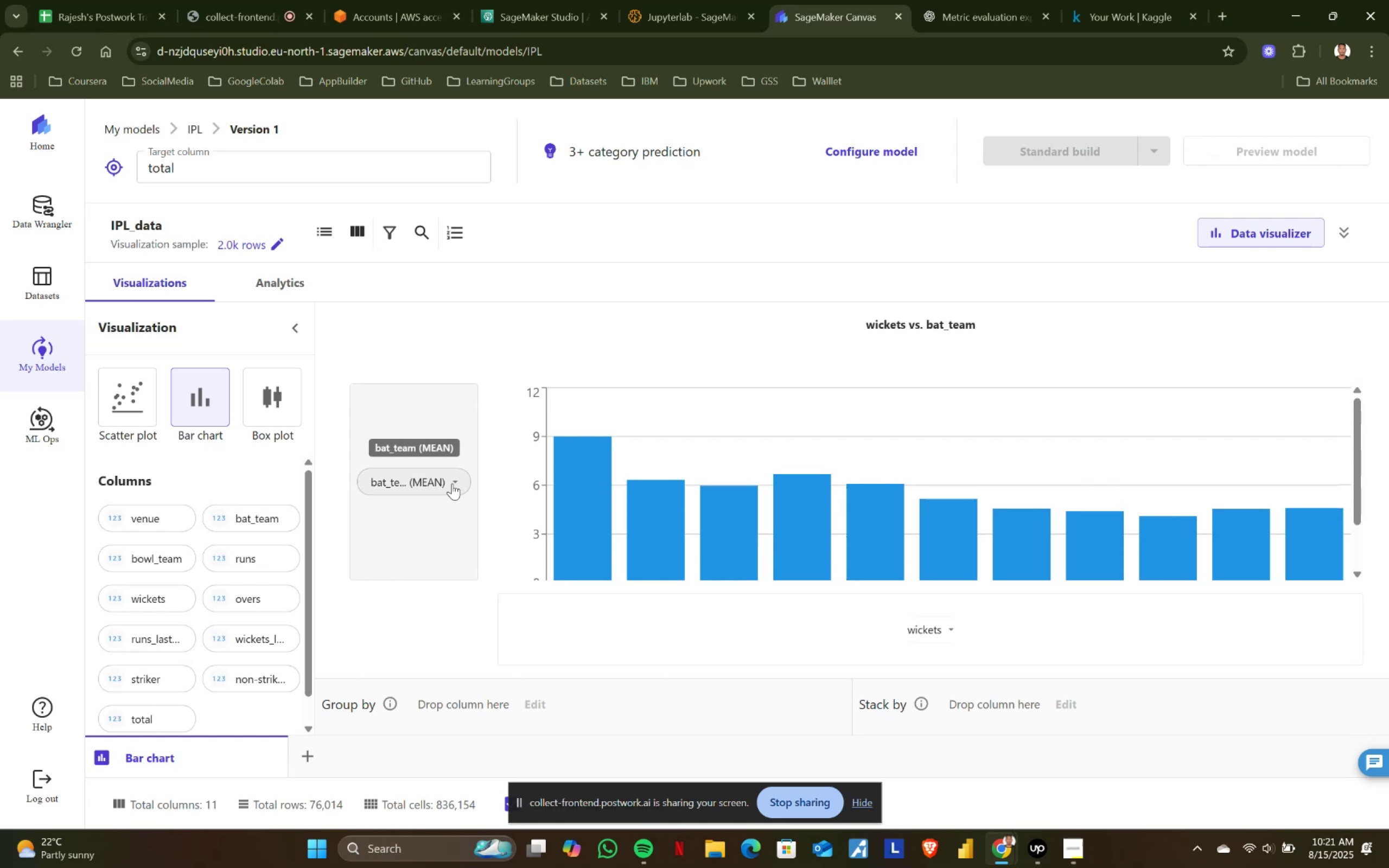 
wait(11.28)
 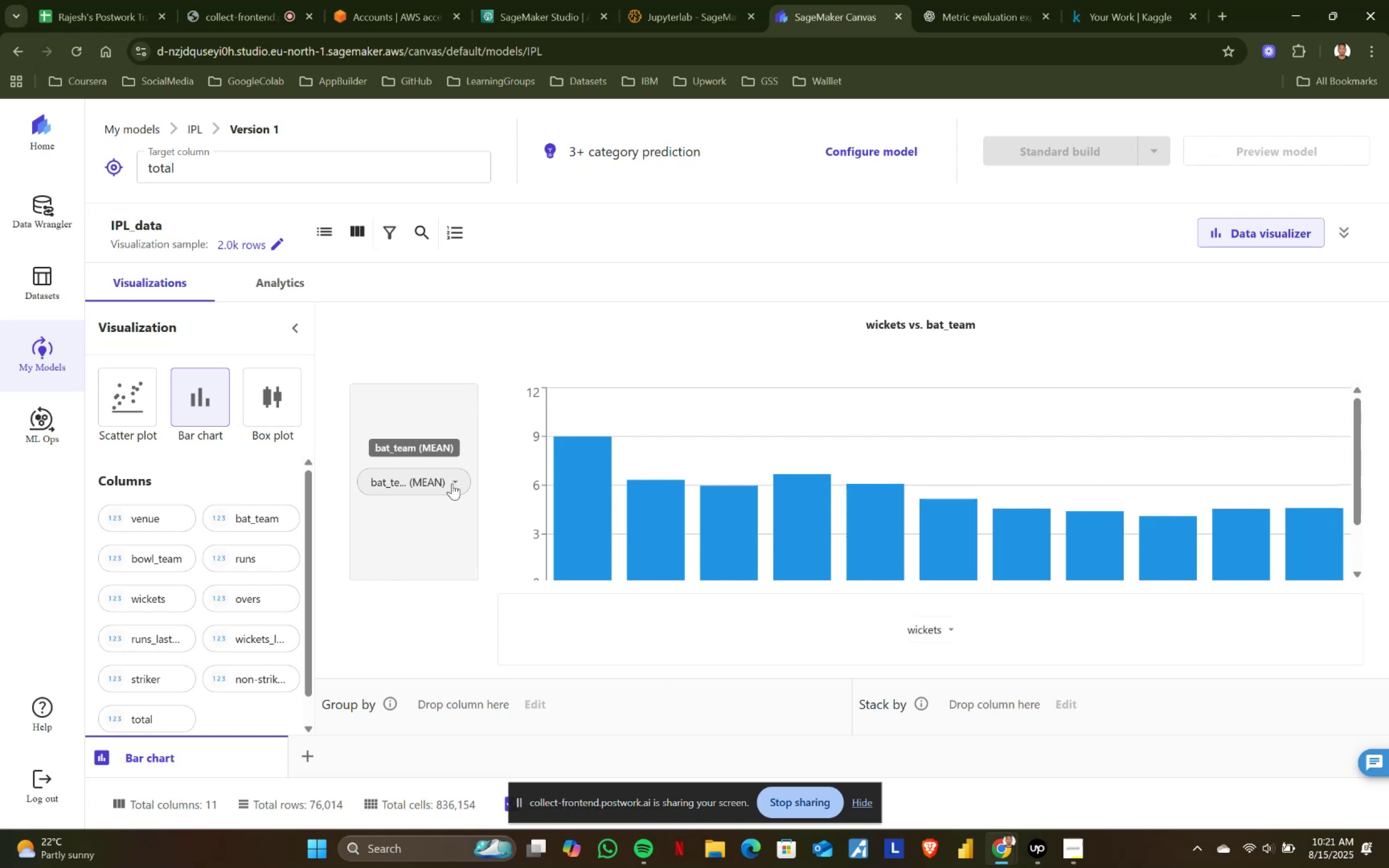 
left_click([452, 483])
 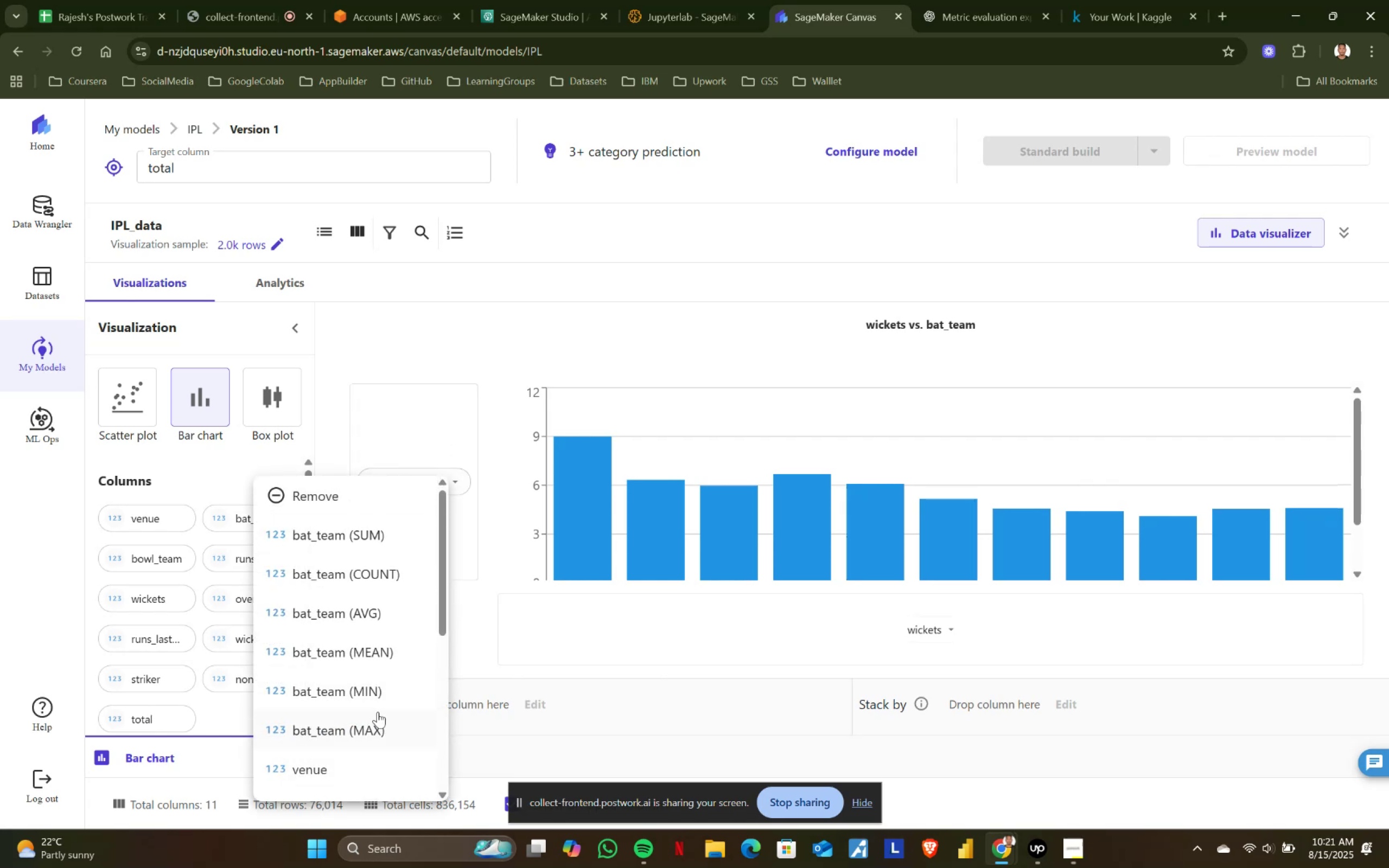 
left_click([369, 730])
 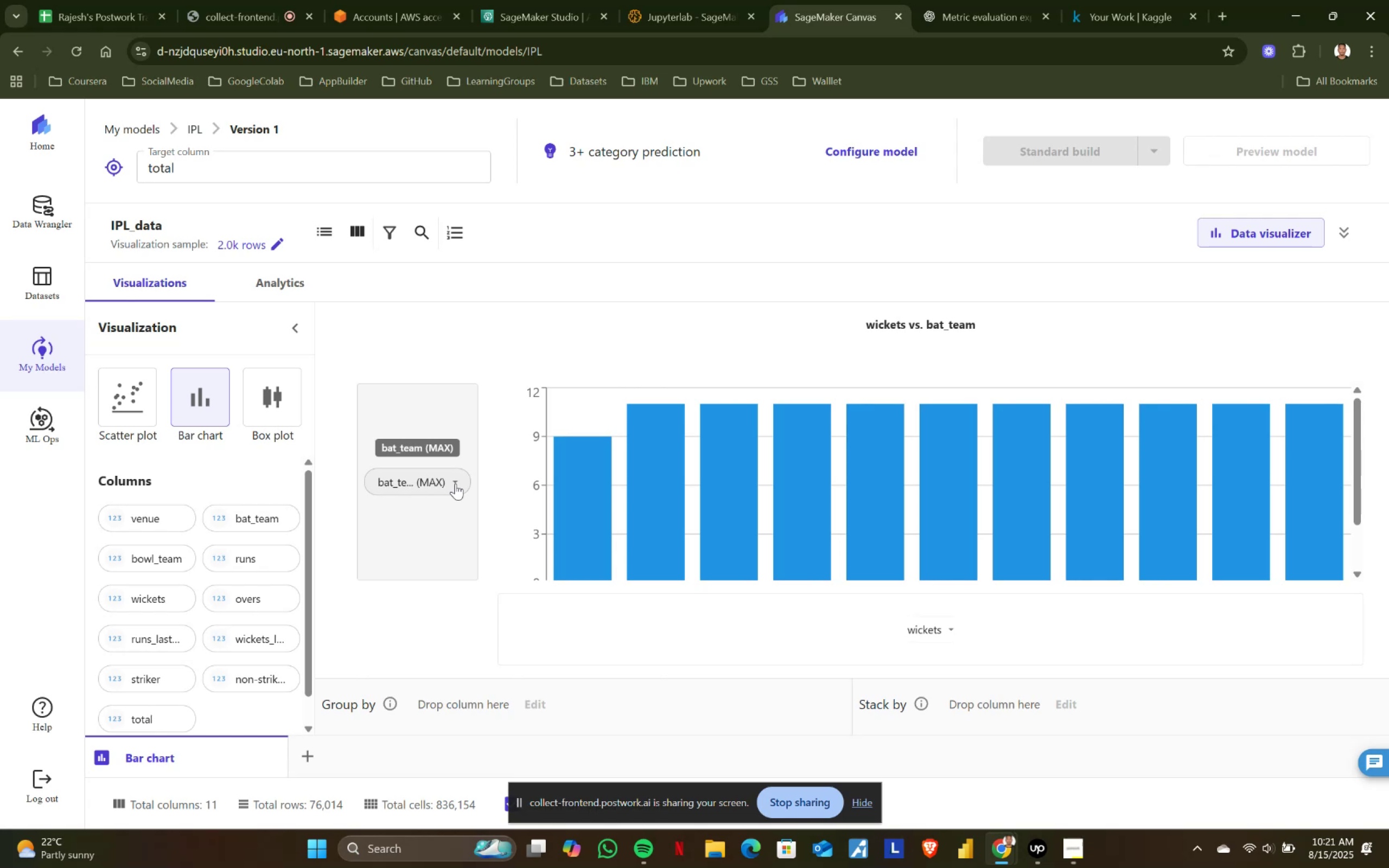 
wait(35.03)
 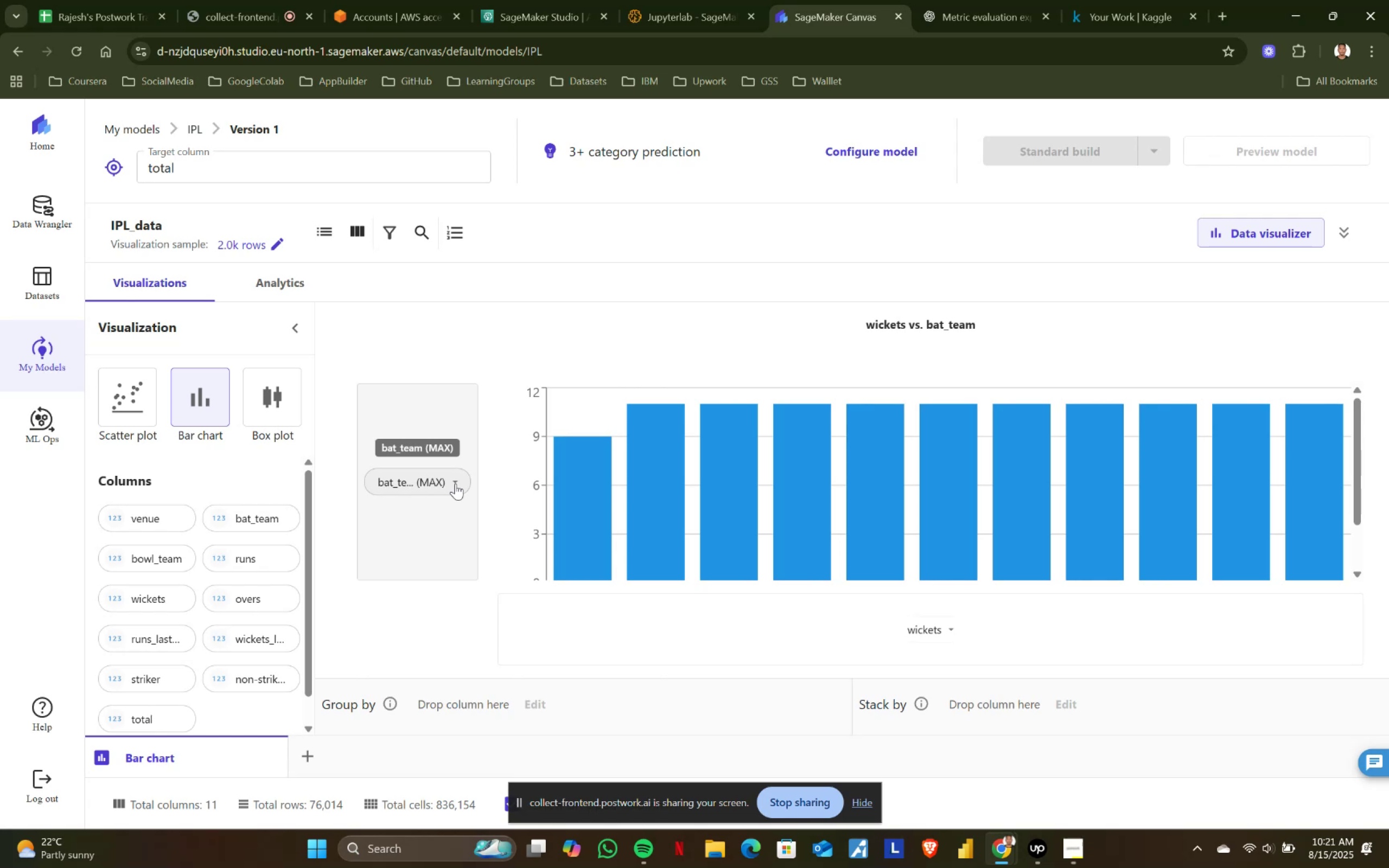 
left_click([455, 483])
 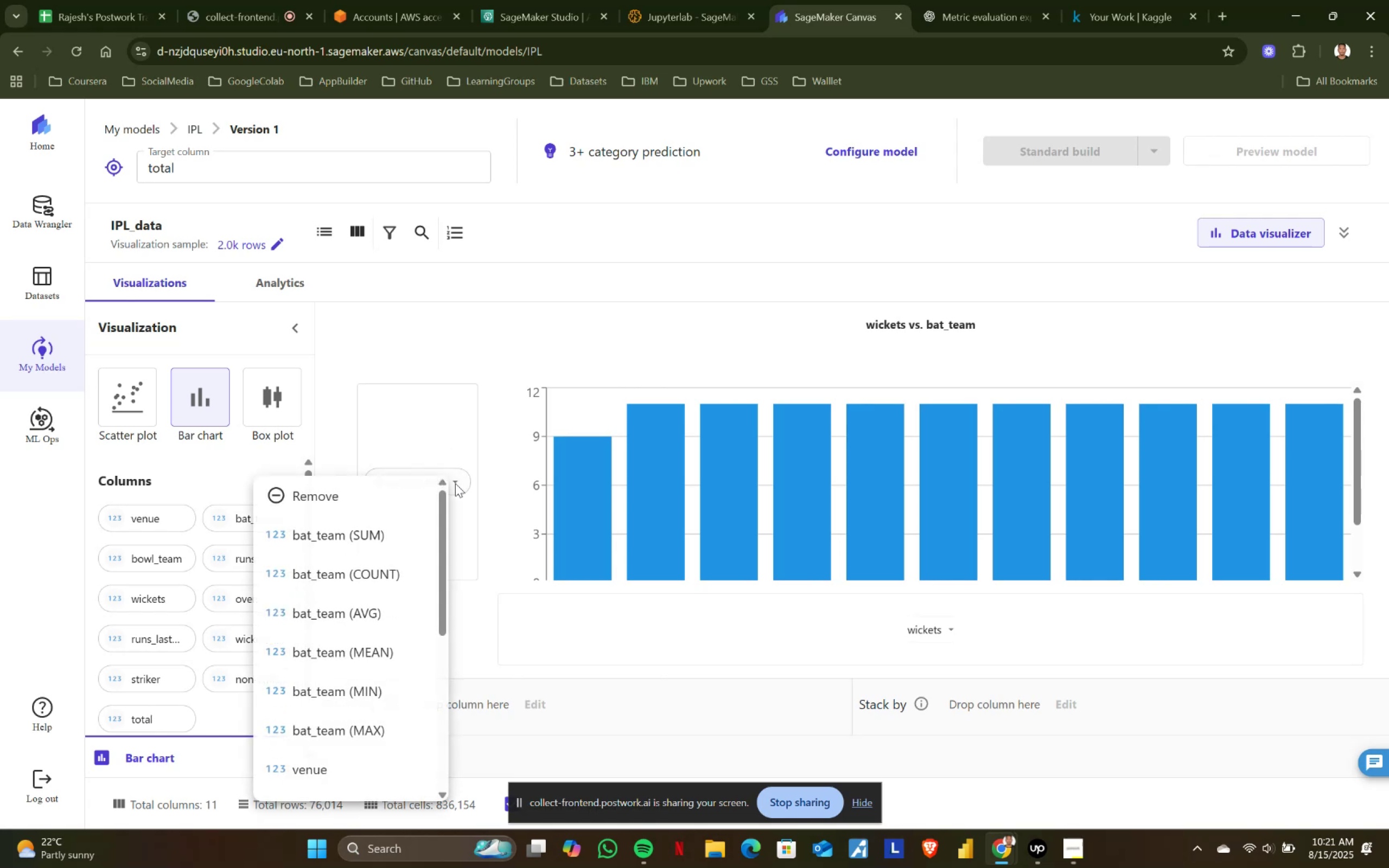 
left_click([455, 483])
 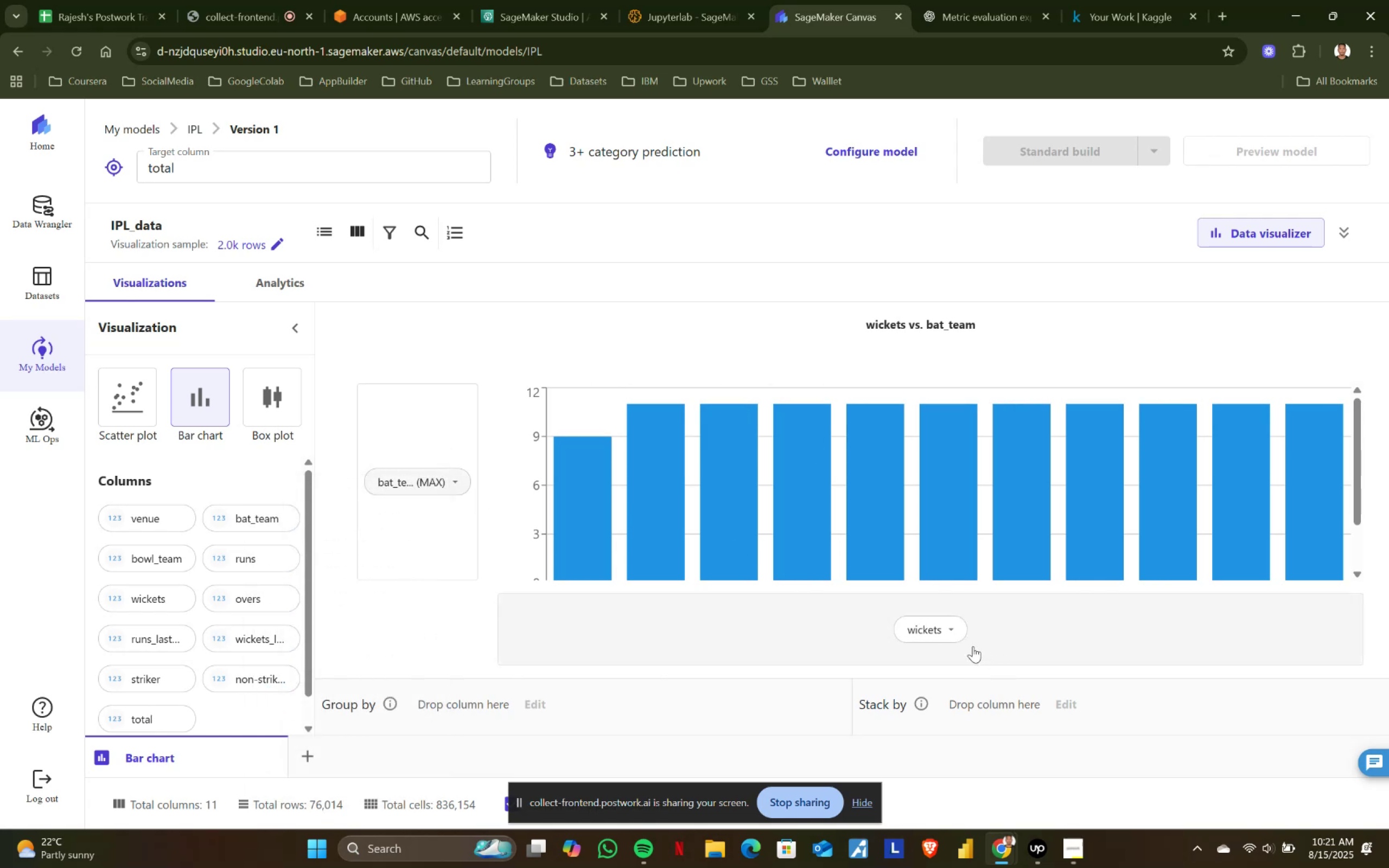 
left_click([955, 630])
 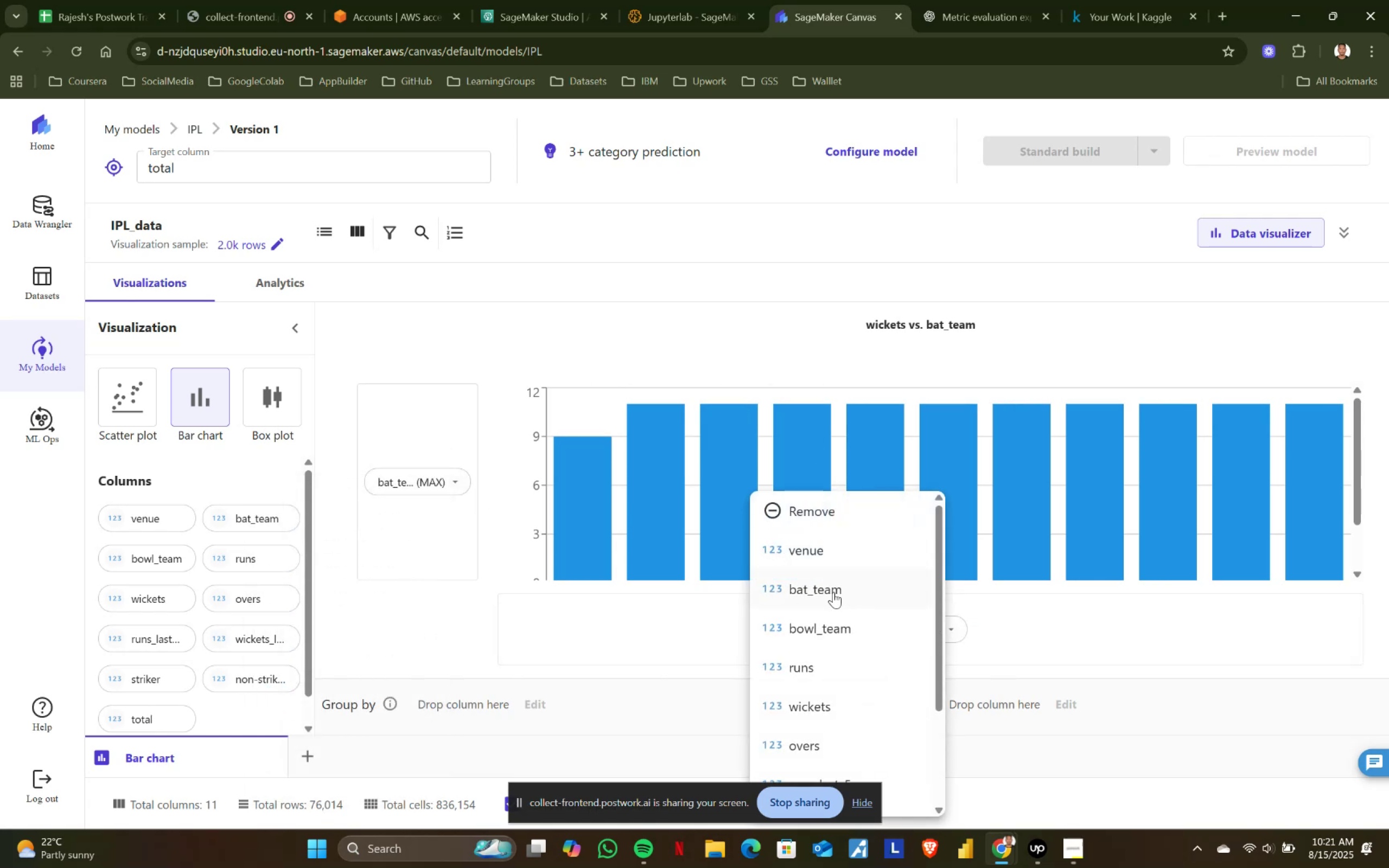 
scroll: coordinate [839, 683], scroll_direction: down, amount: 1.0
 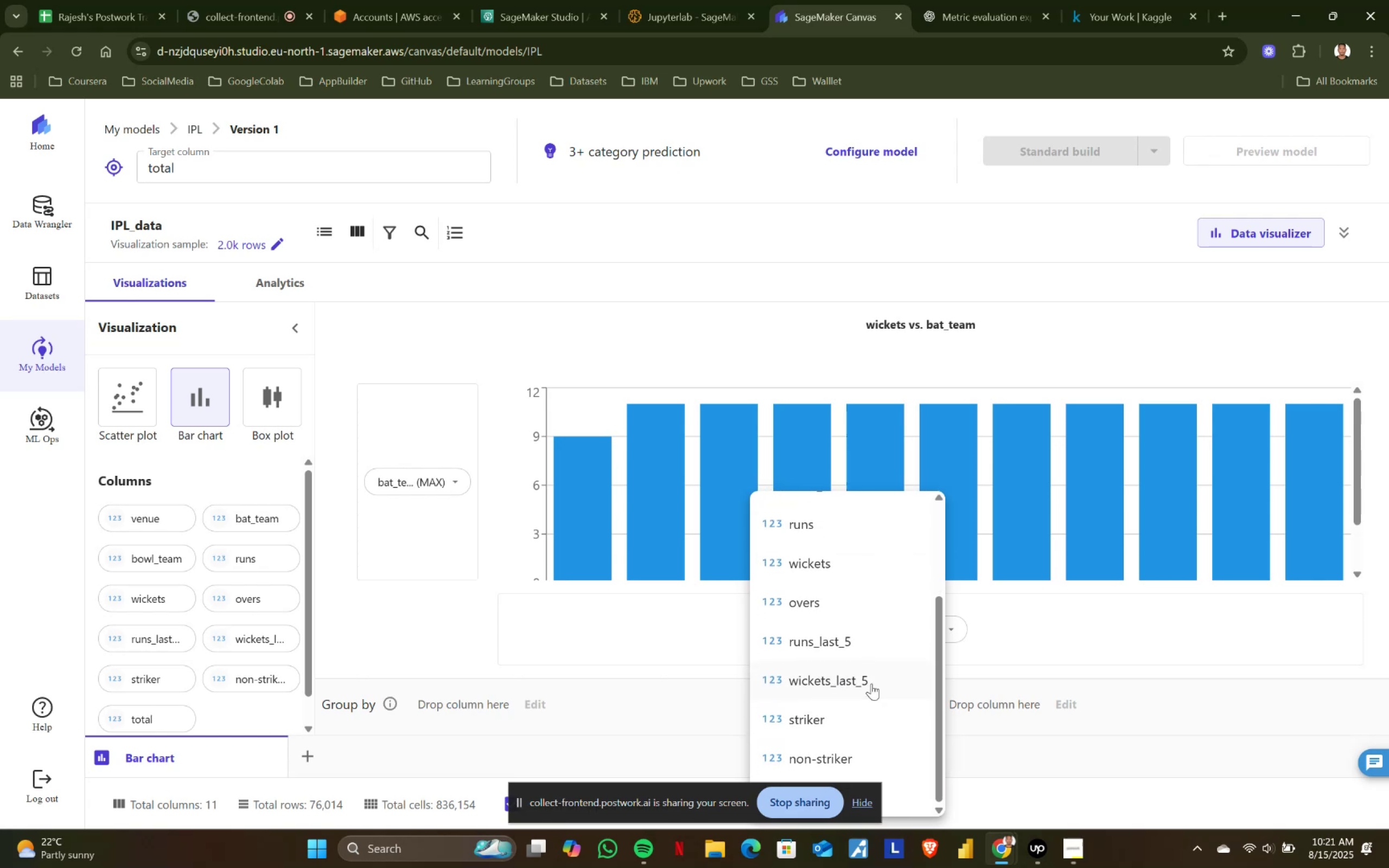 
left_click([1074, 660])
 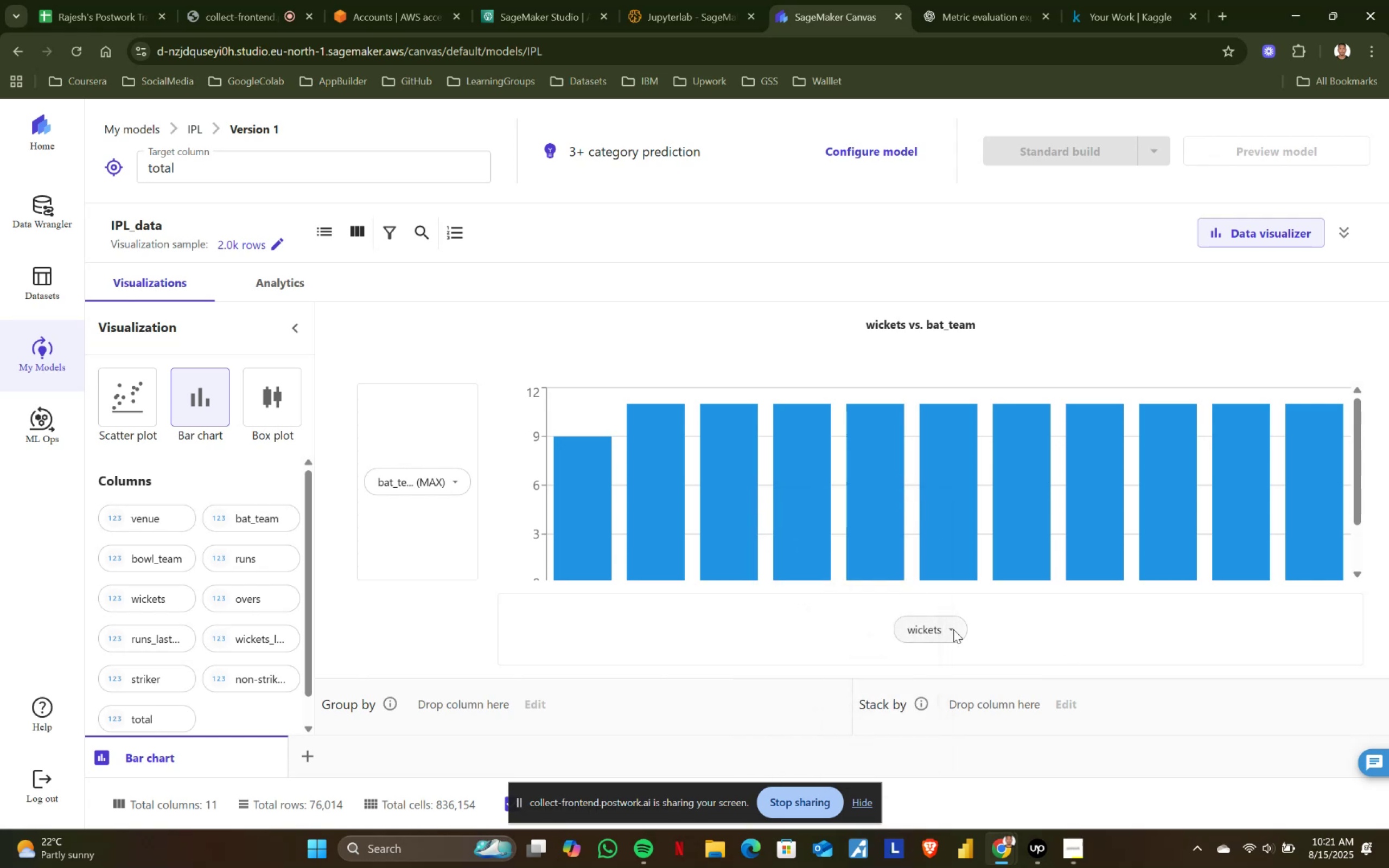 
left_click([953, 629])
 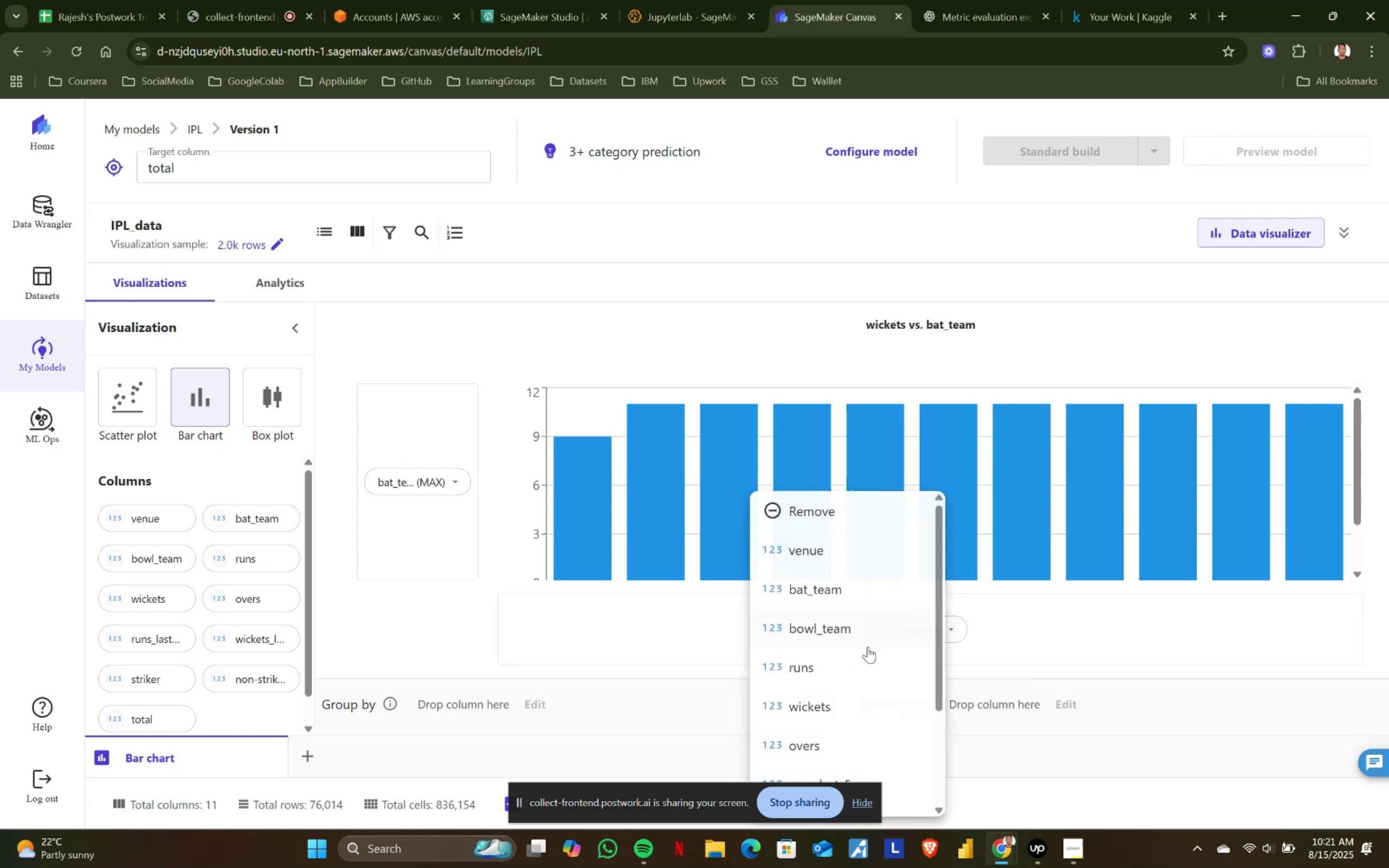 
scroll: coordinate [800, 650], scroll_direction: down, amount: 3.0
 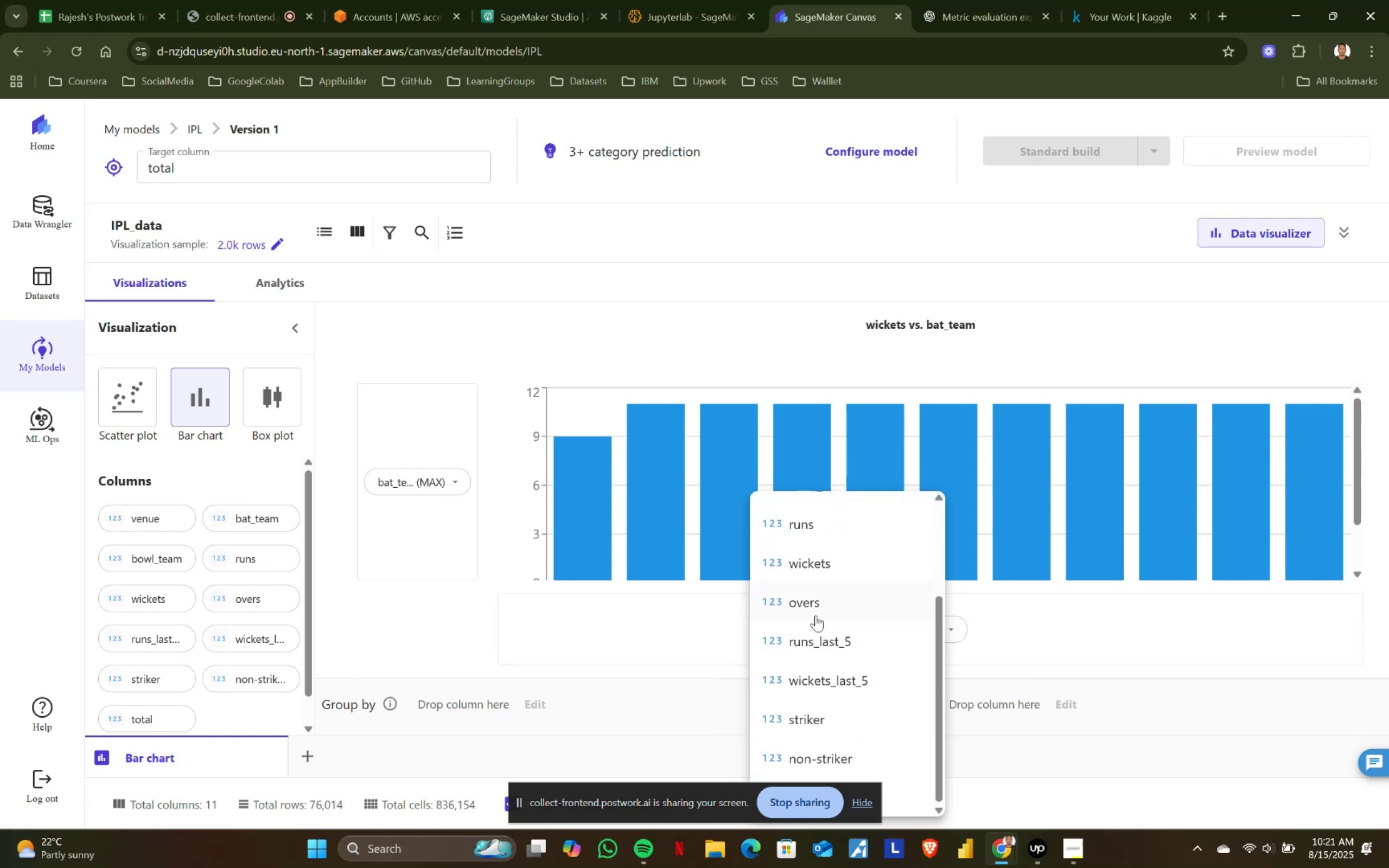 
left_click([815, 604])
 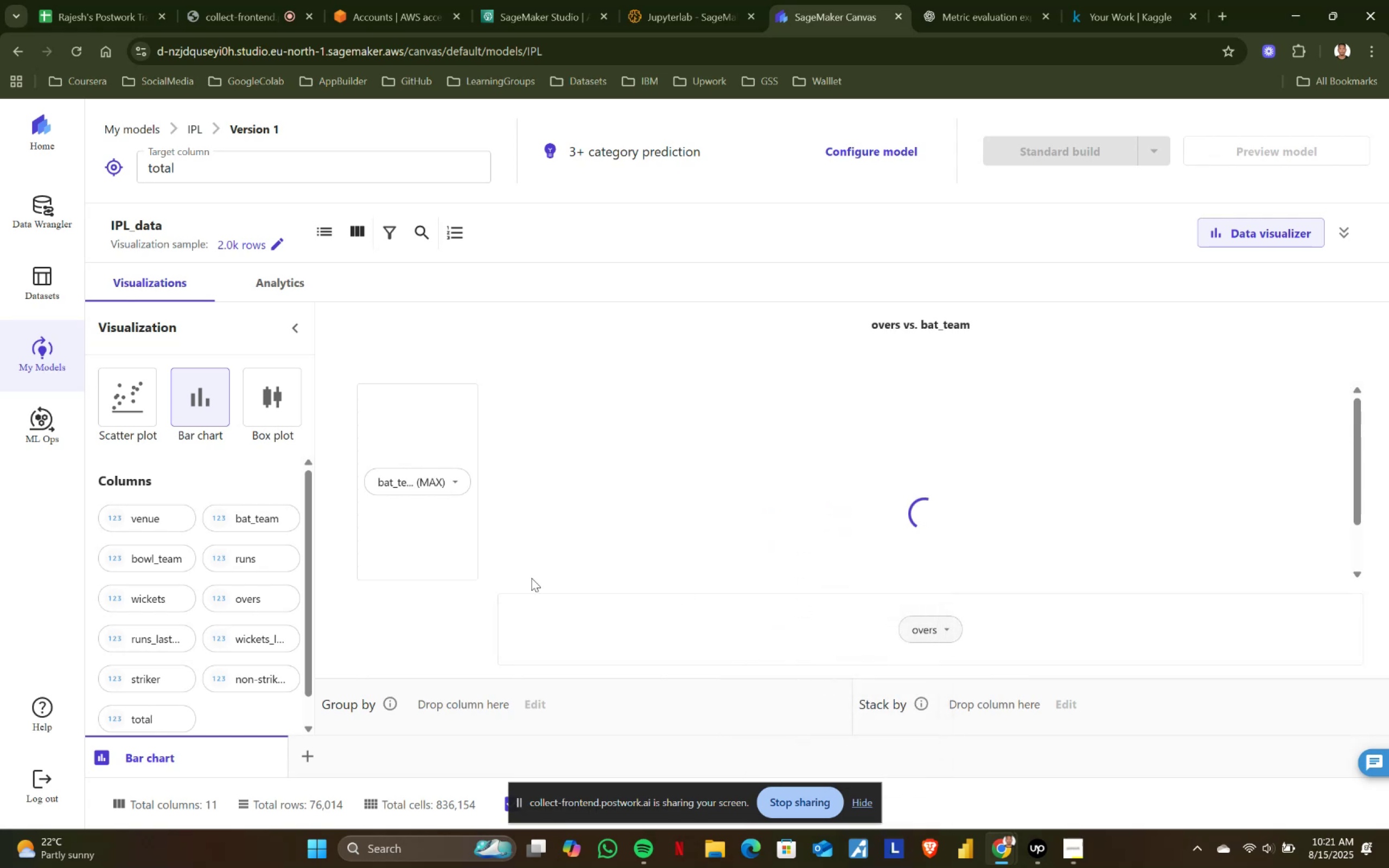 
mouse_move([480, 480])
 